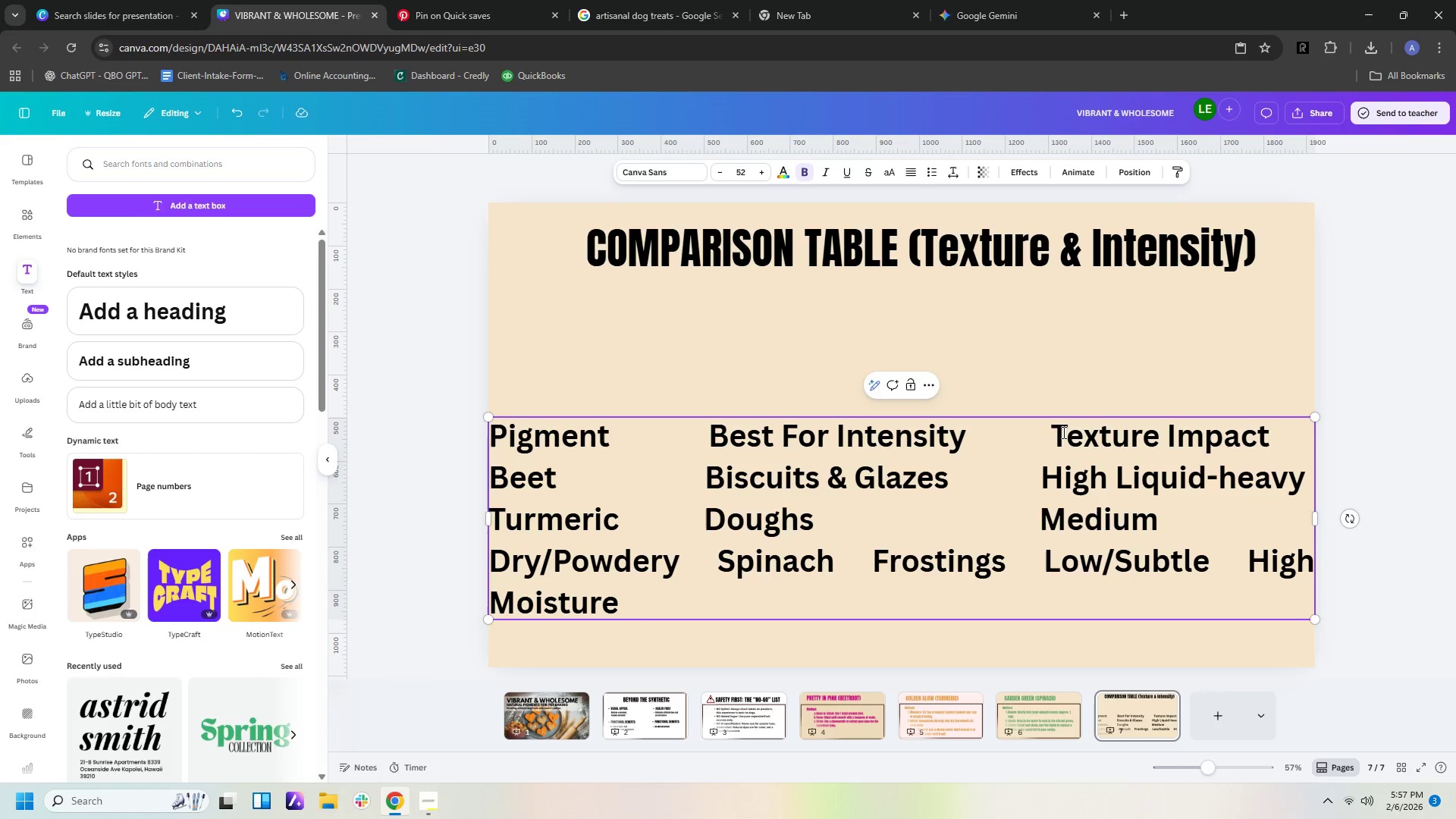 
key(Backspace)
 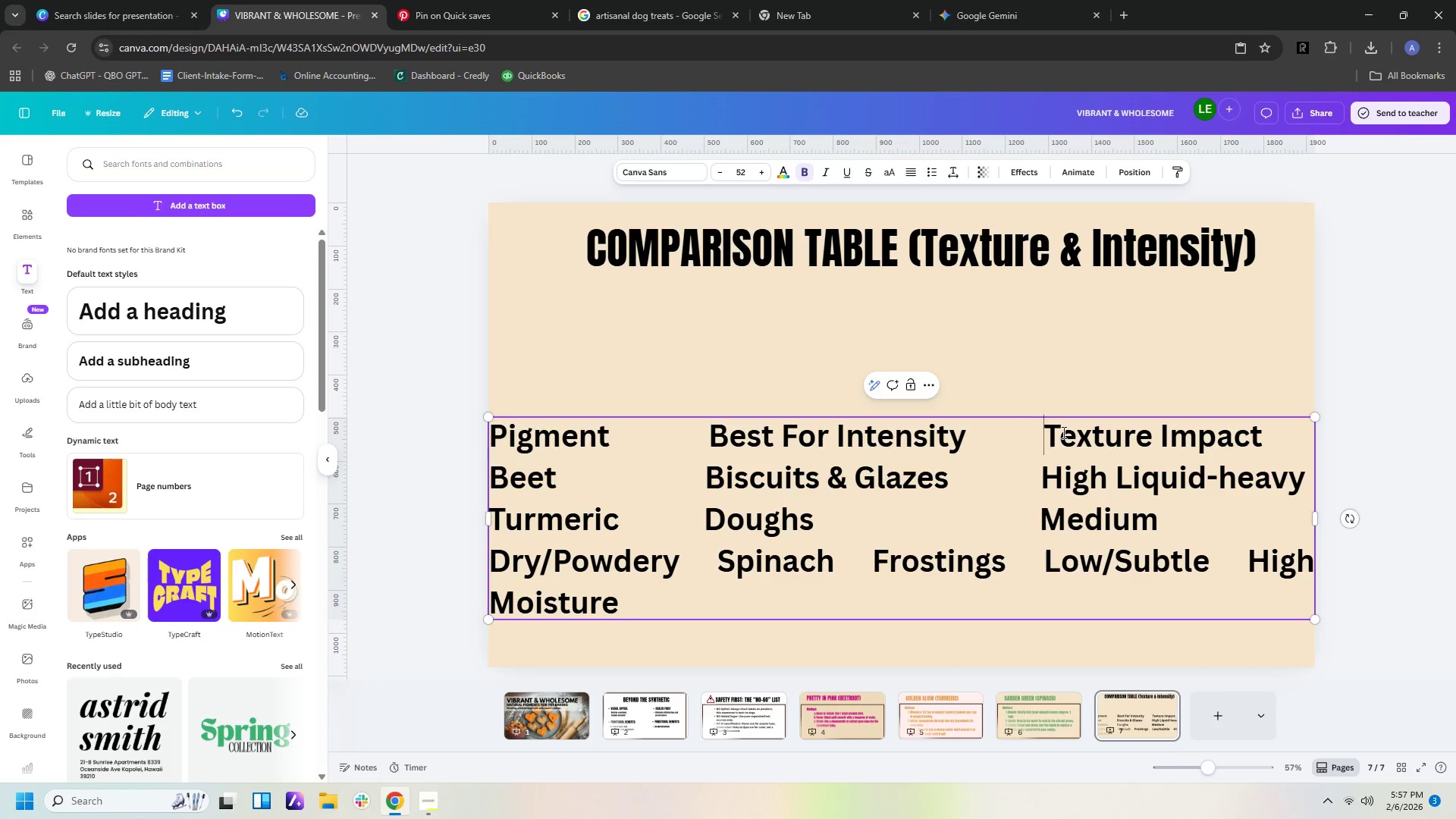 
key(Backspace)
 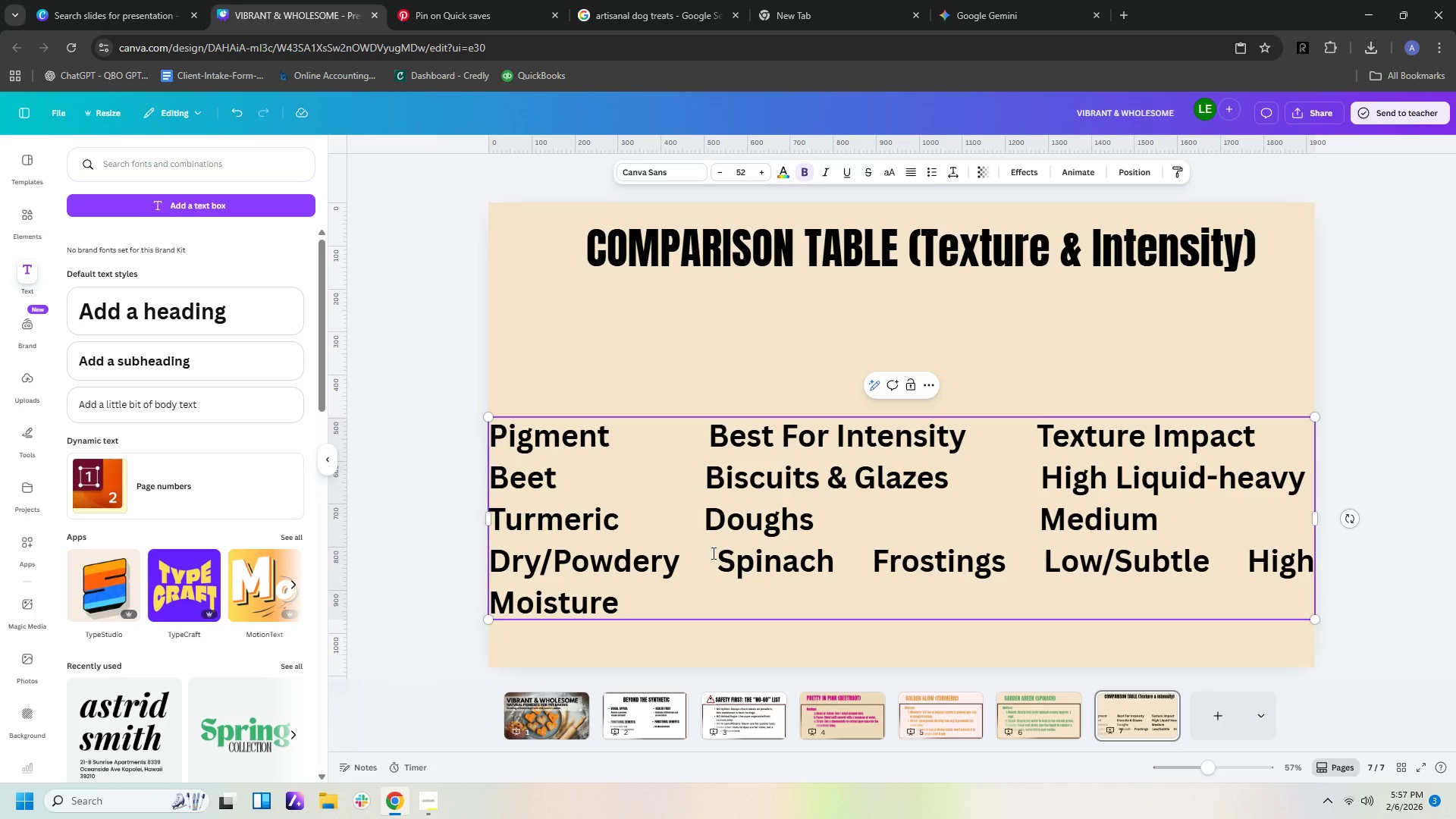 
left_click([714, 557])
 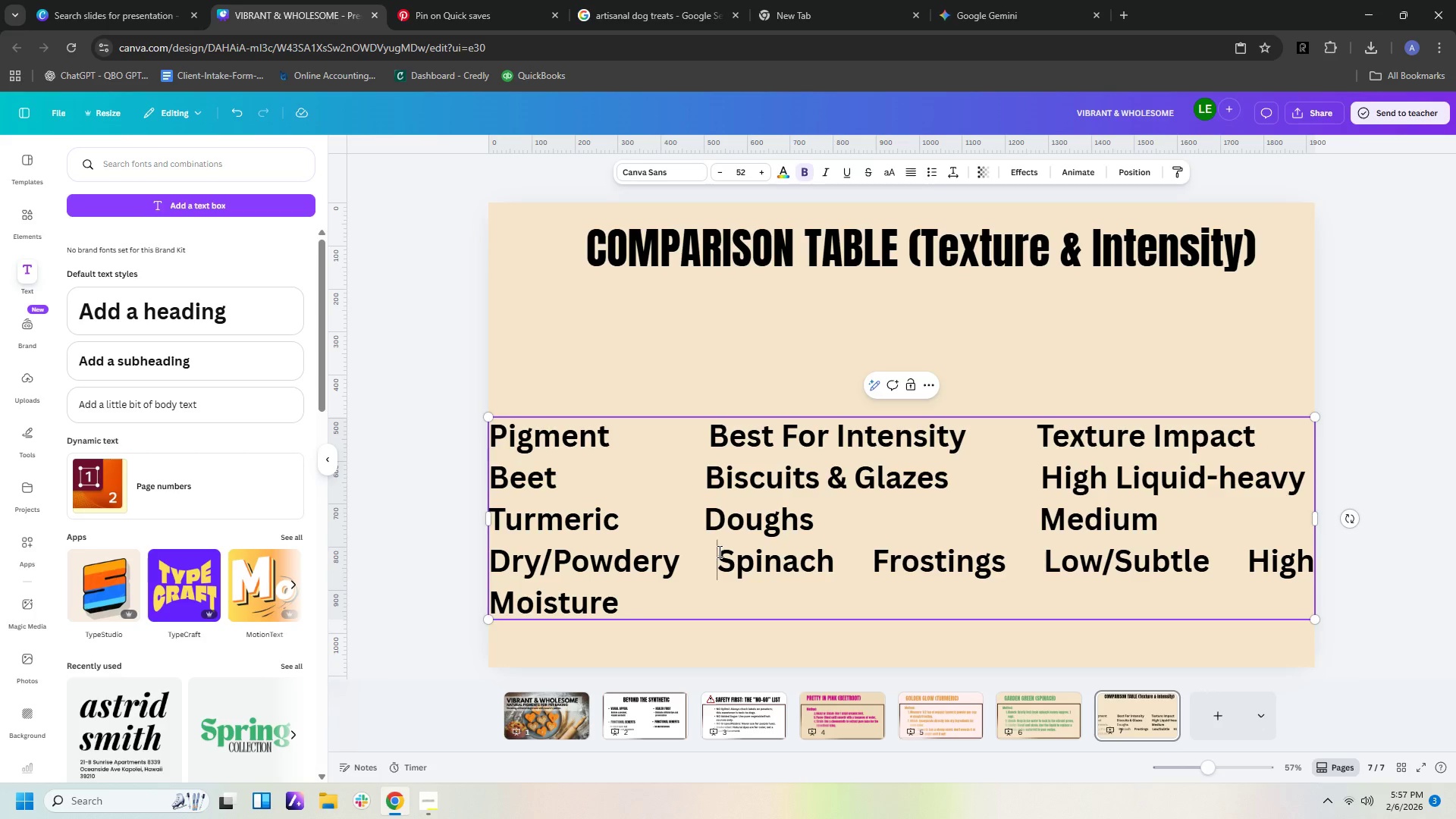 
key(Backspace)
 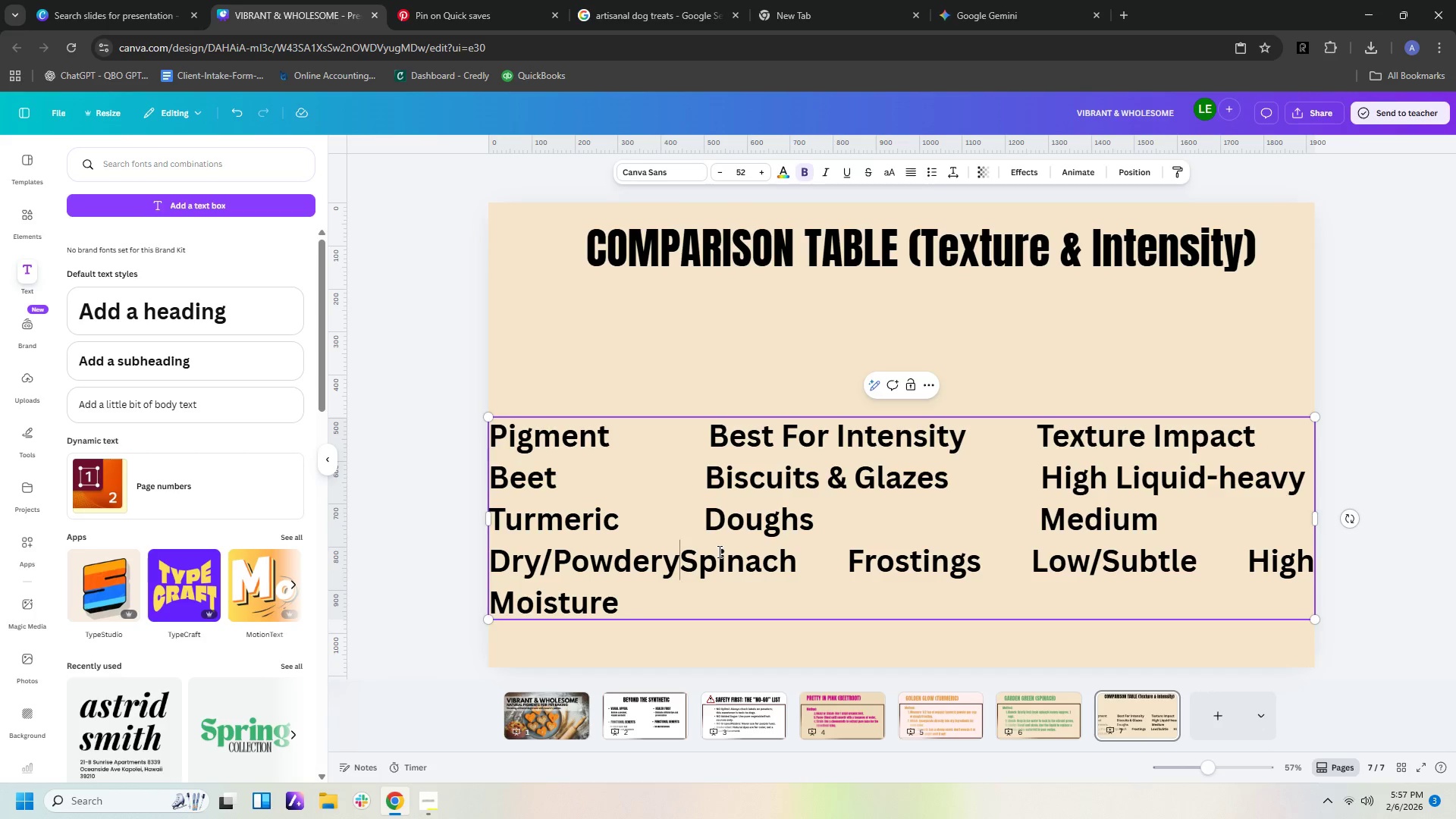 
key(Space)
 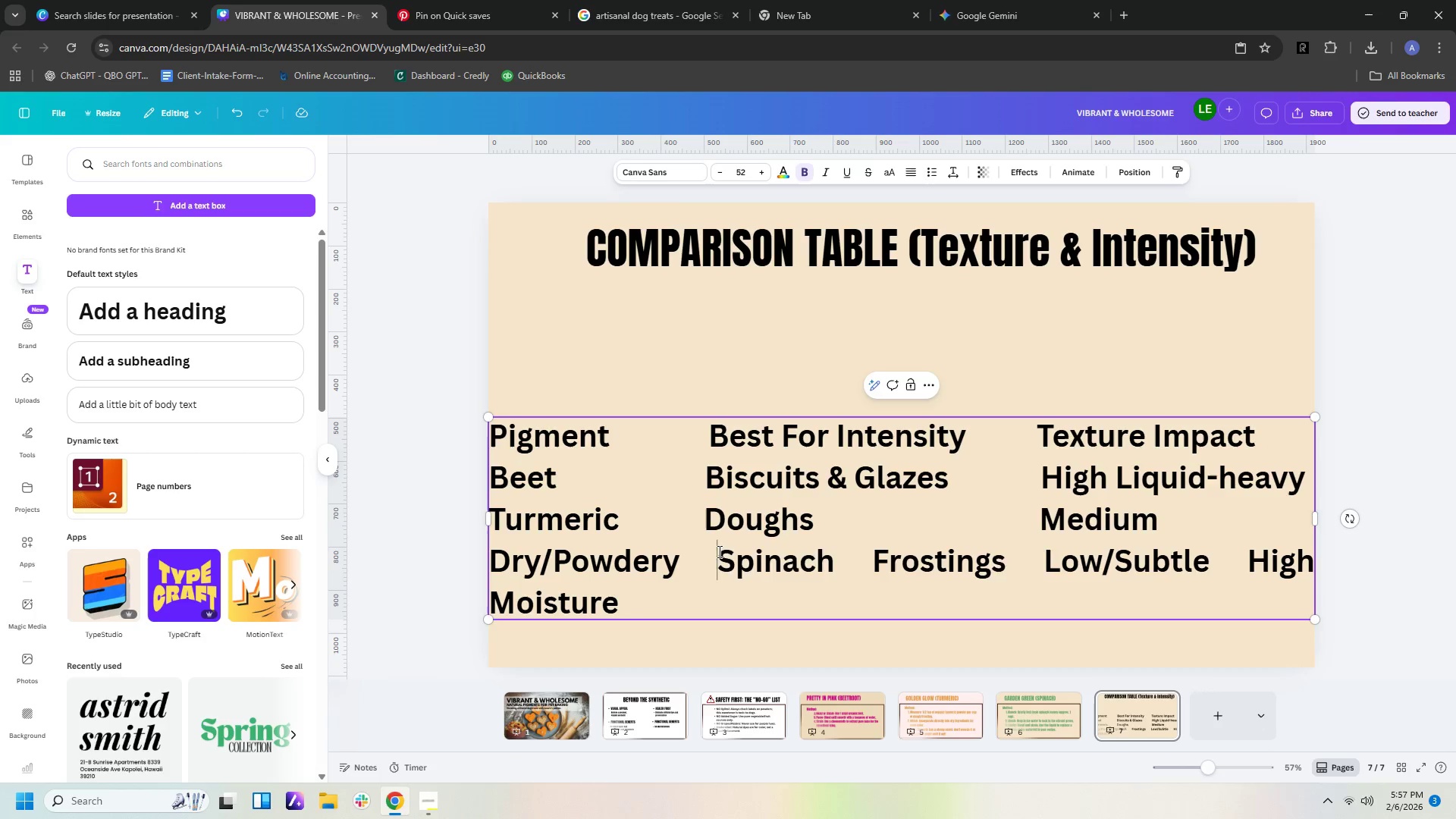 
key(Space)
 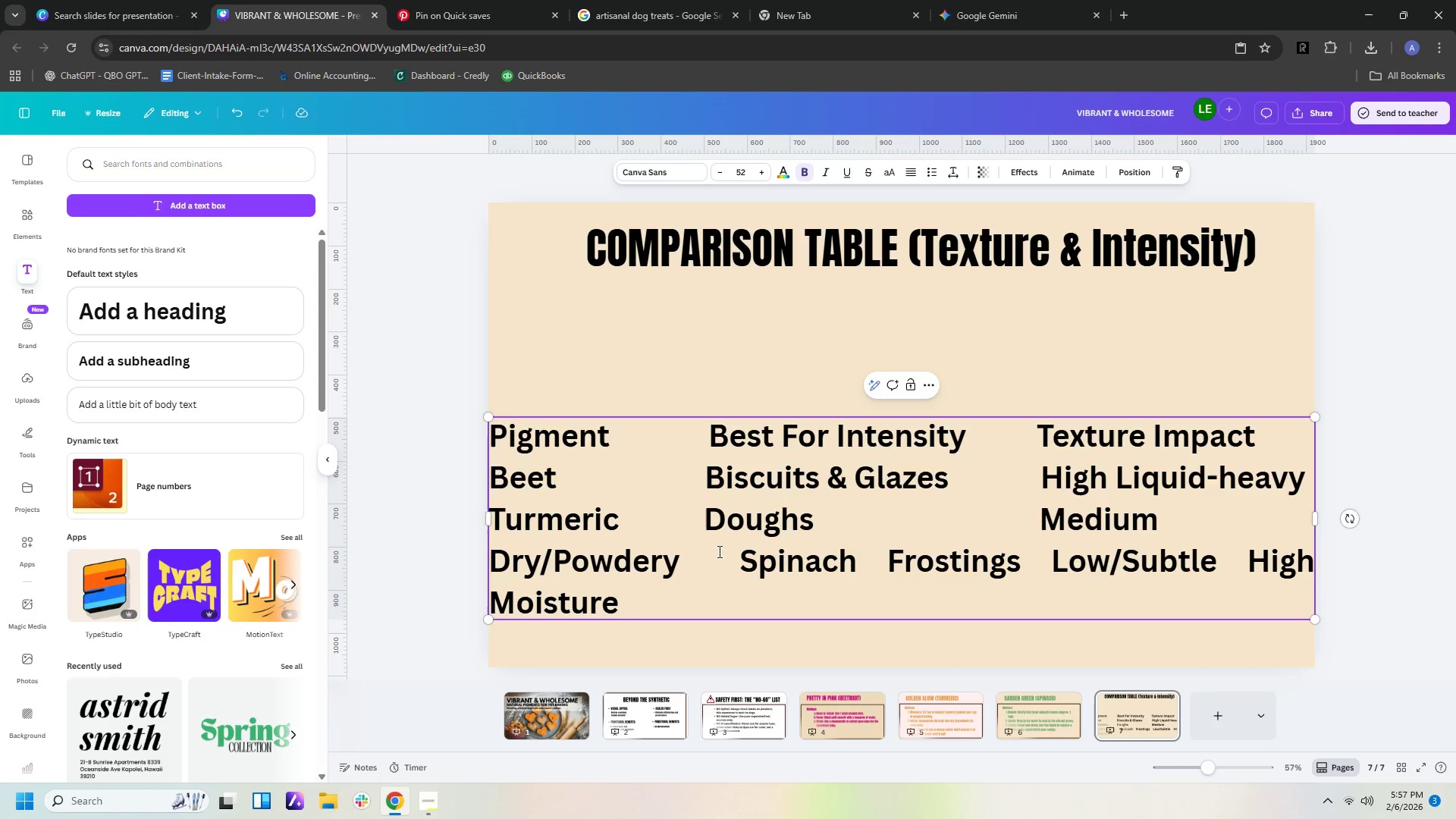 
key(Backspace)
 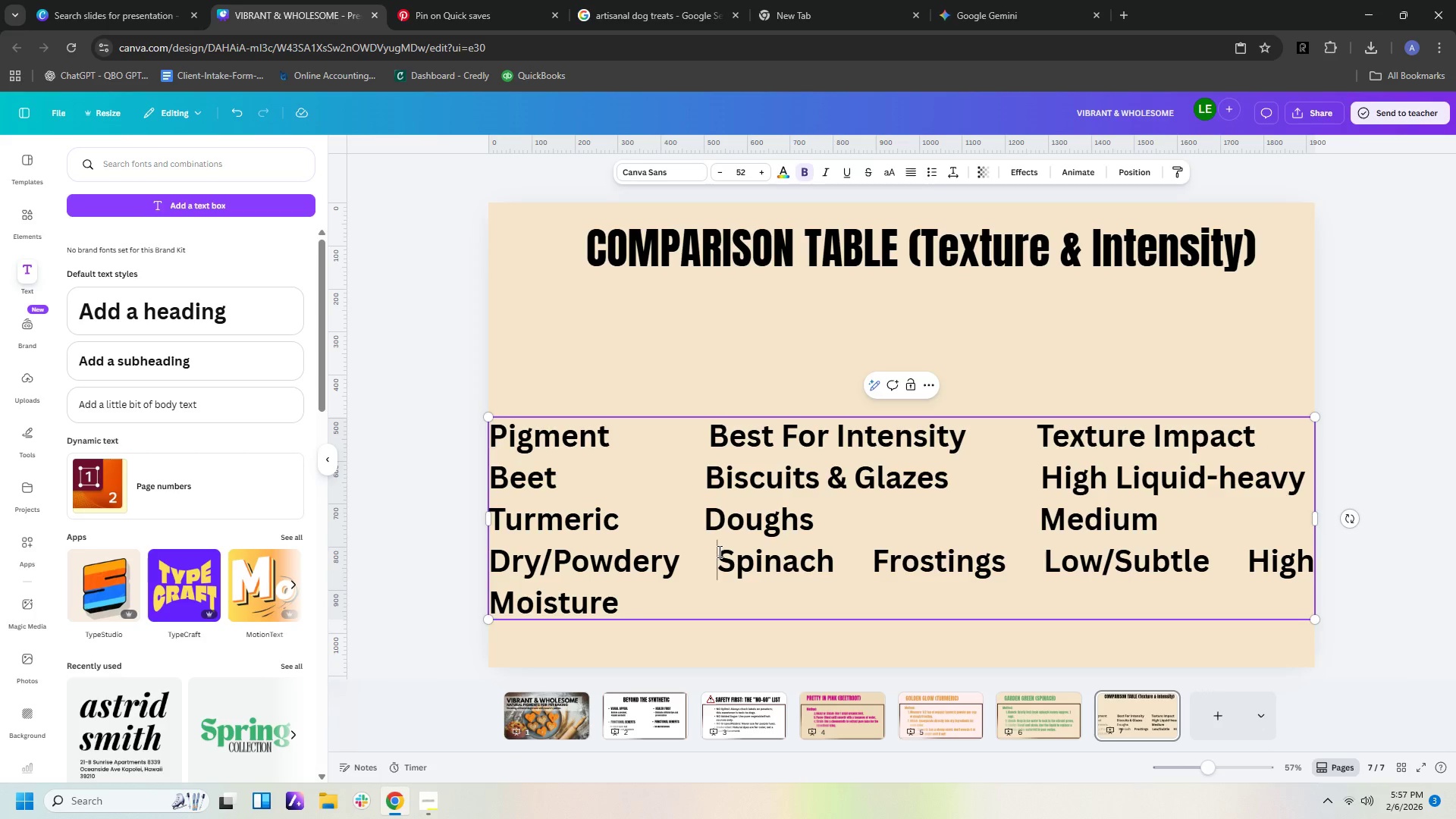 
key(Backspace)
 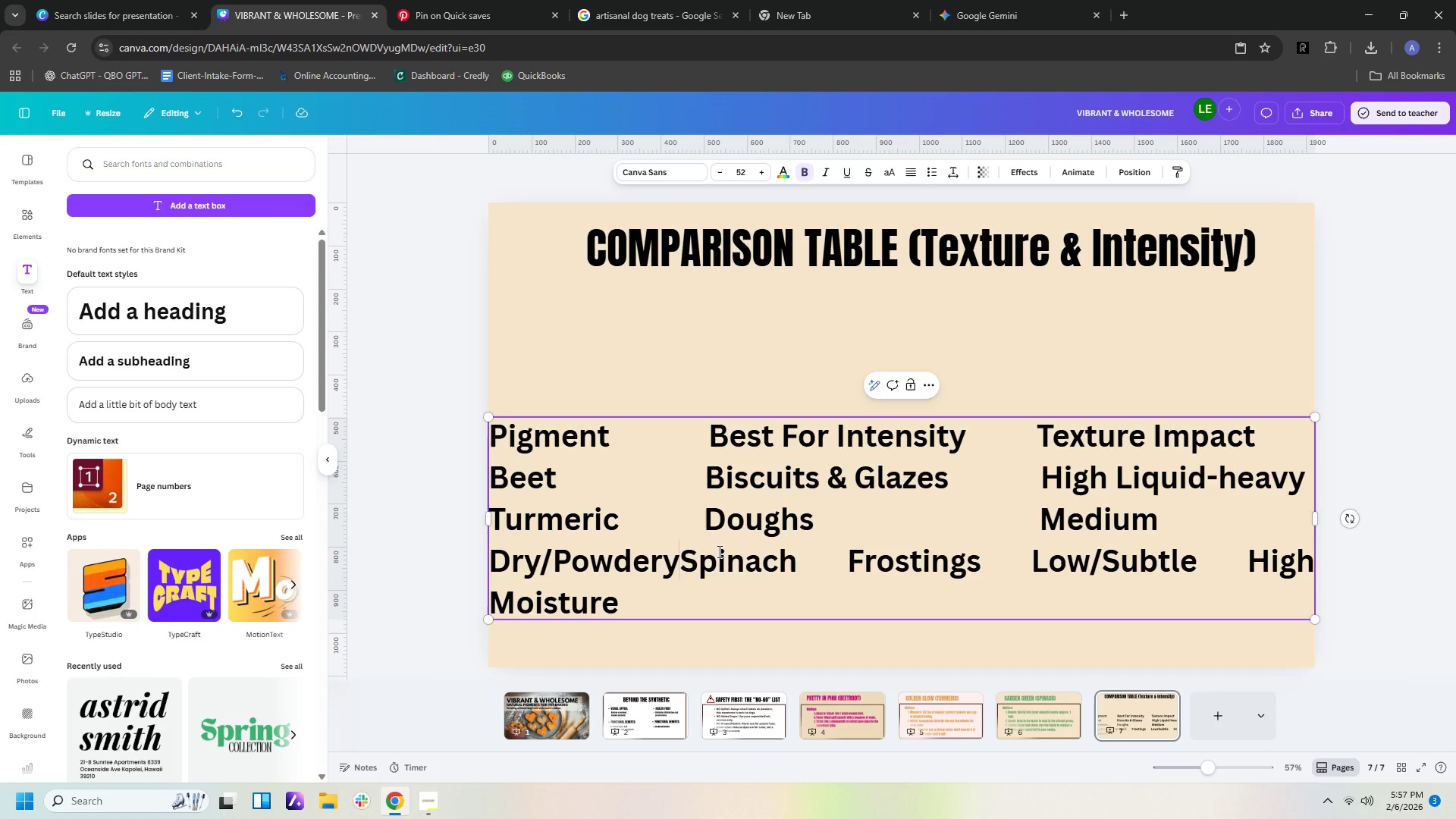 
key(Space)
 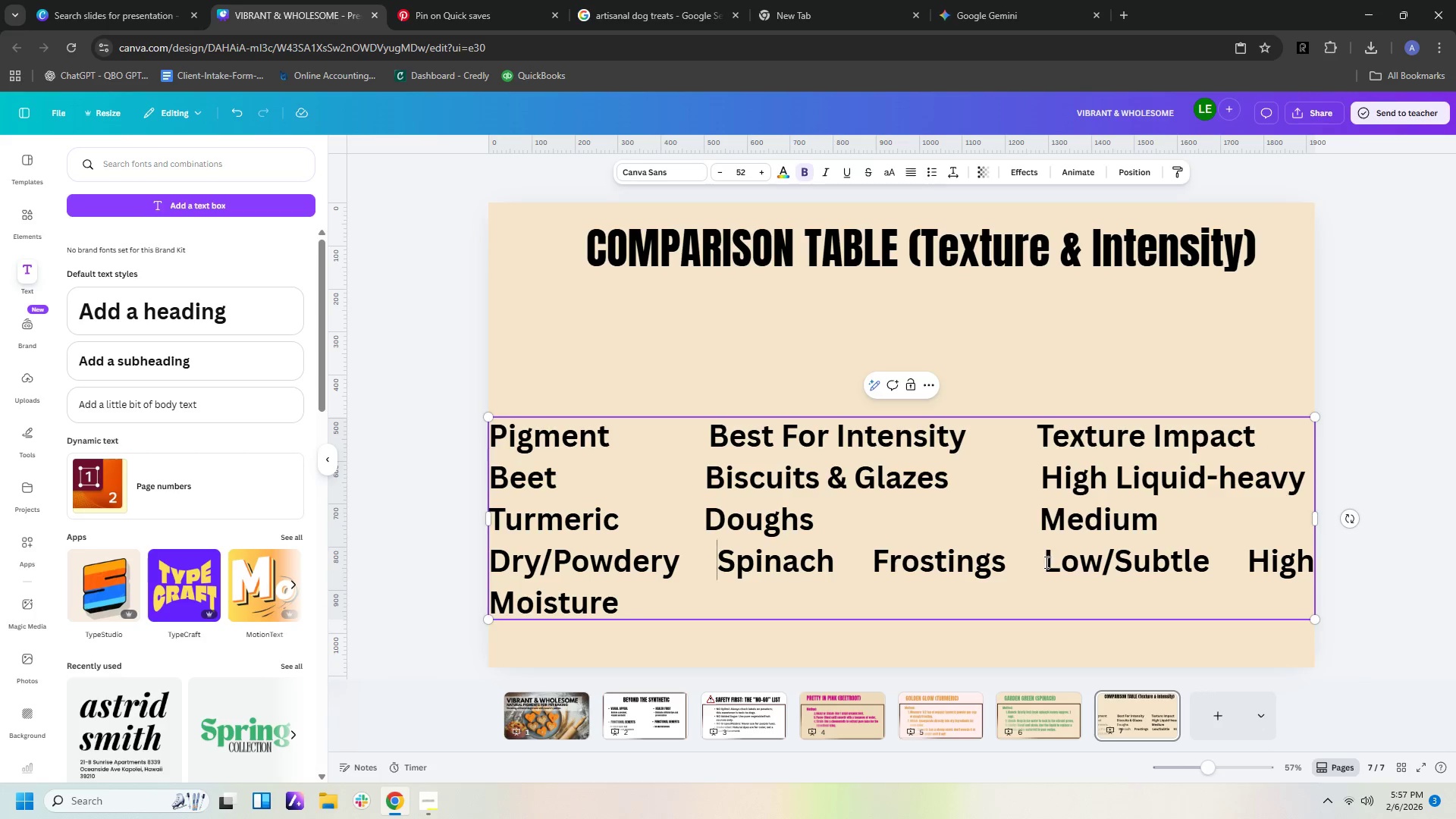 
key(Enter)
 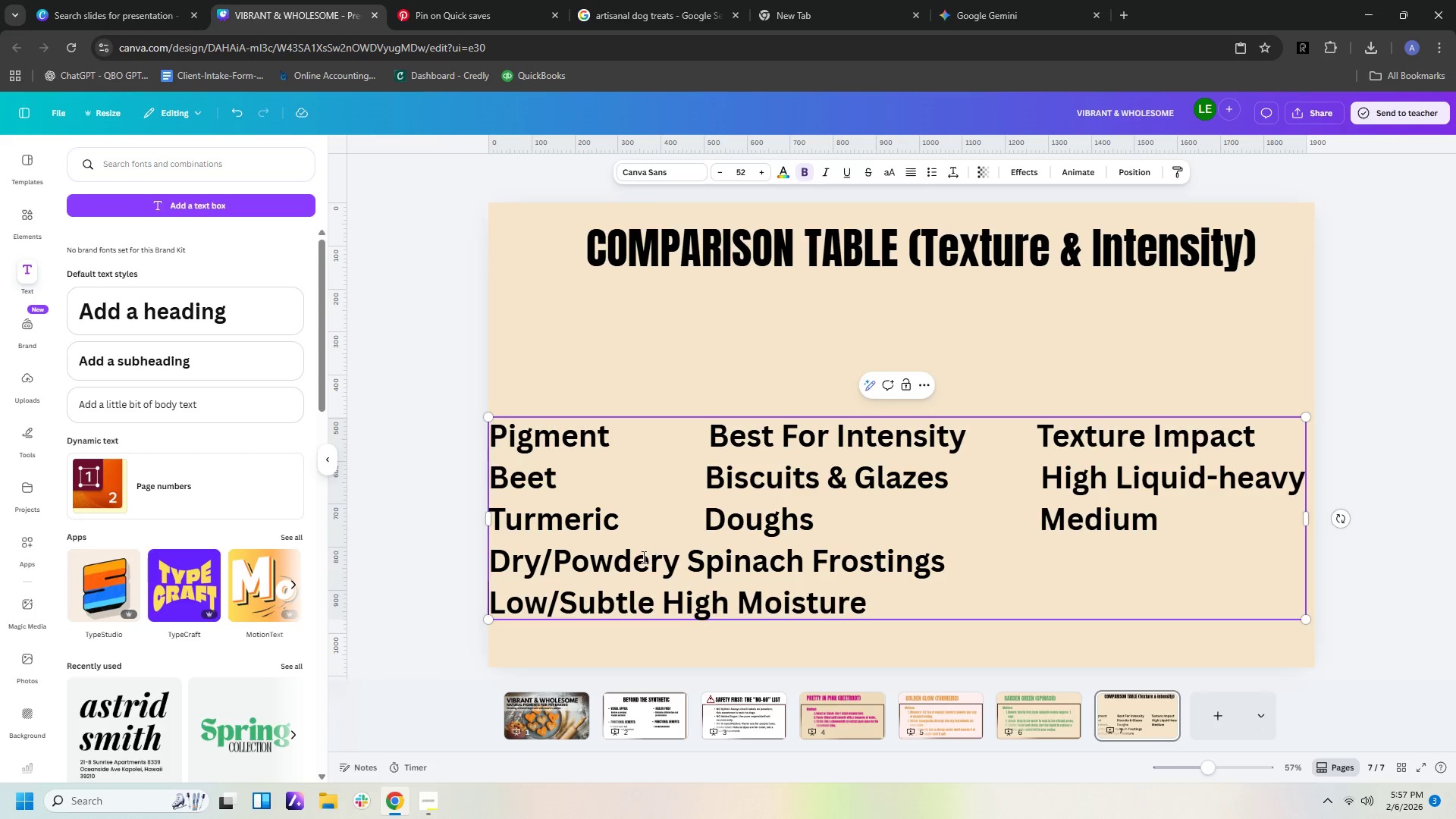 
left_click([683, 560])
 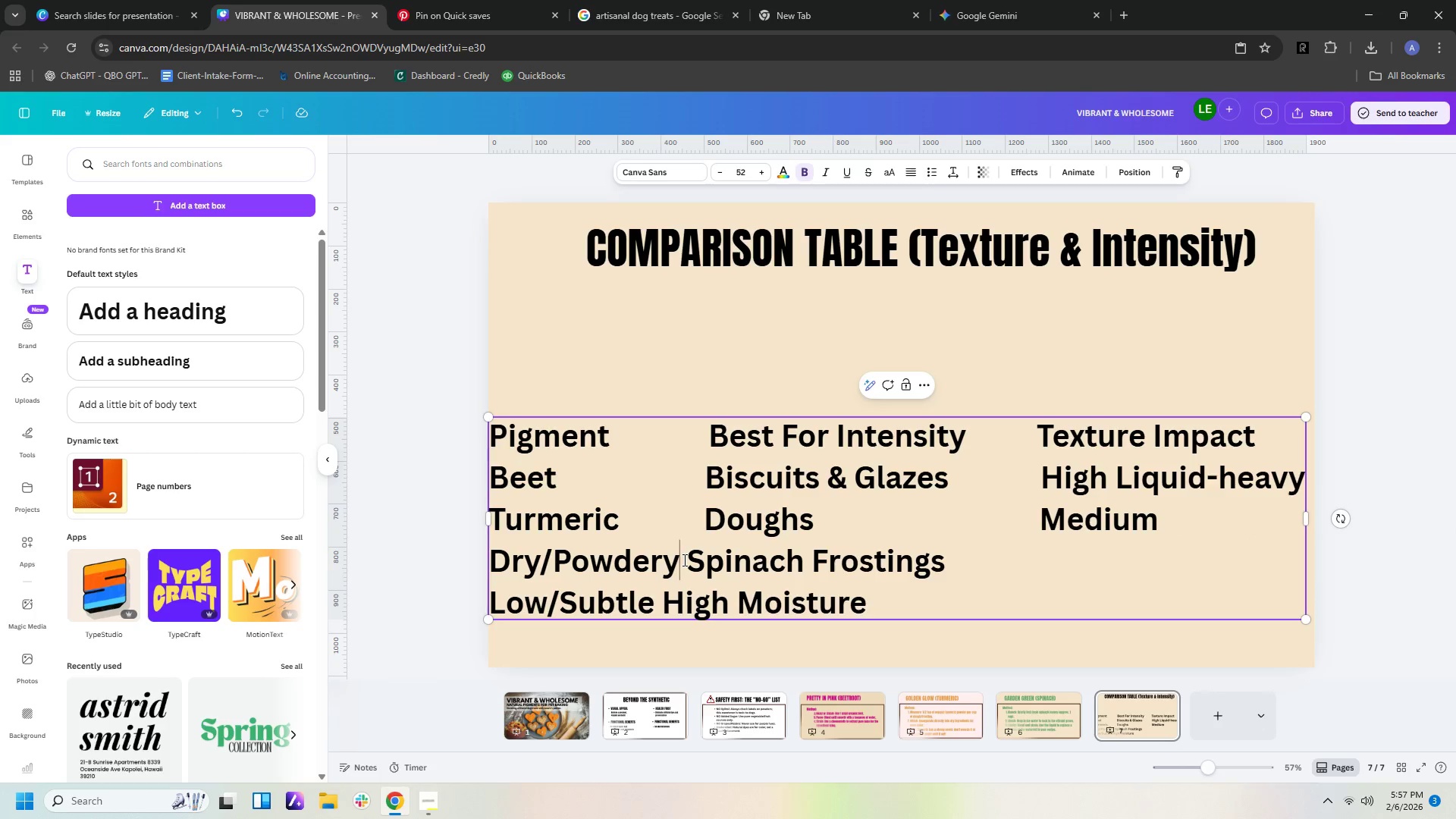 
key(Space)
 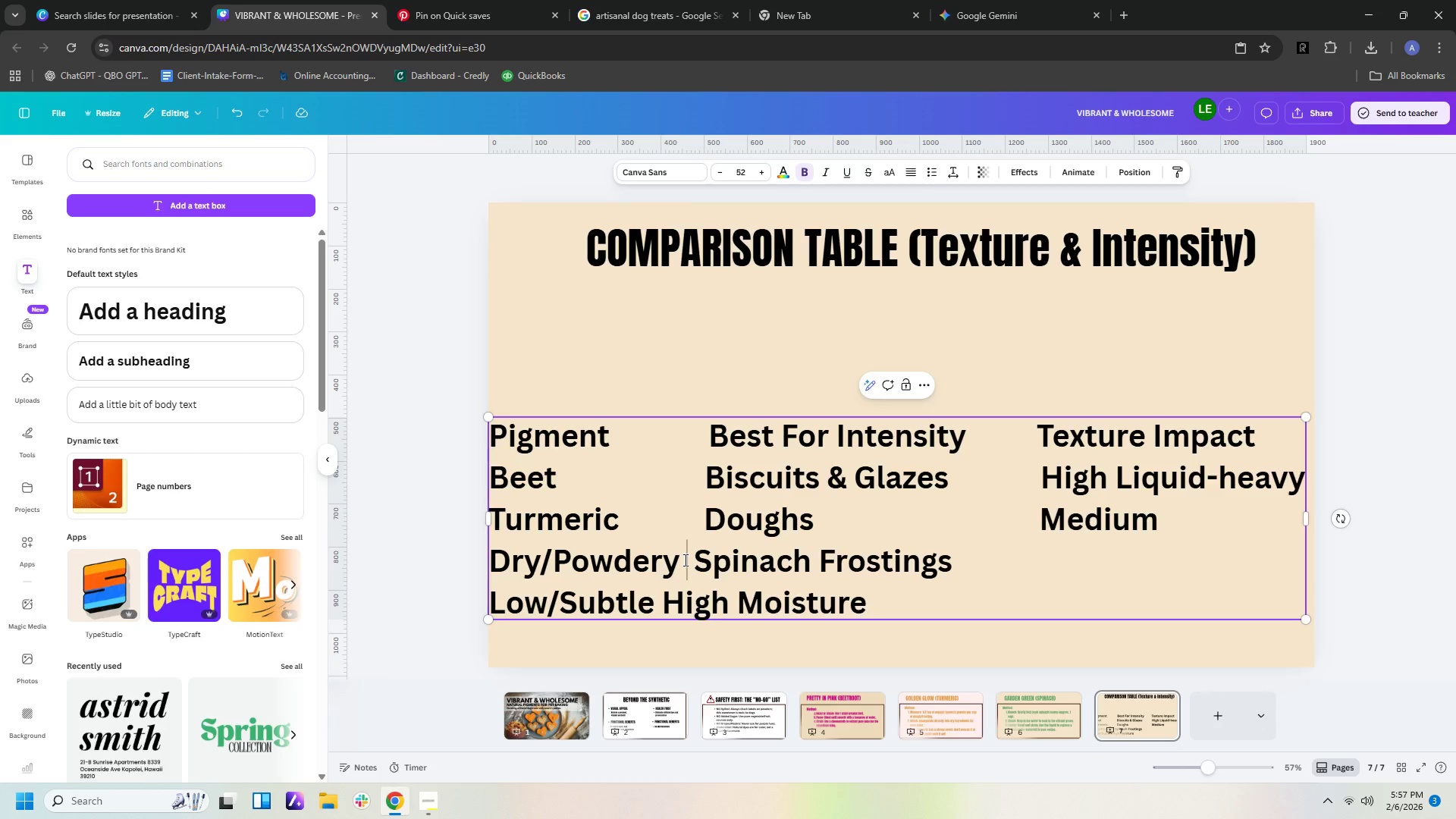 
key(Space)
 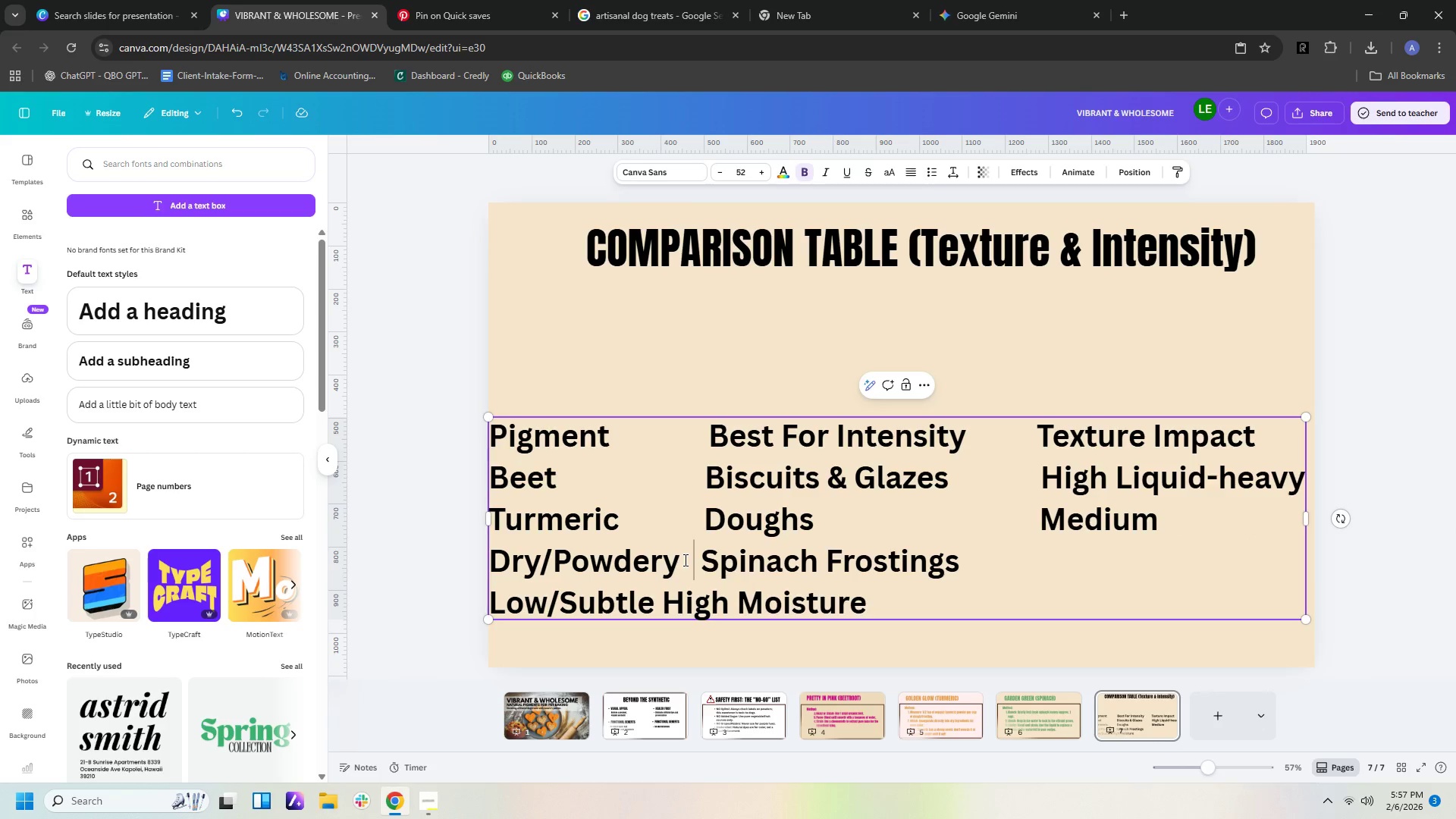 
key(Space)
 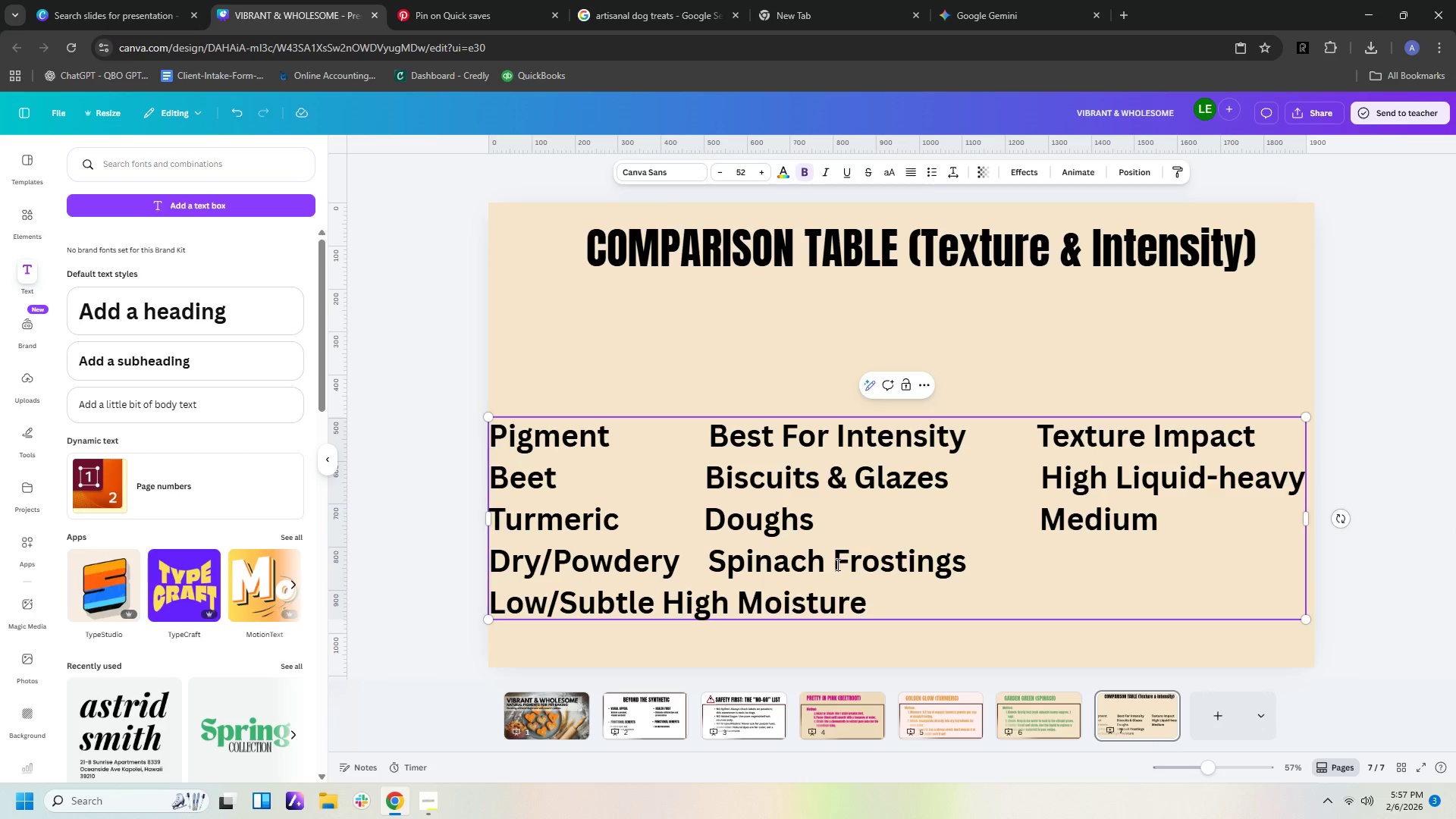 
left_click([832, 562])
 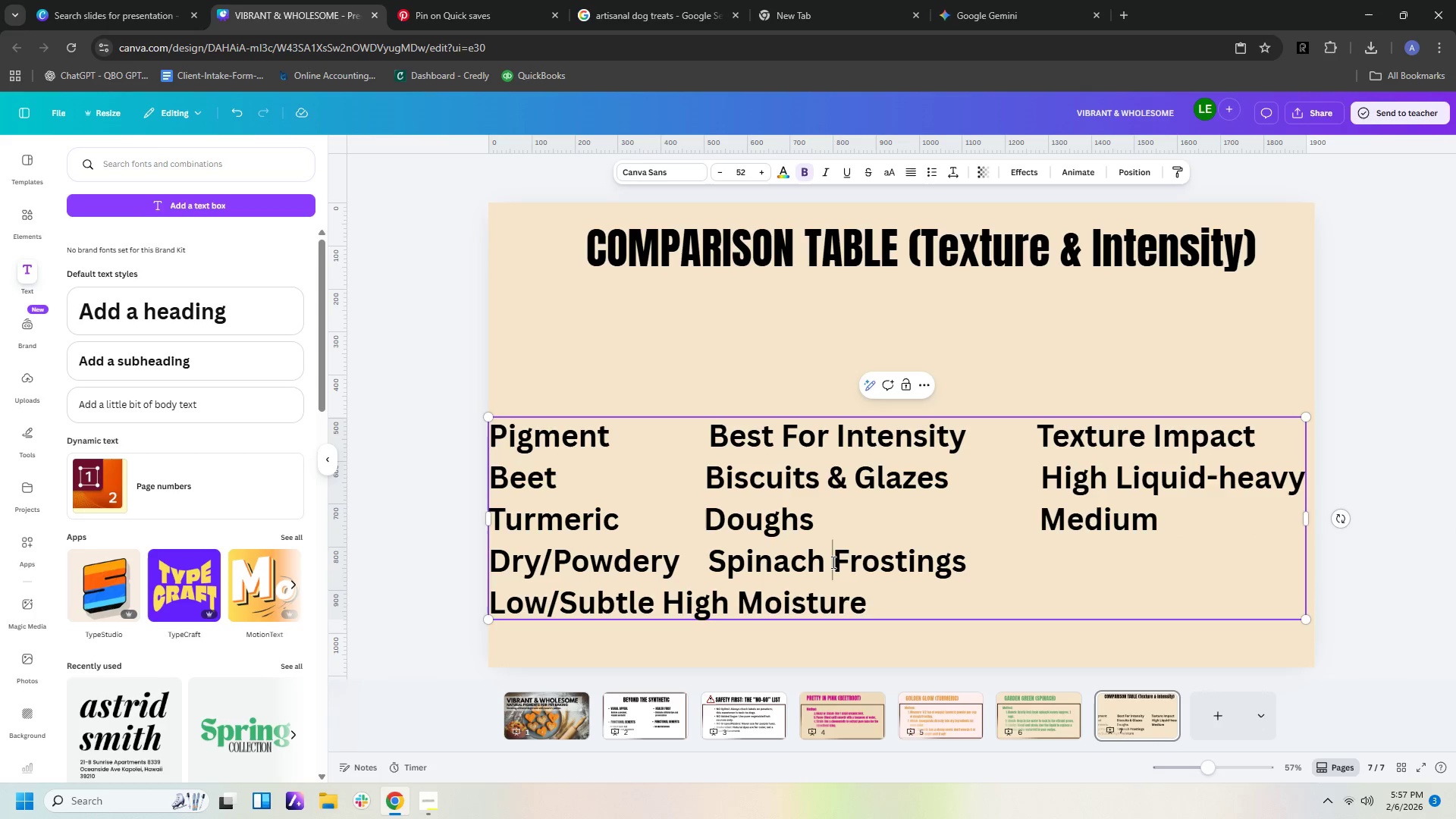 
hold_key(key=Space, duration=0.33)
 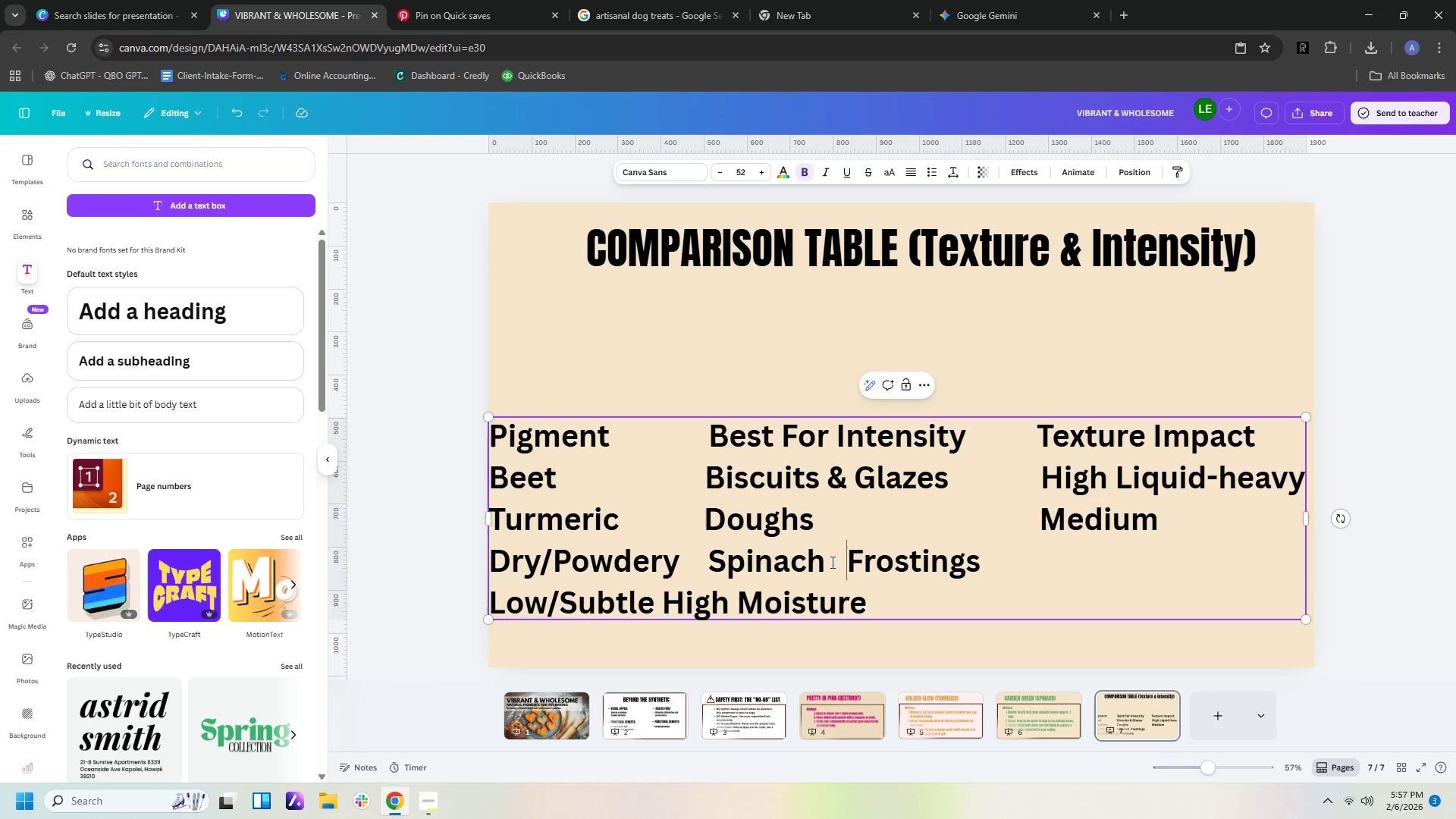 
hold_key(key=Space, duration=1.34)
 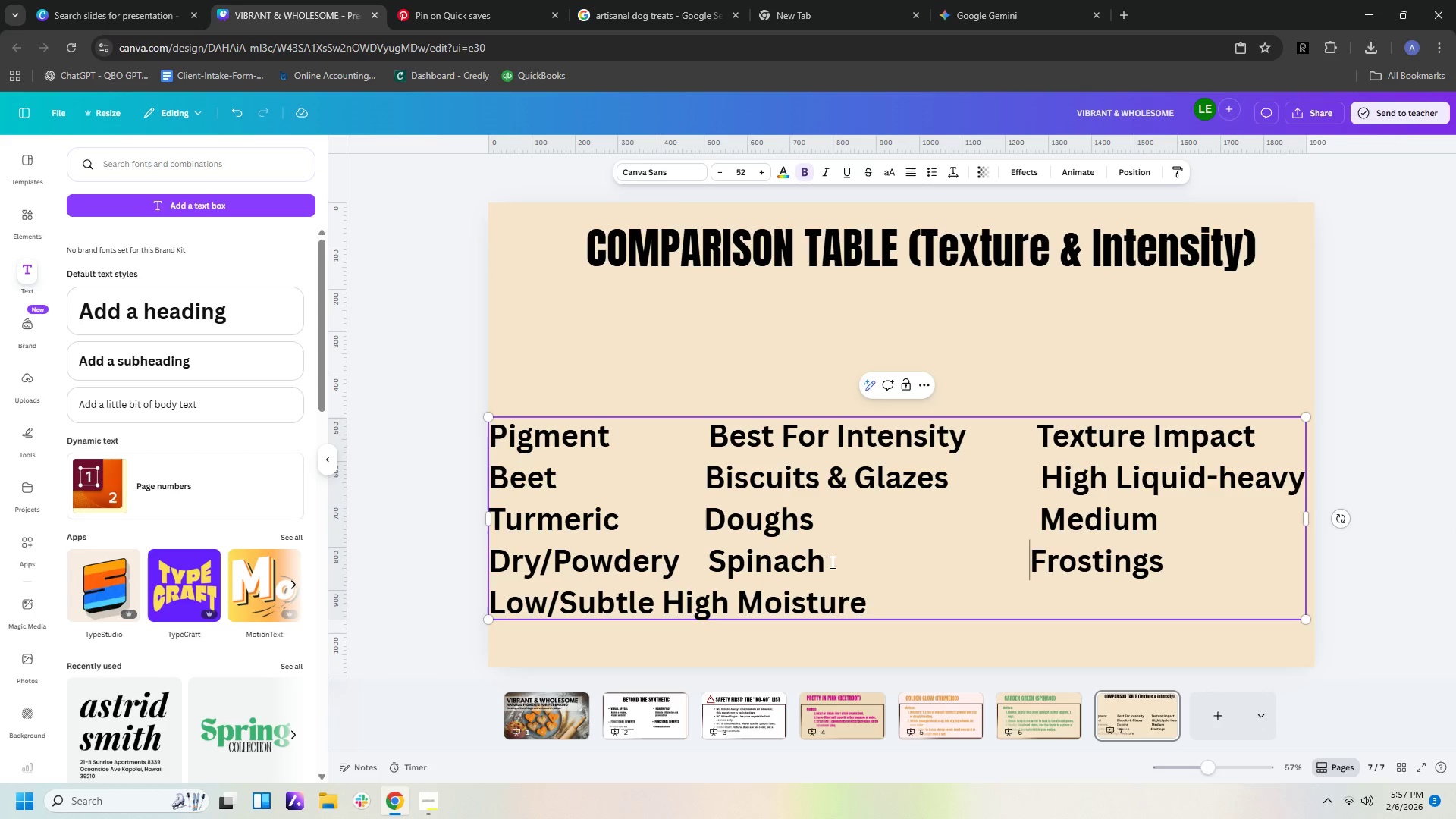 
key(Space)
 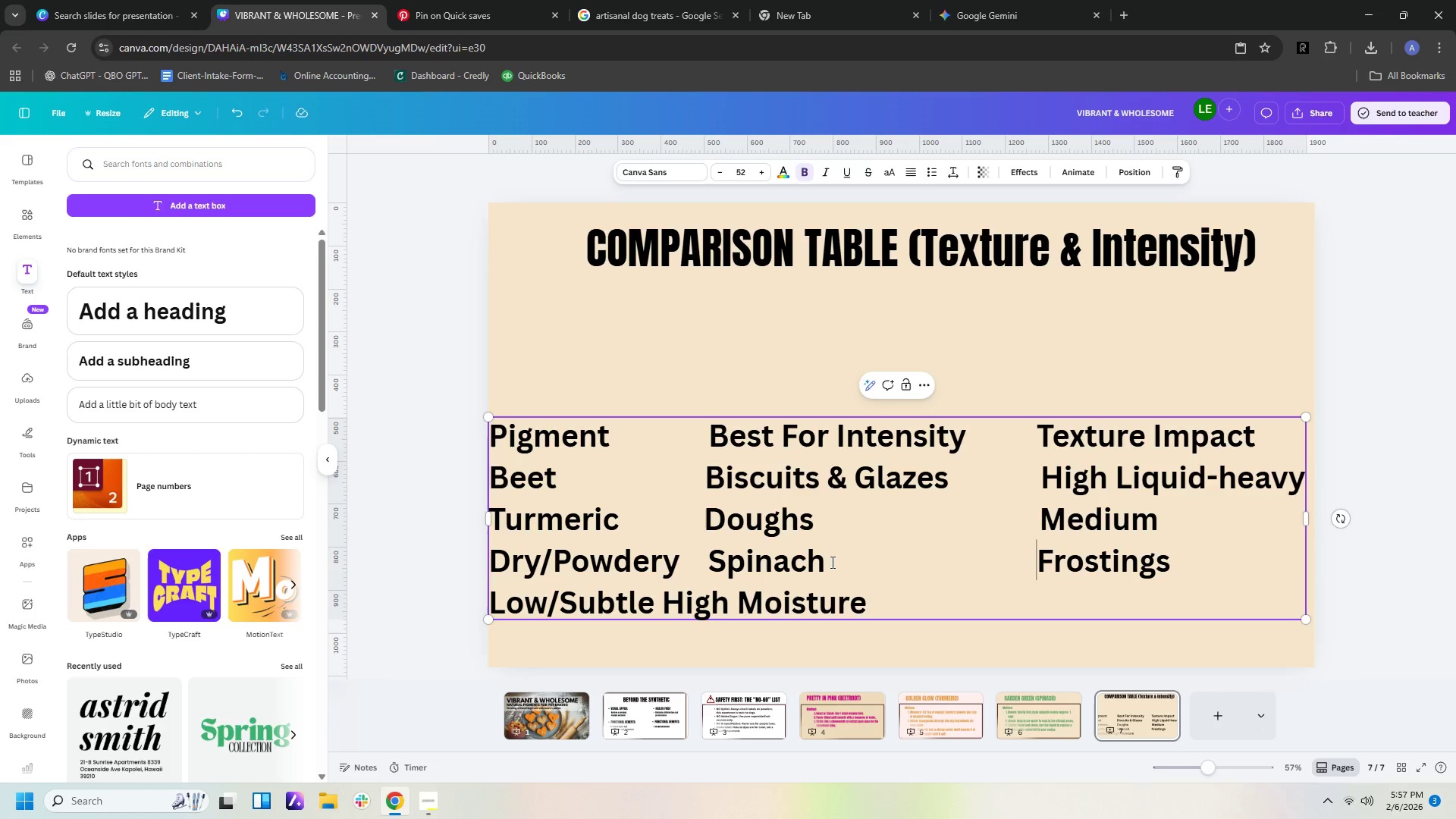 
key(Space)
 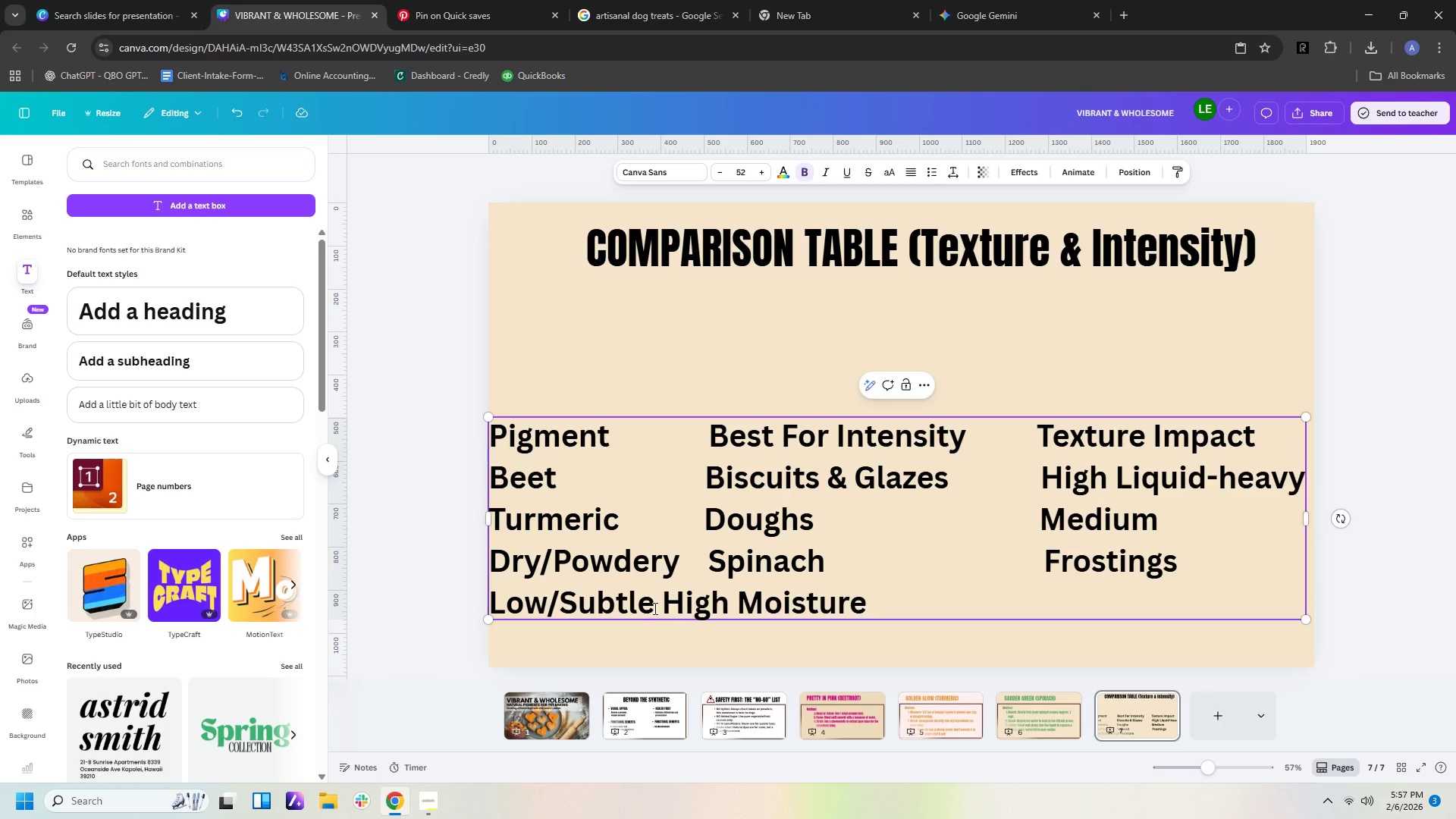 
left_click([662, 601])
 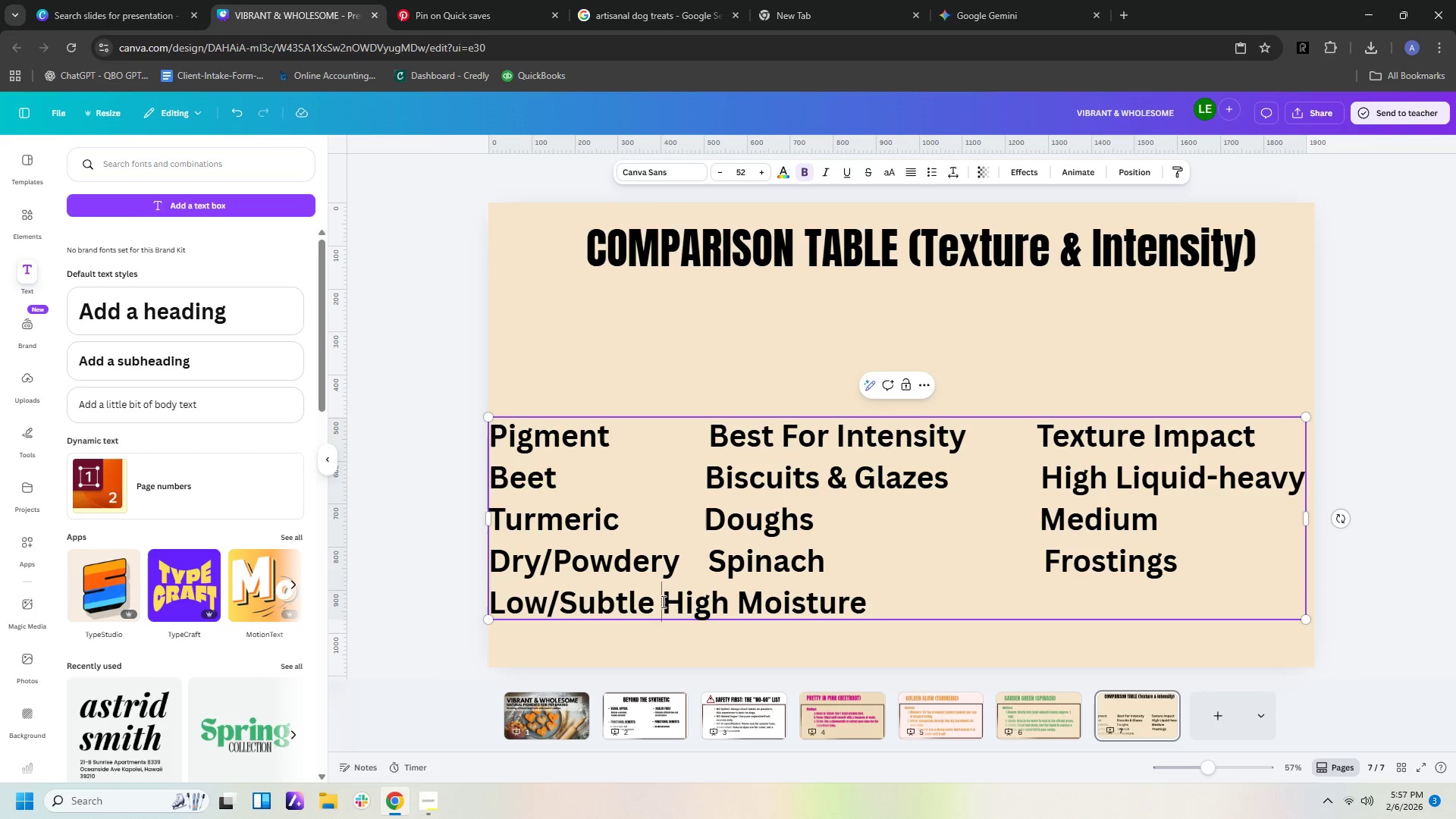 
hold_key(key=Space, duration=0.7)
 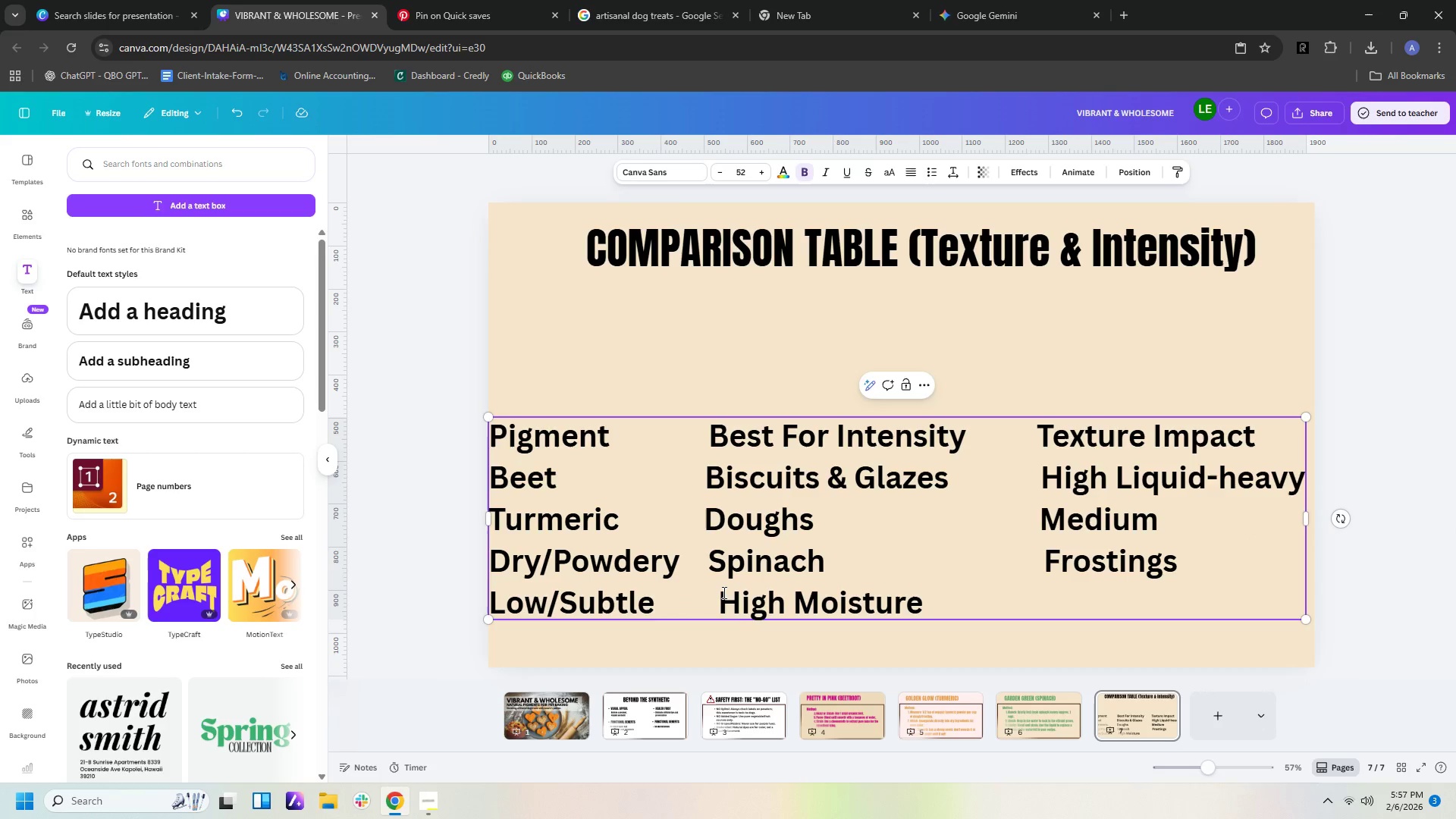 
key(Backspace)
 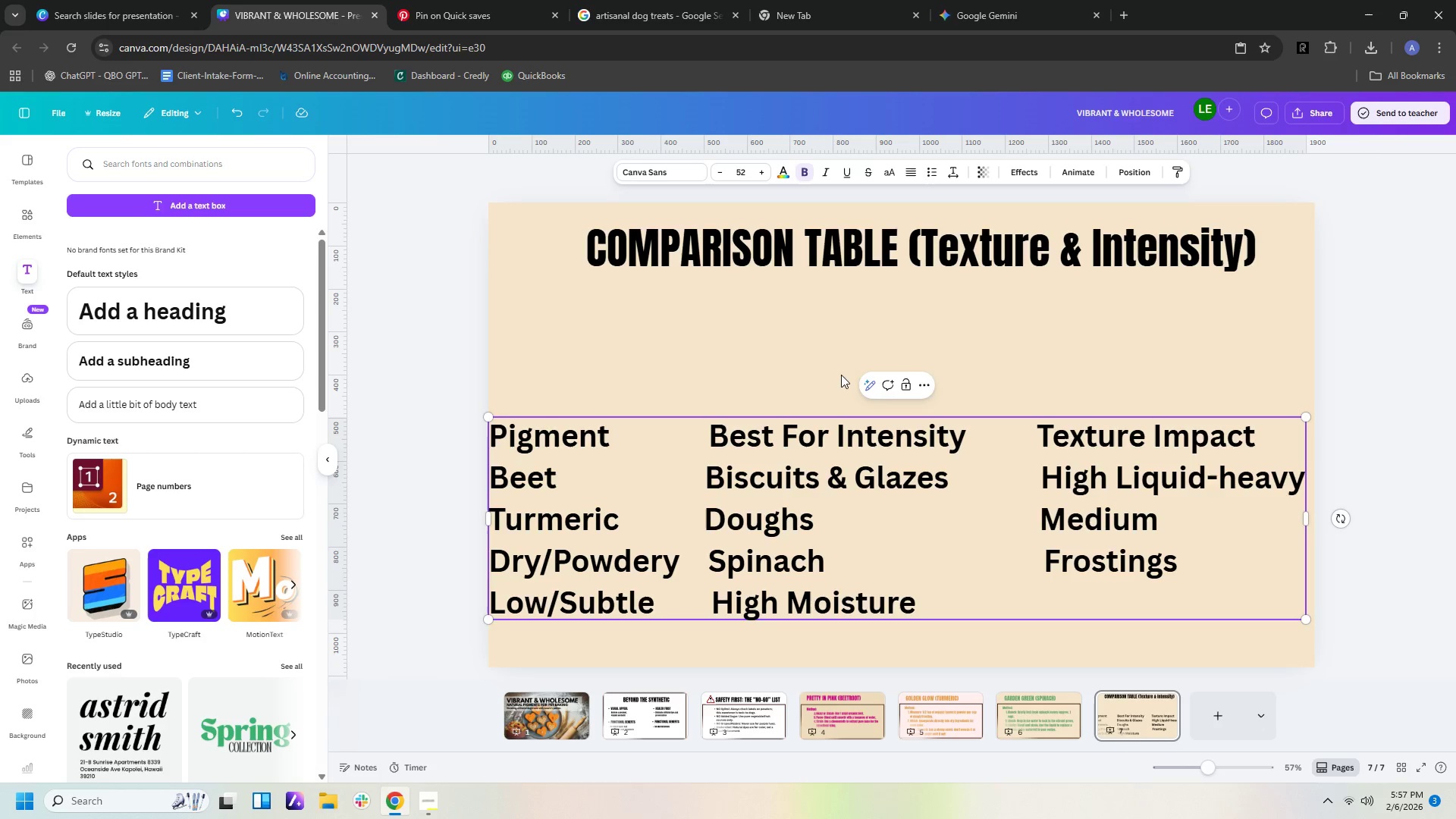 
wait(6.91)
 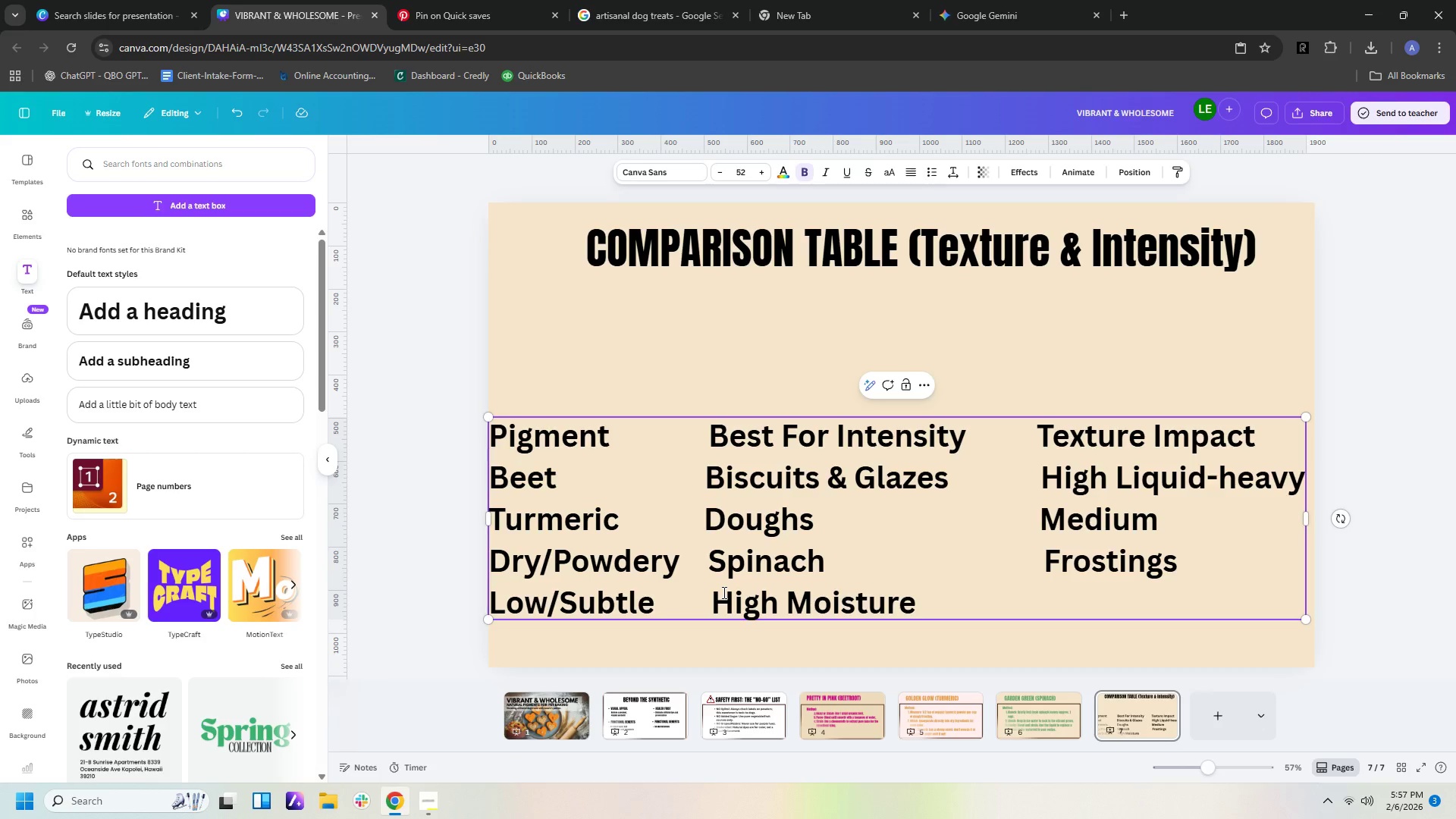 
left_click([987, 20])
 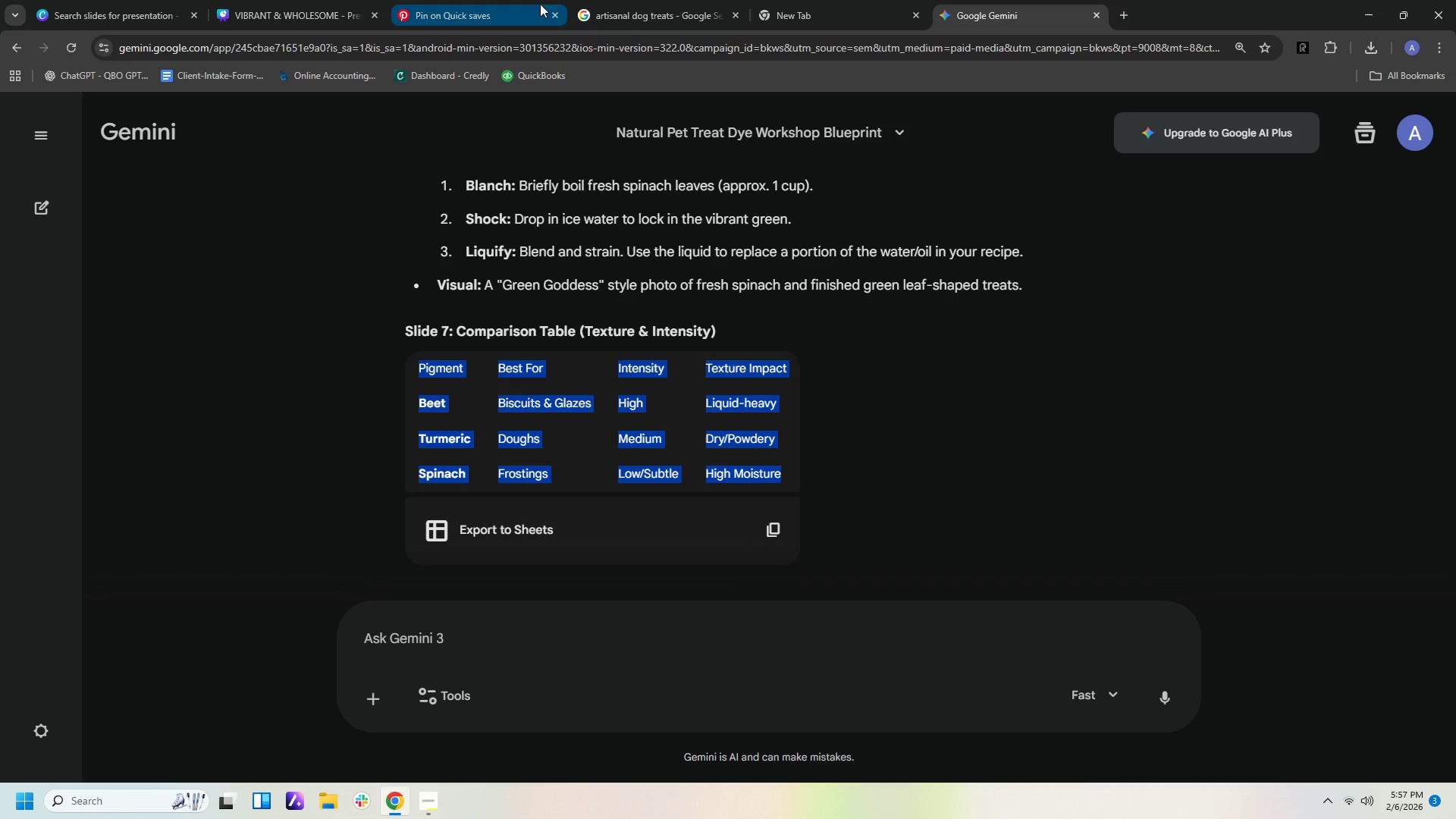 
wait(7.81)
 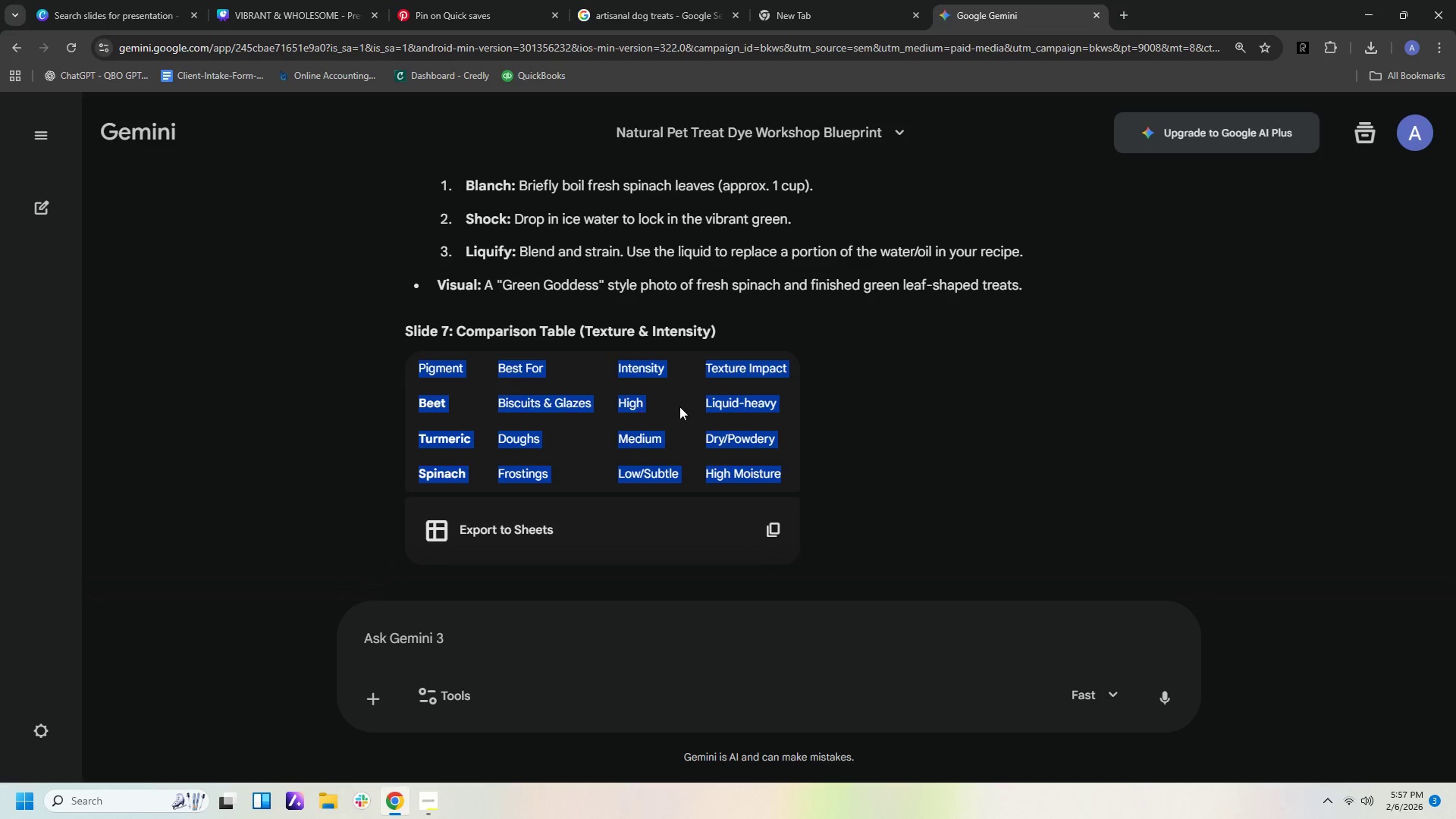 
left_click([294, 18])
 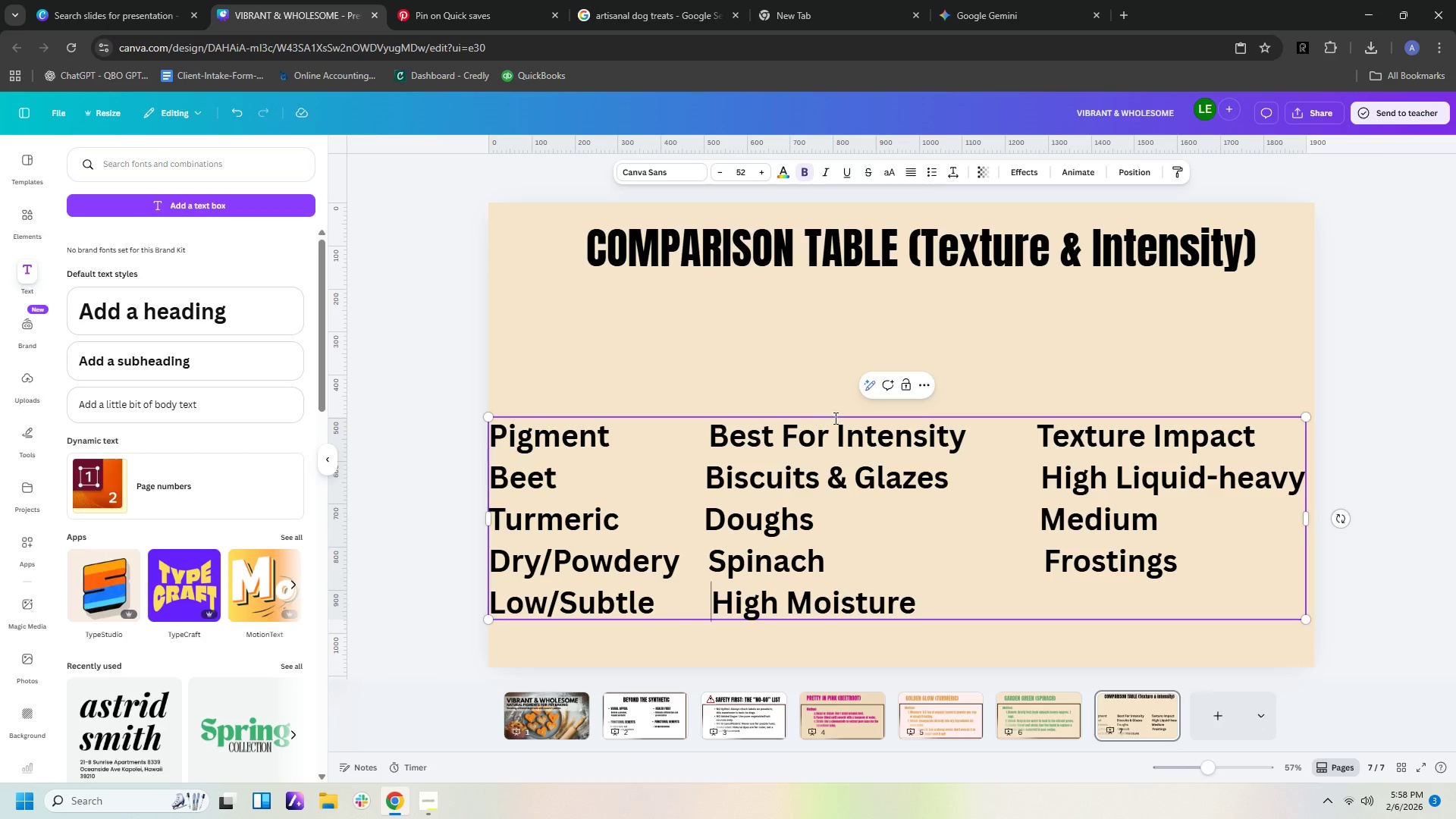 
left_click([839, 431])
 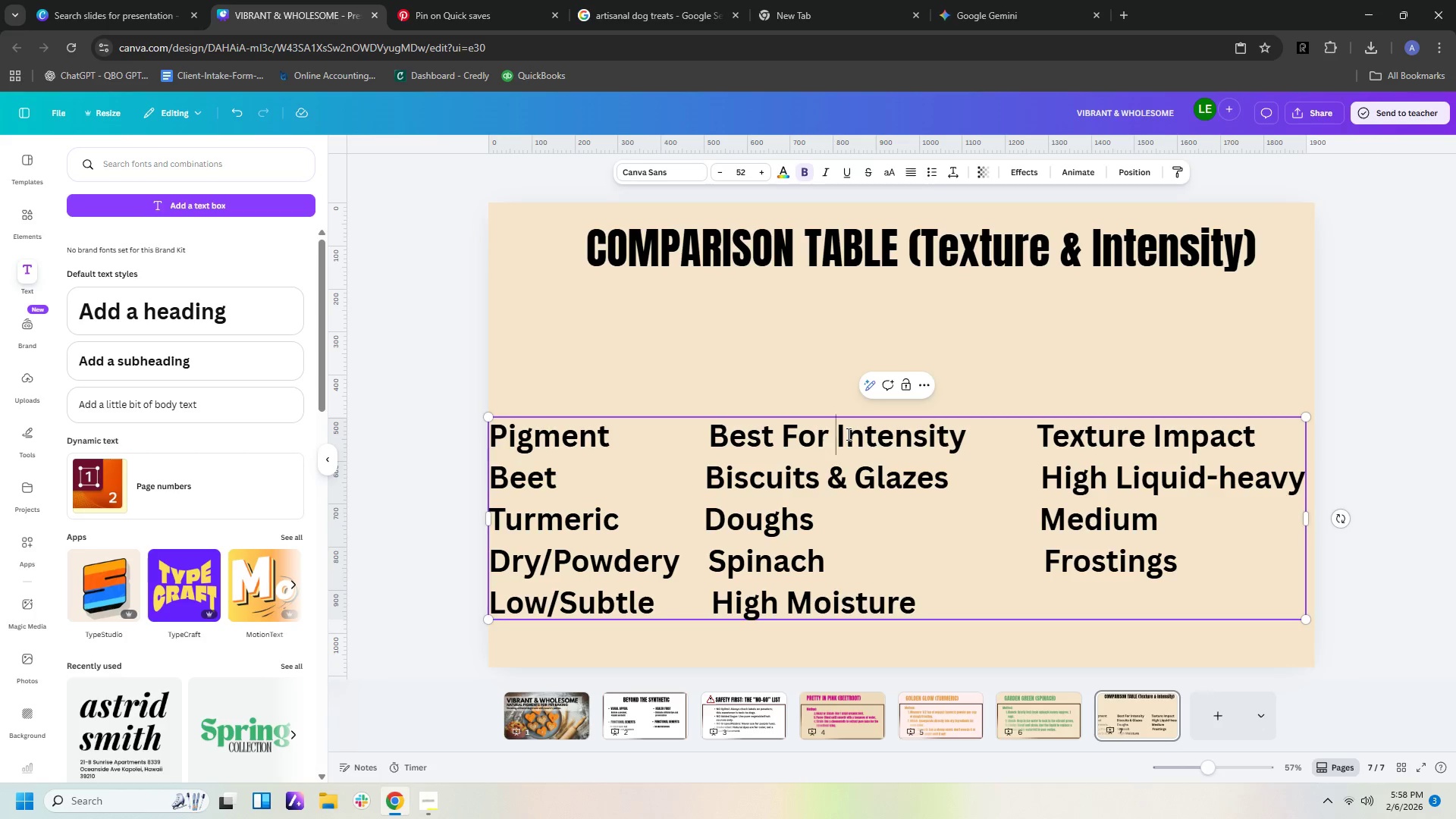 
key(ArrowRight)
 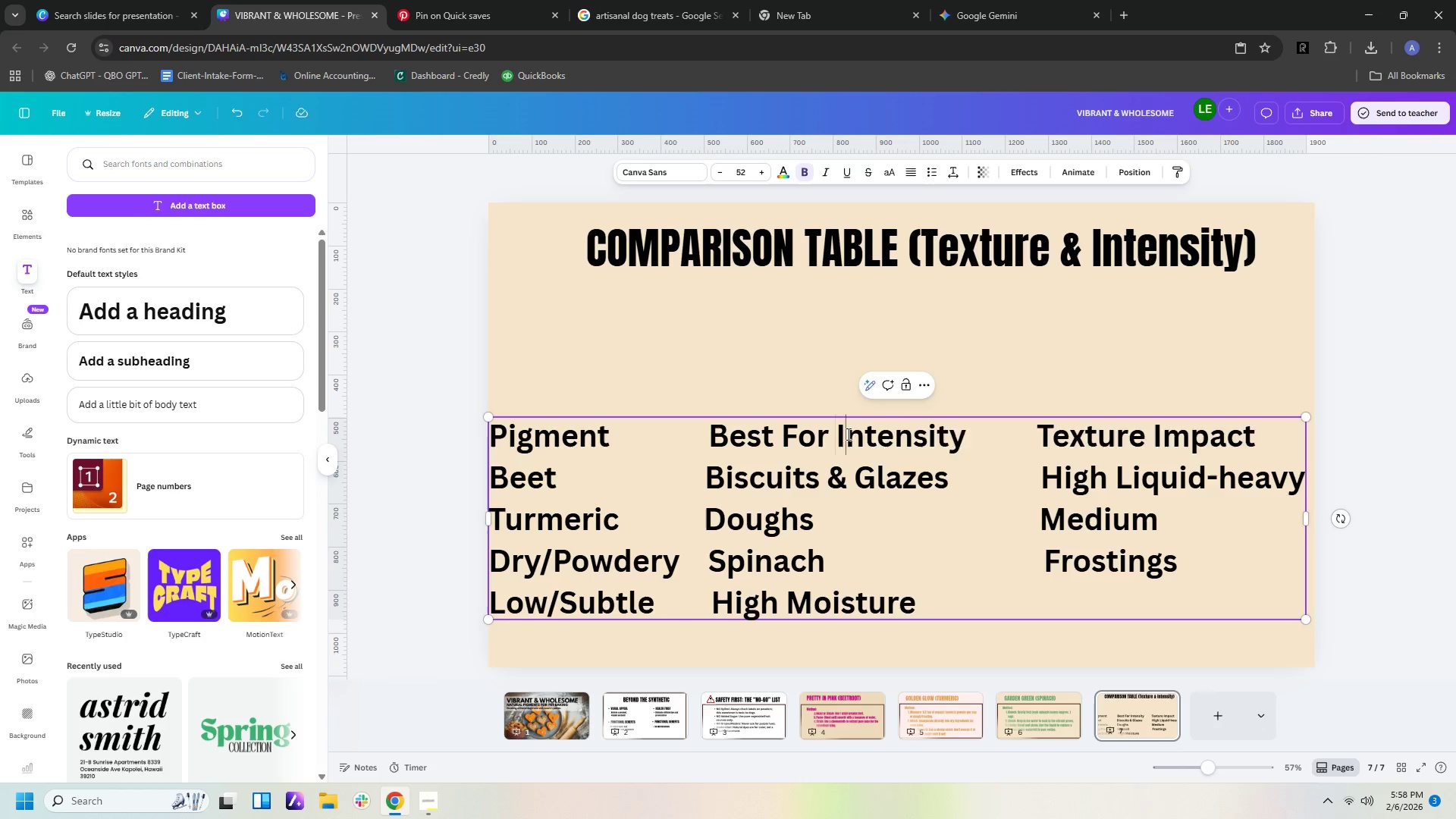 
key(Numpad0)
 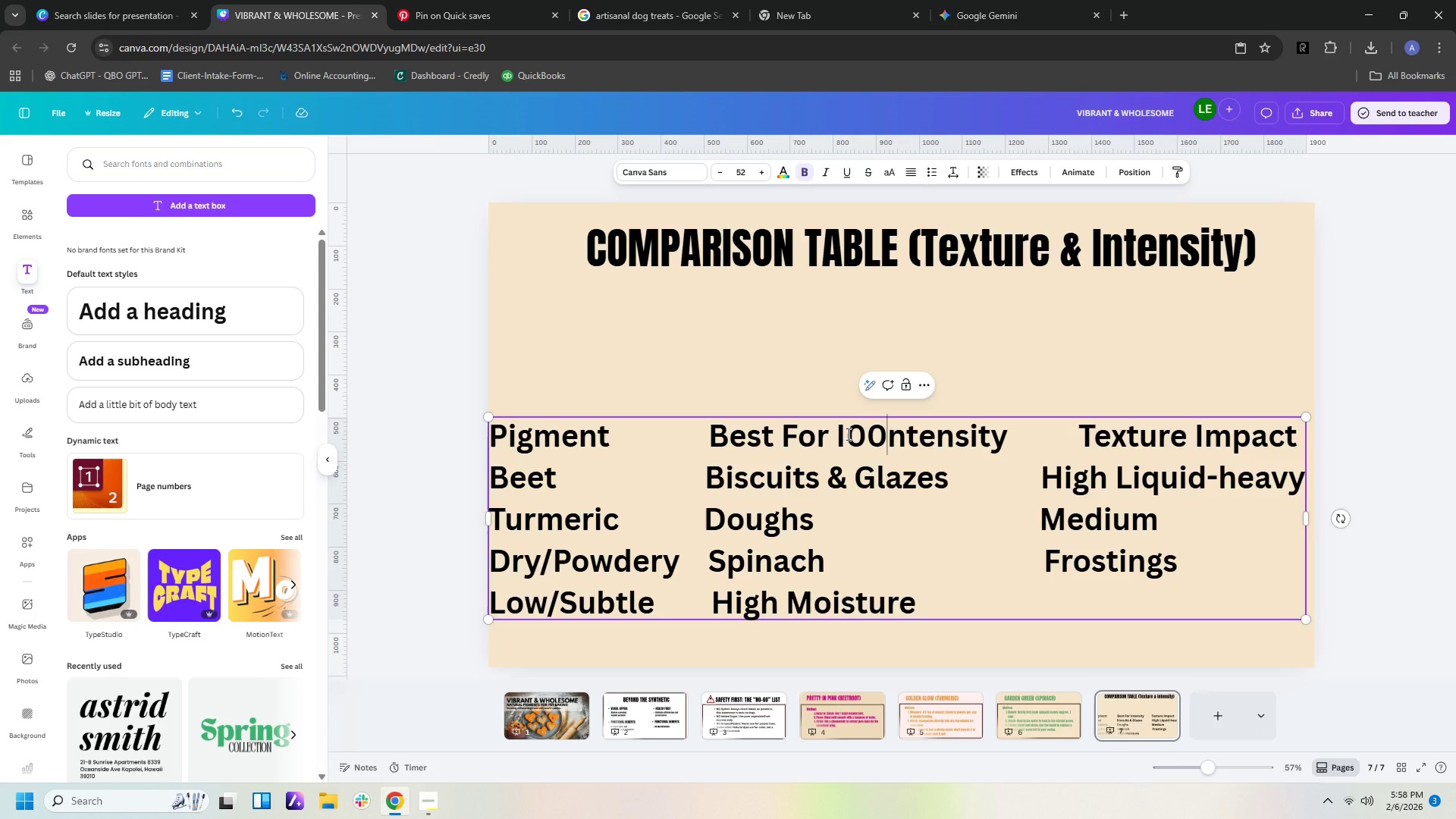 
key(Numpad0)
 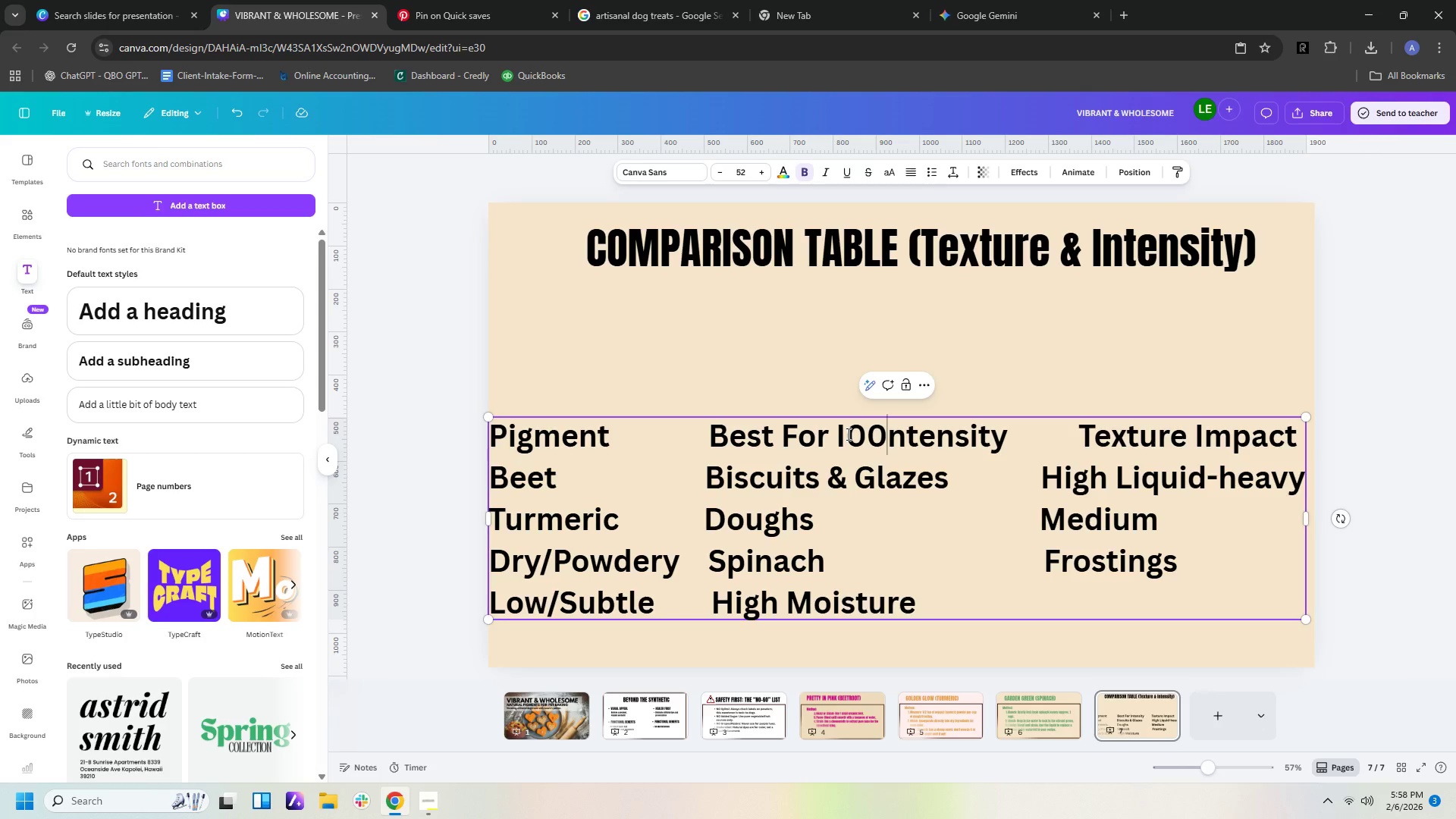 
key(Numpad0)
 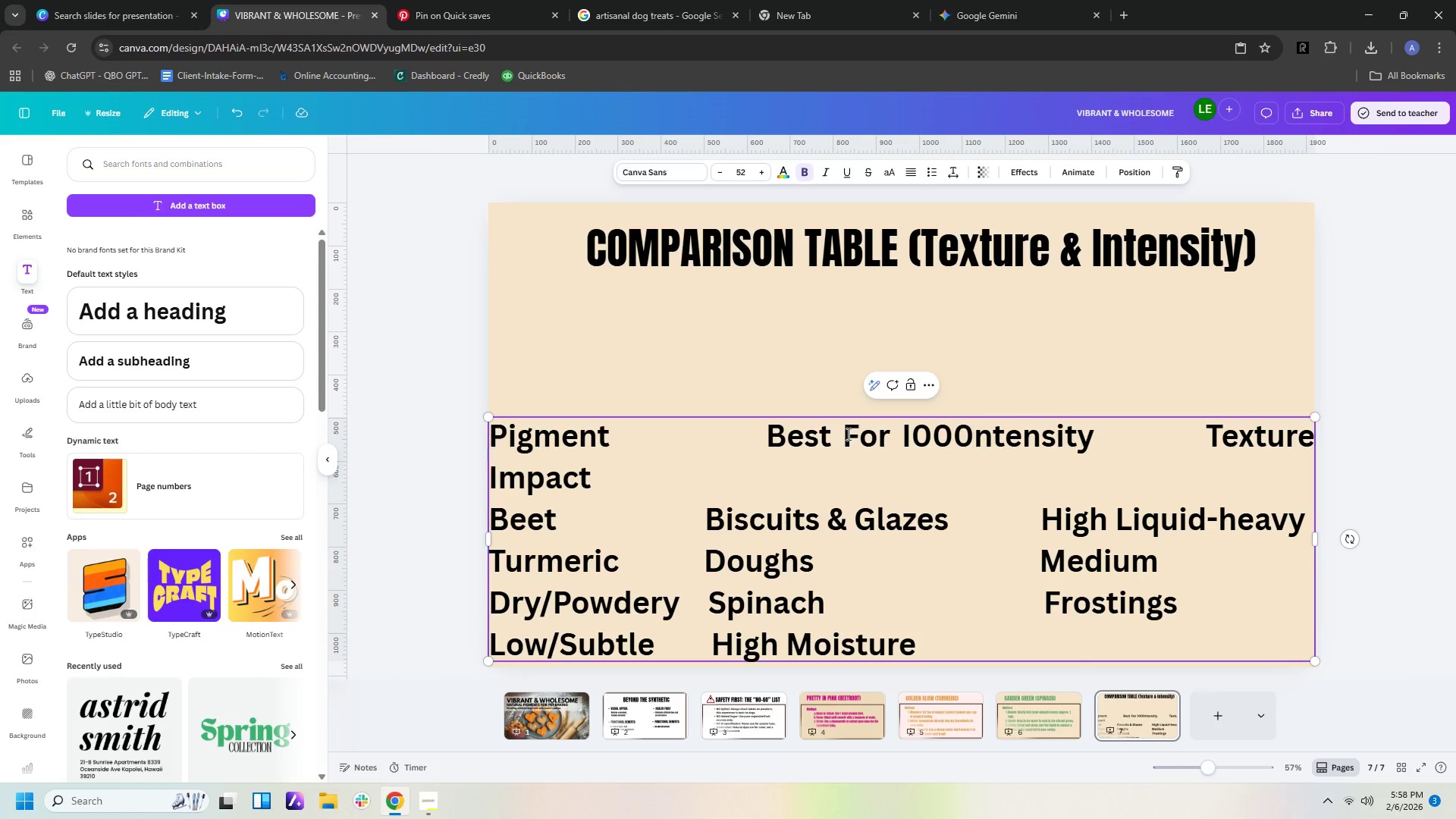 
key(Backspace)
 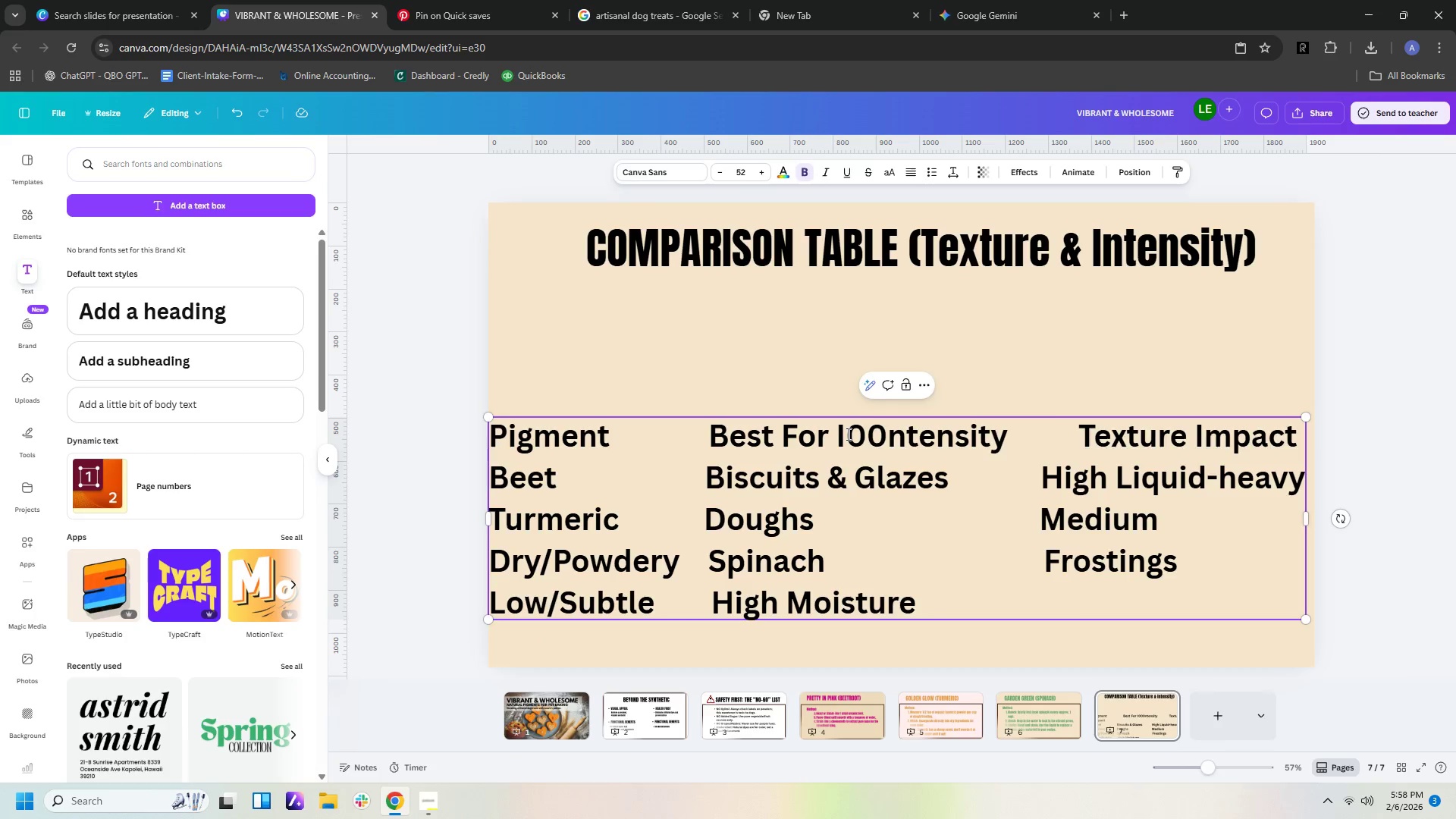 
key(Backspace)
 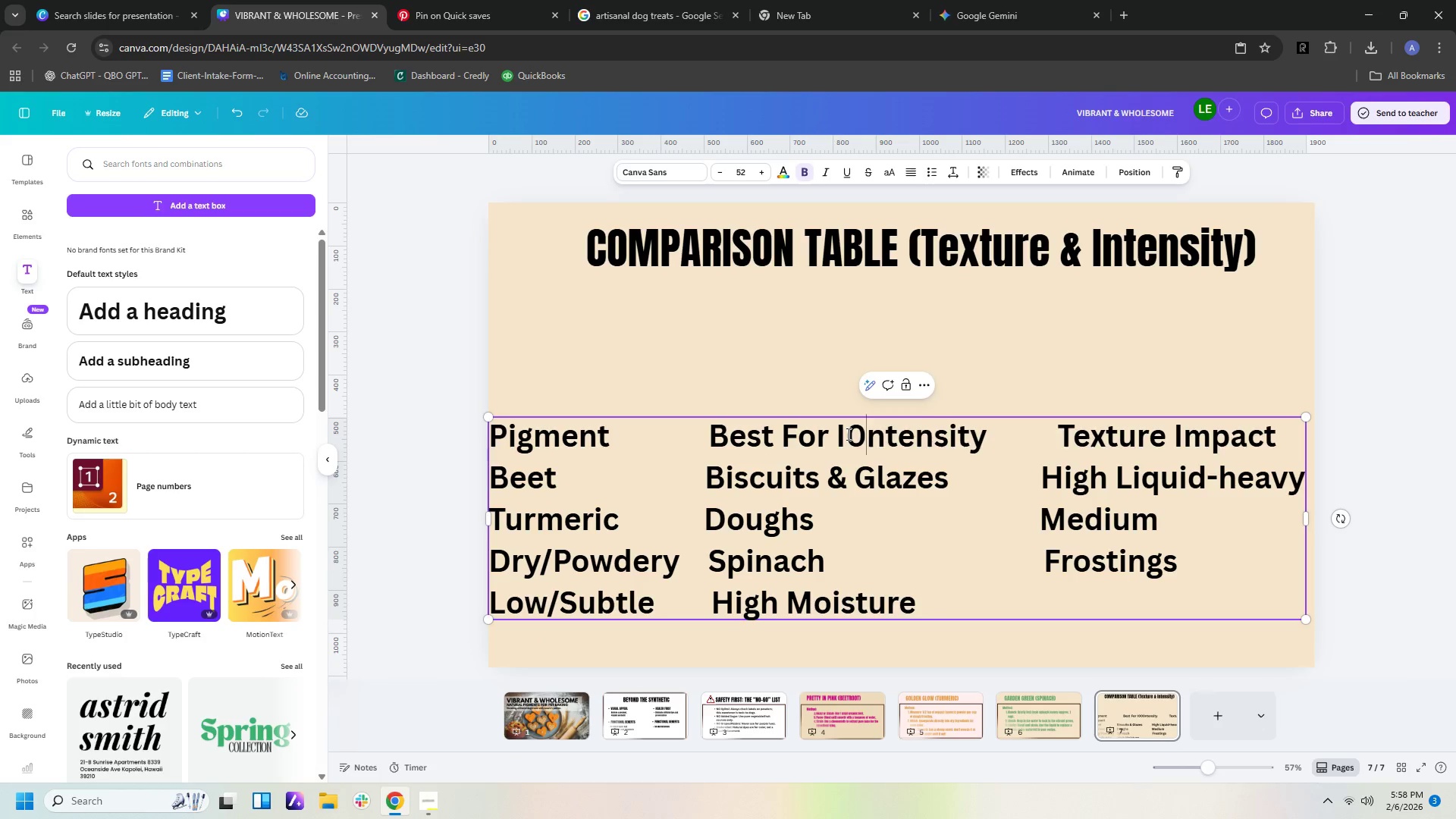 
key(Backspace)
 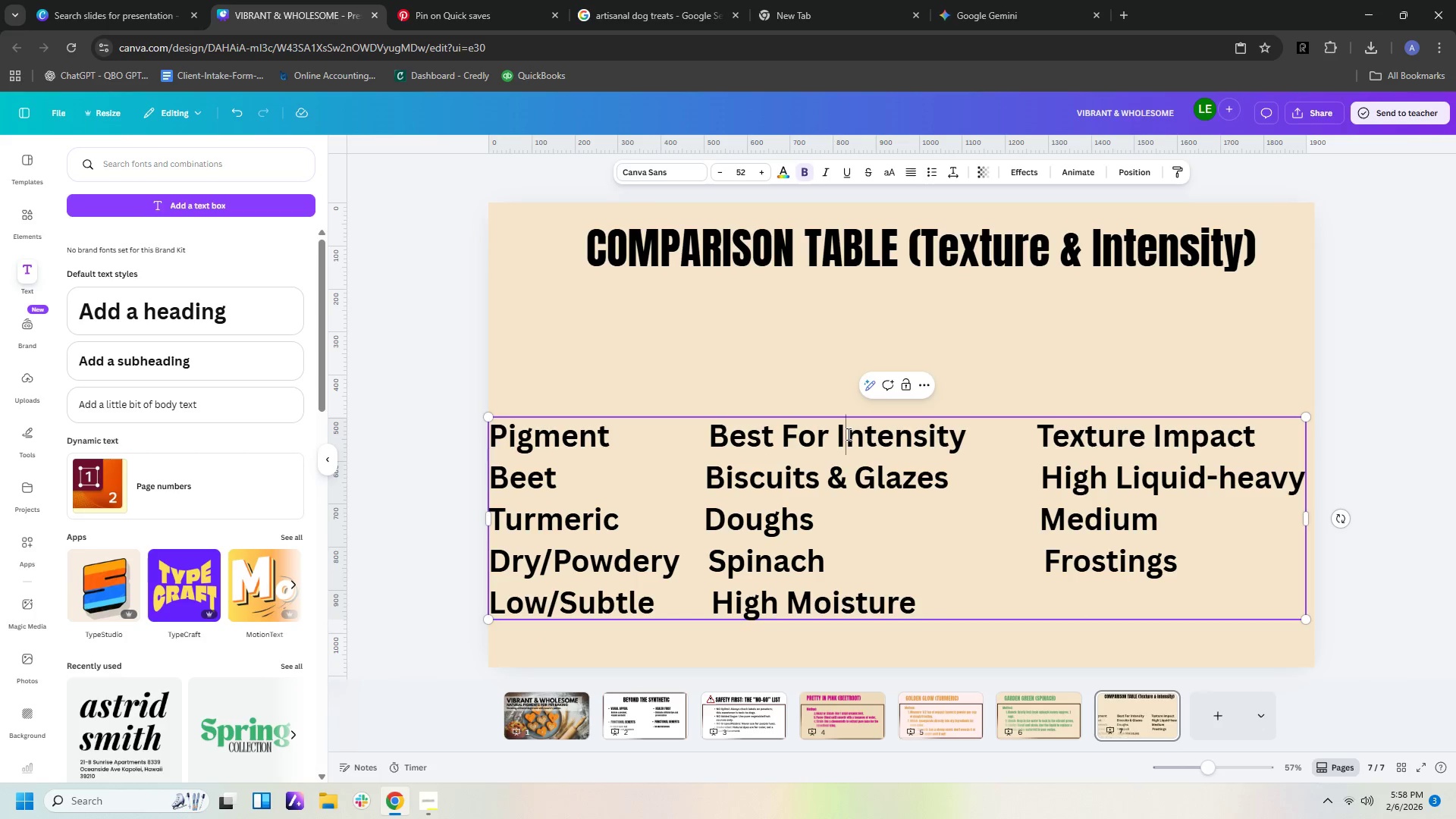 
key(Backspace)
 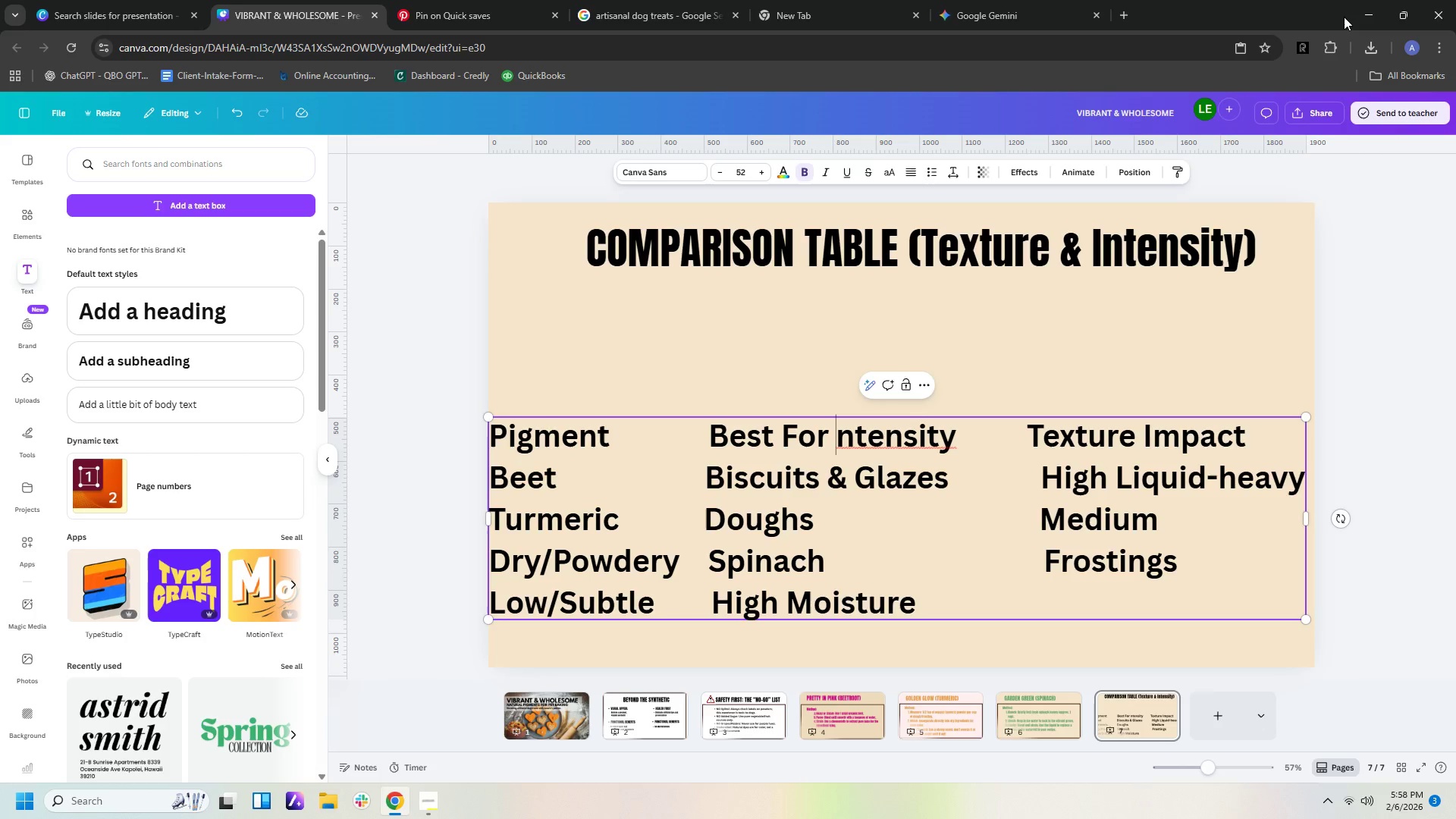 
key(Shift+ShiftLeft)
 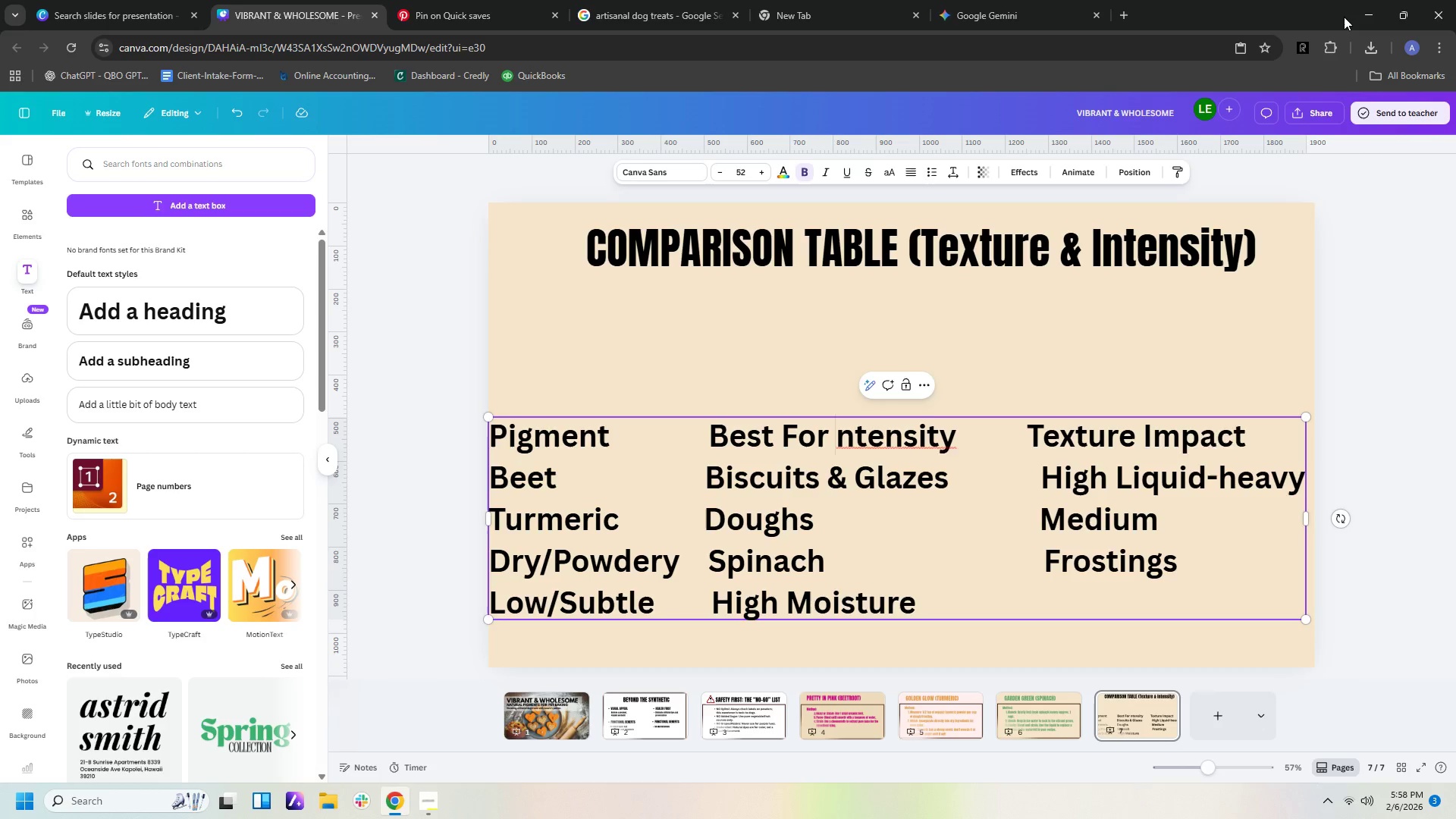 
key(Shift+I)
 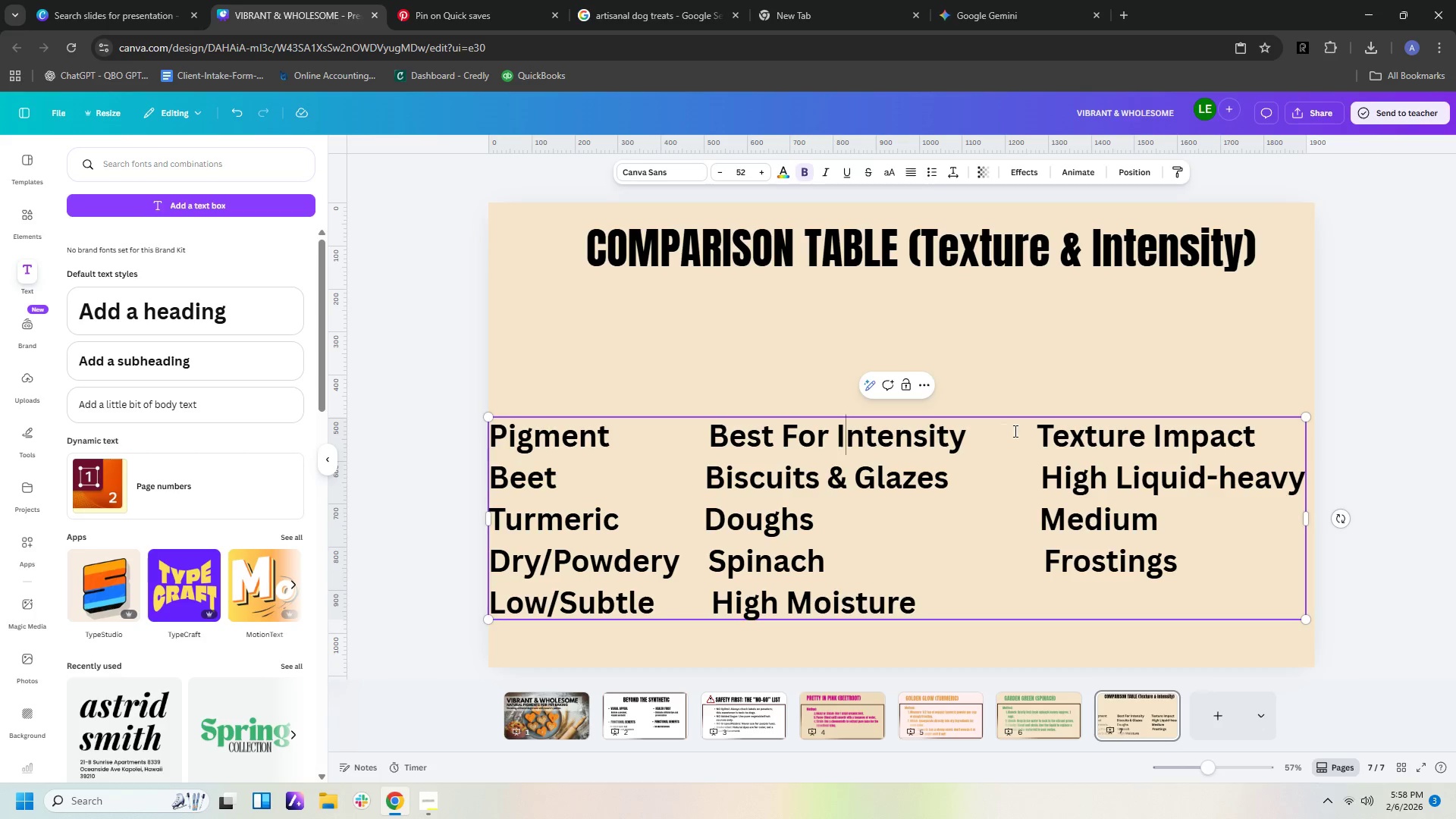 
left_click([1038, 435])
 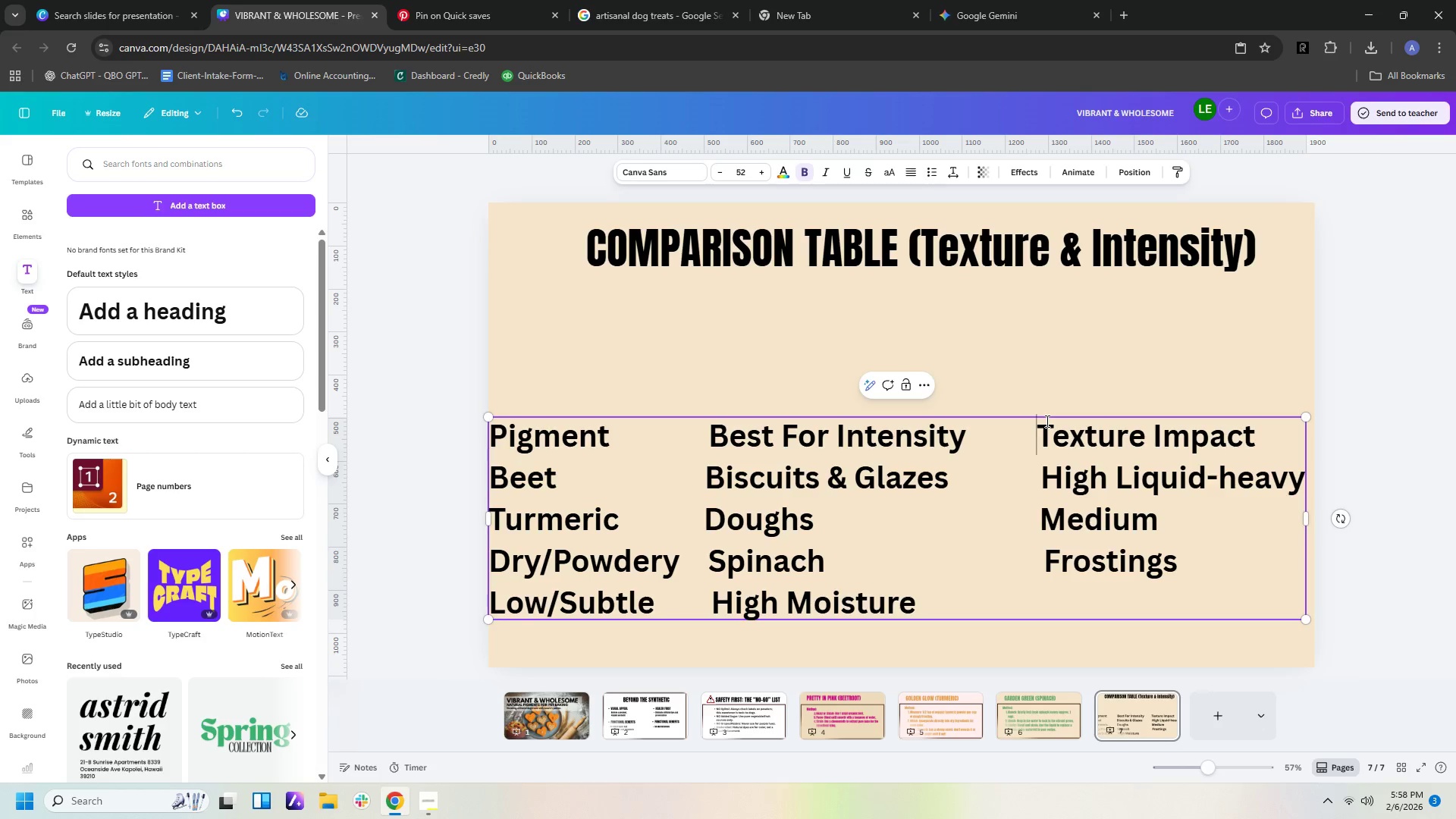 
key(Enter)
 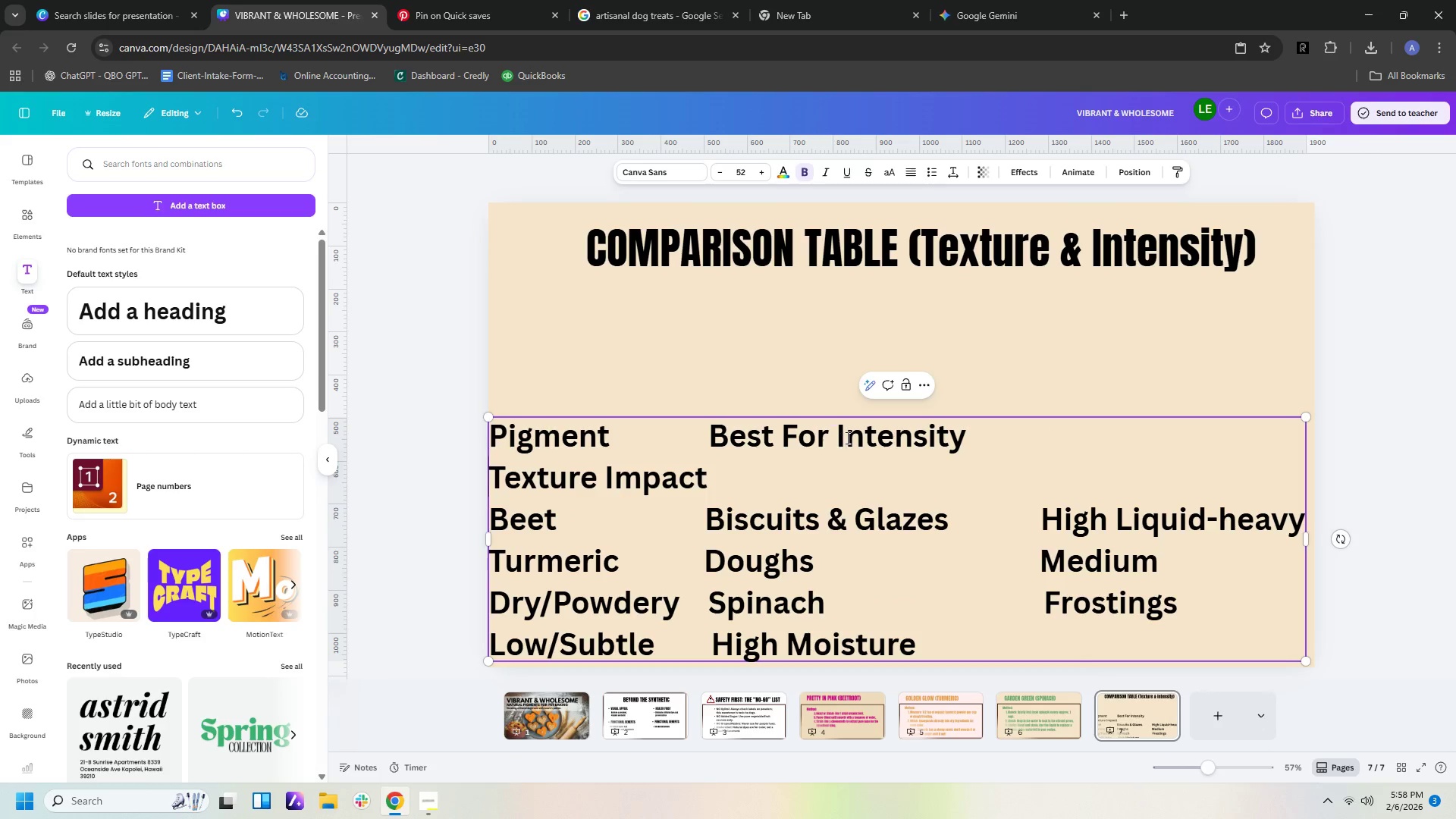 
left_click([834, 438])
 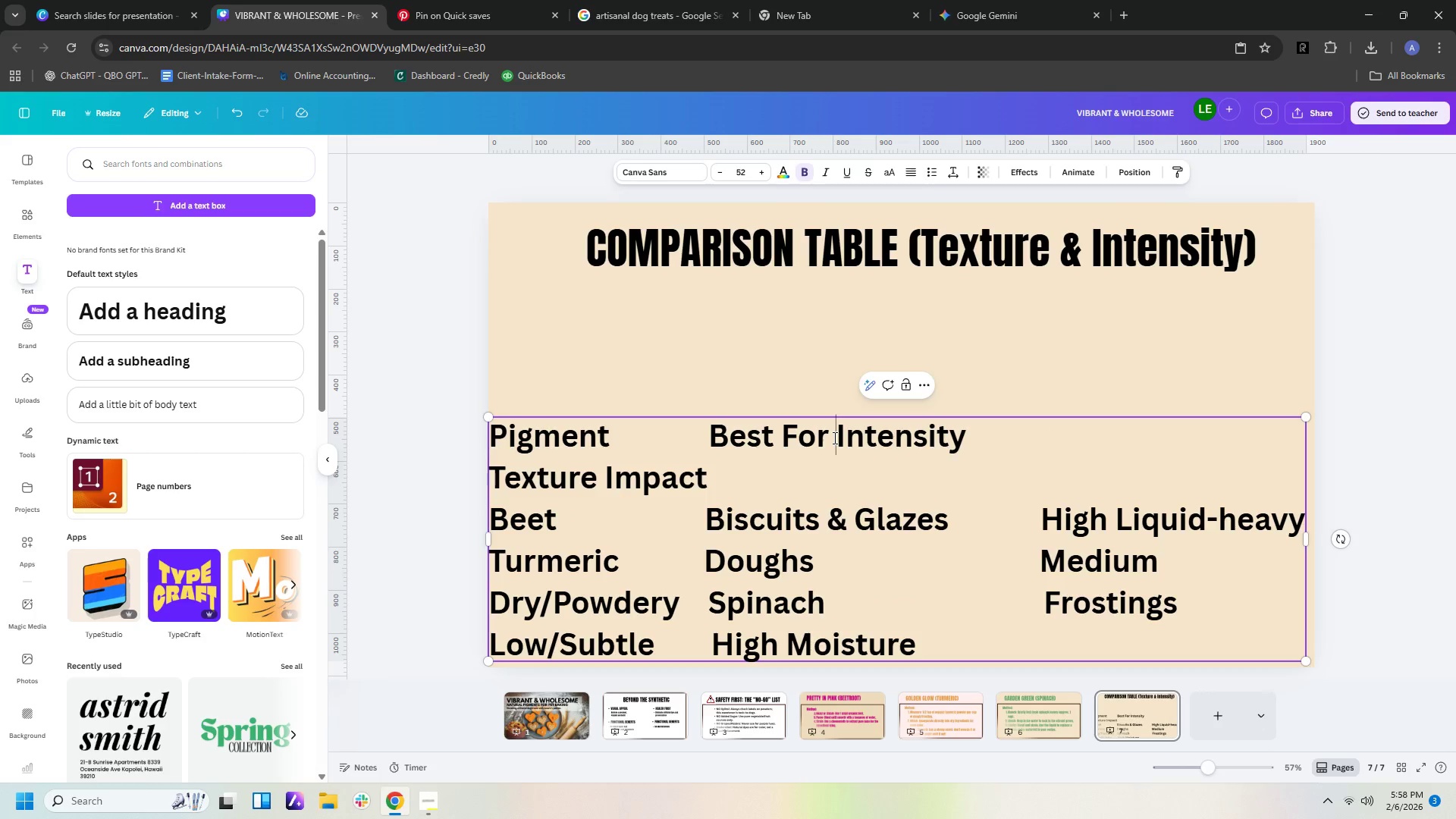 
hold_key(key=Space, duration=0.84)
 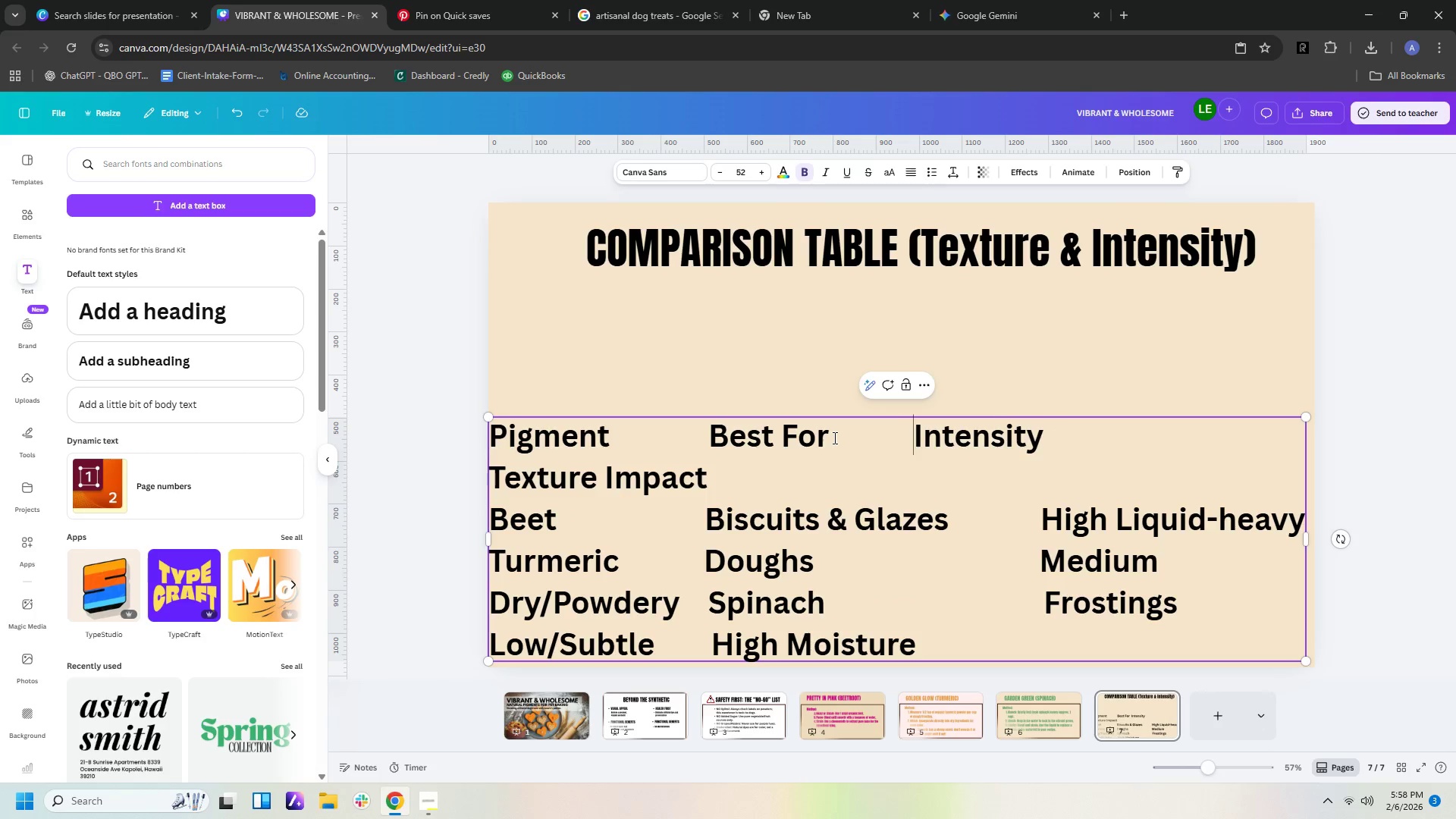 
hold_key(key=Space, duration=0.83)
 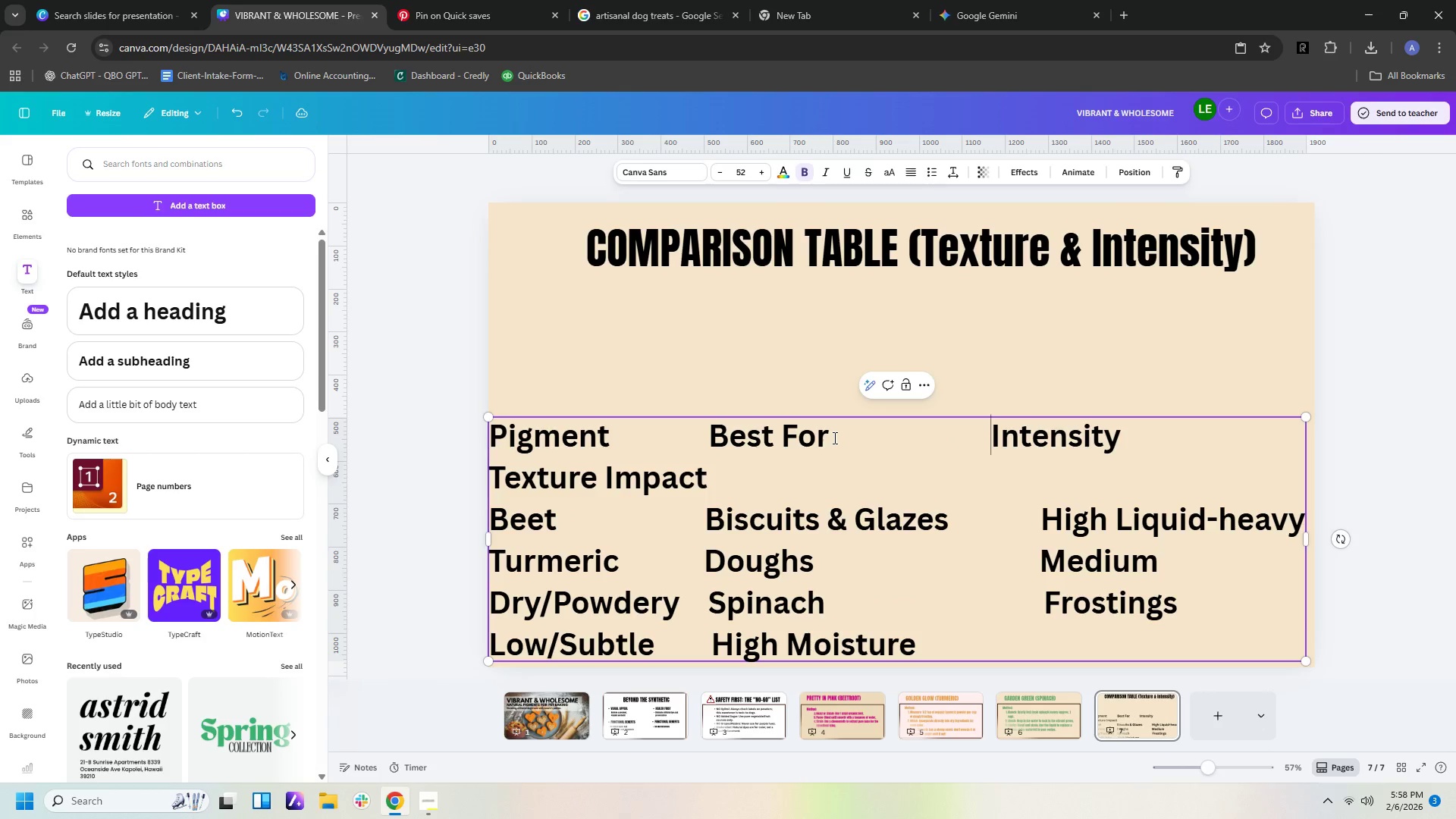 
key(Space)
 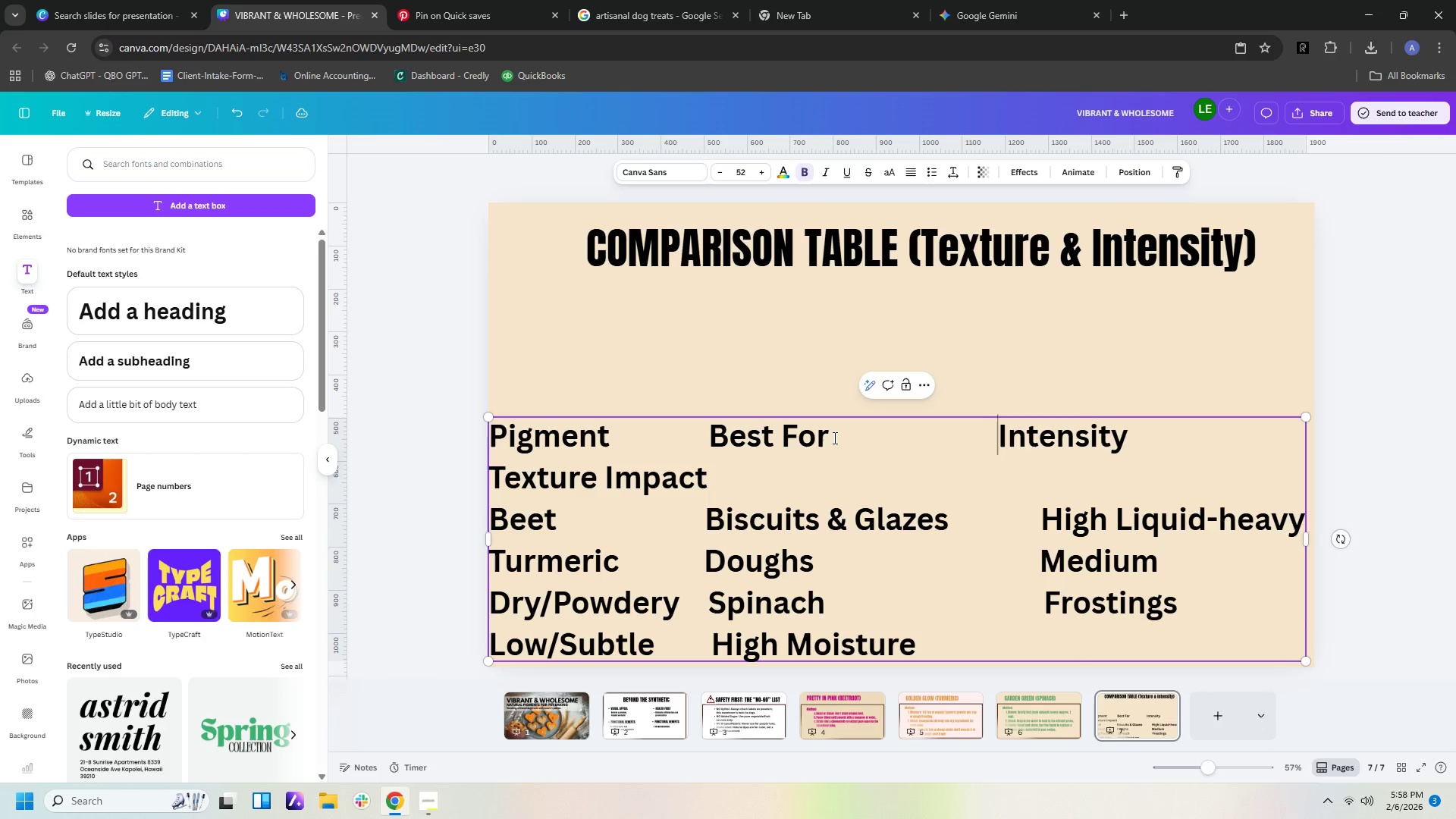 
key(Space)
 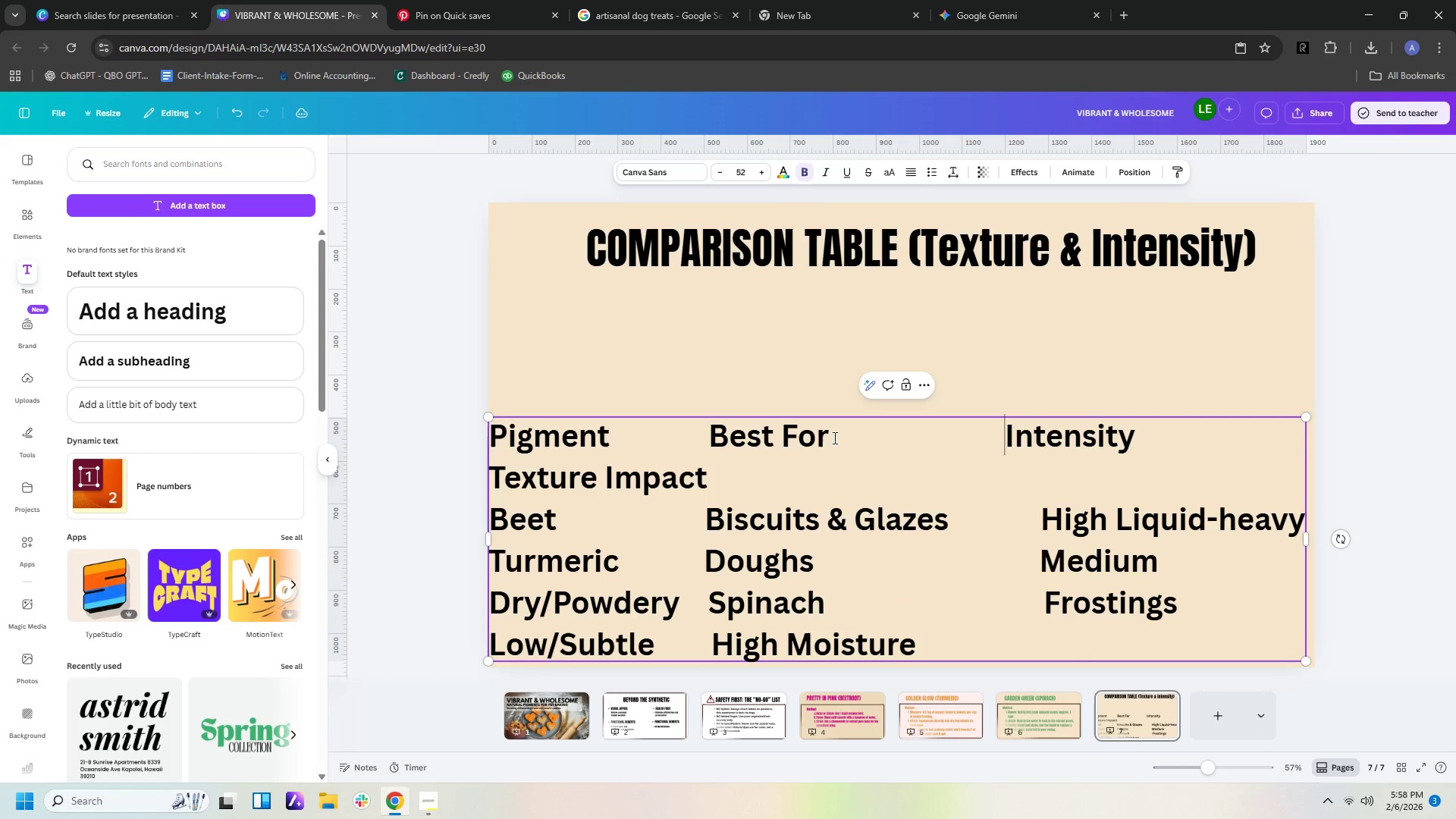 
key(Space)
 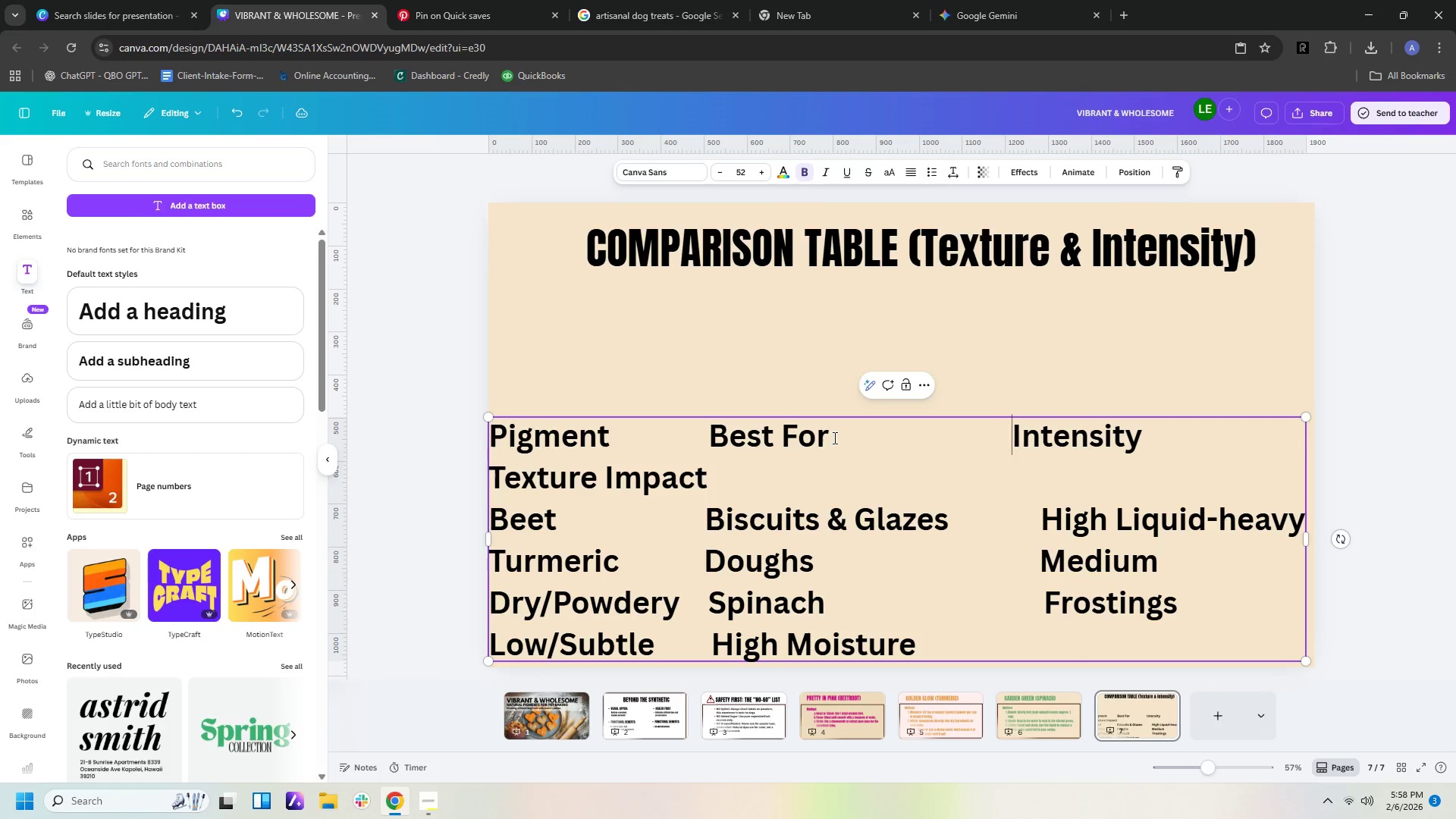 
key(Space)
 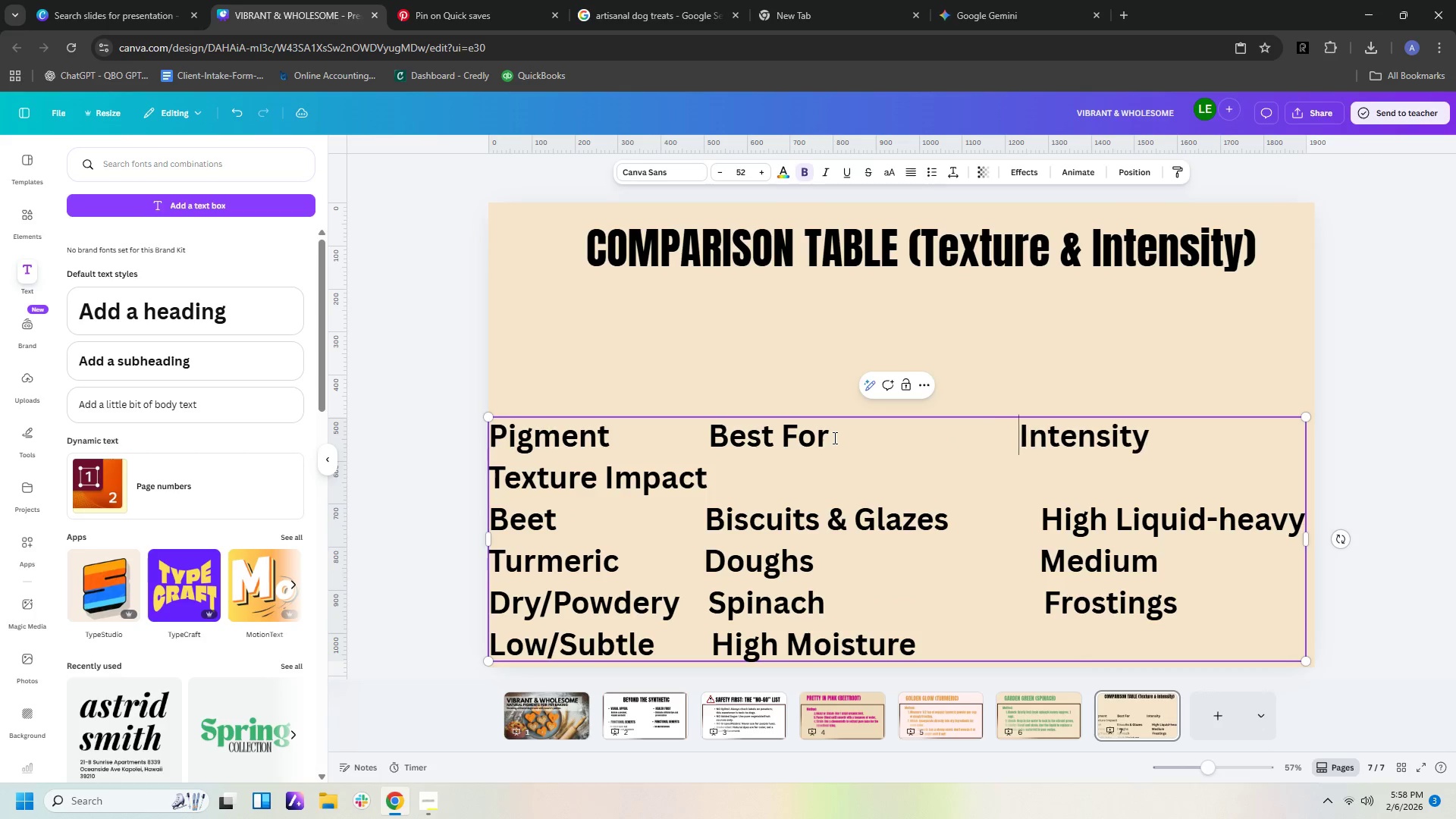 
key(Space)
 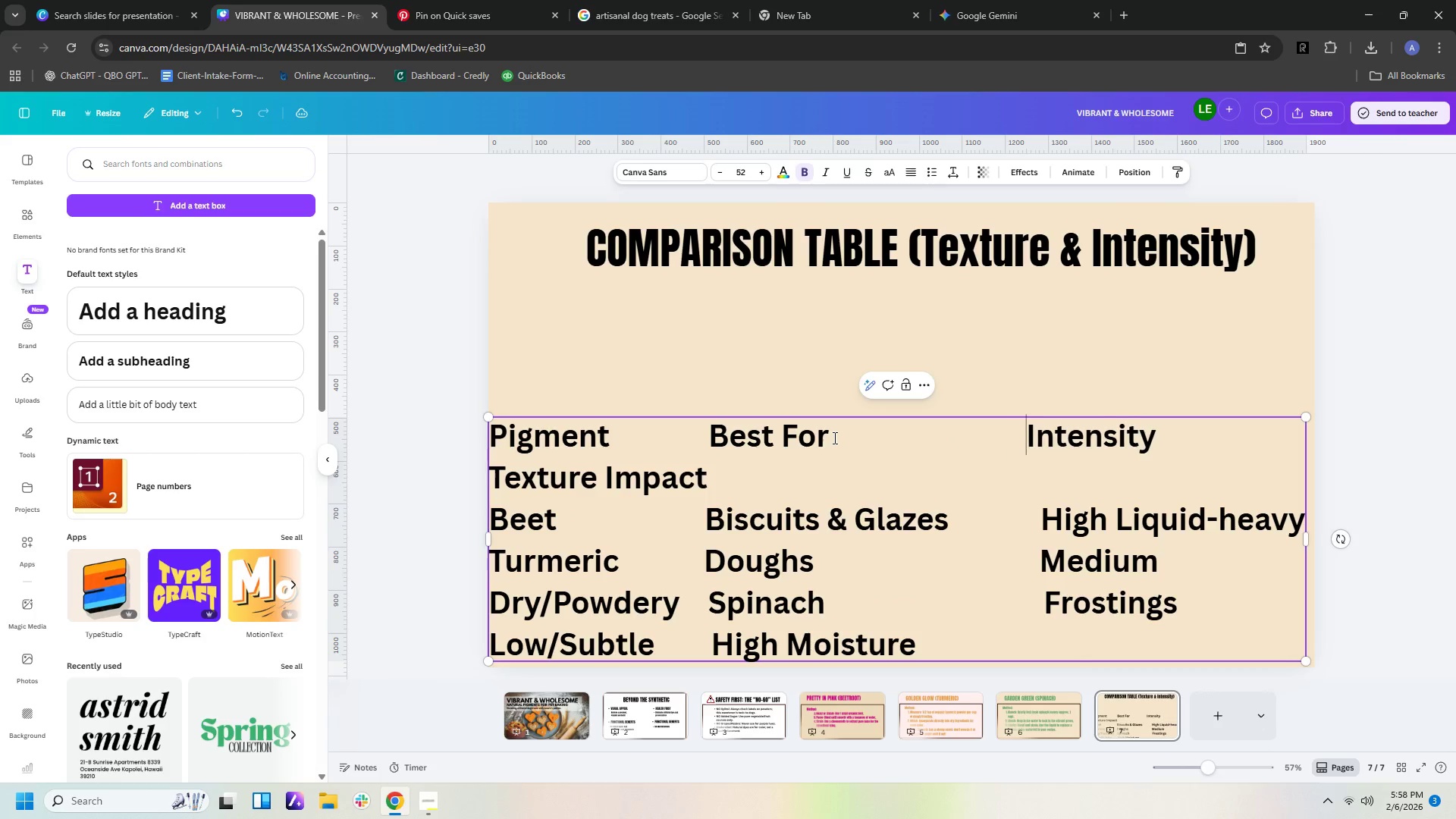 
key(Space)
 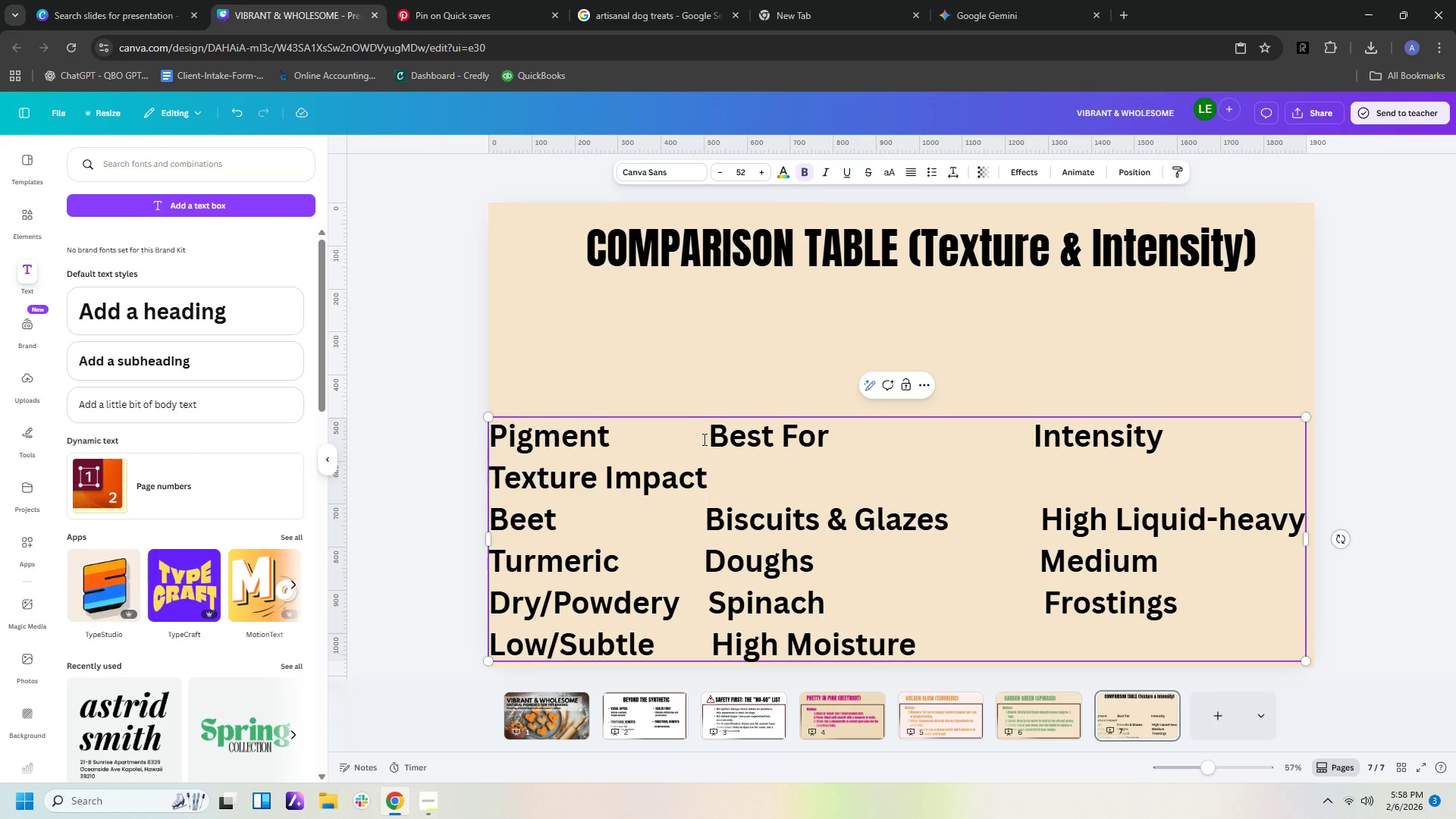 
left_click([708, 442])
 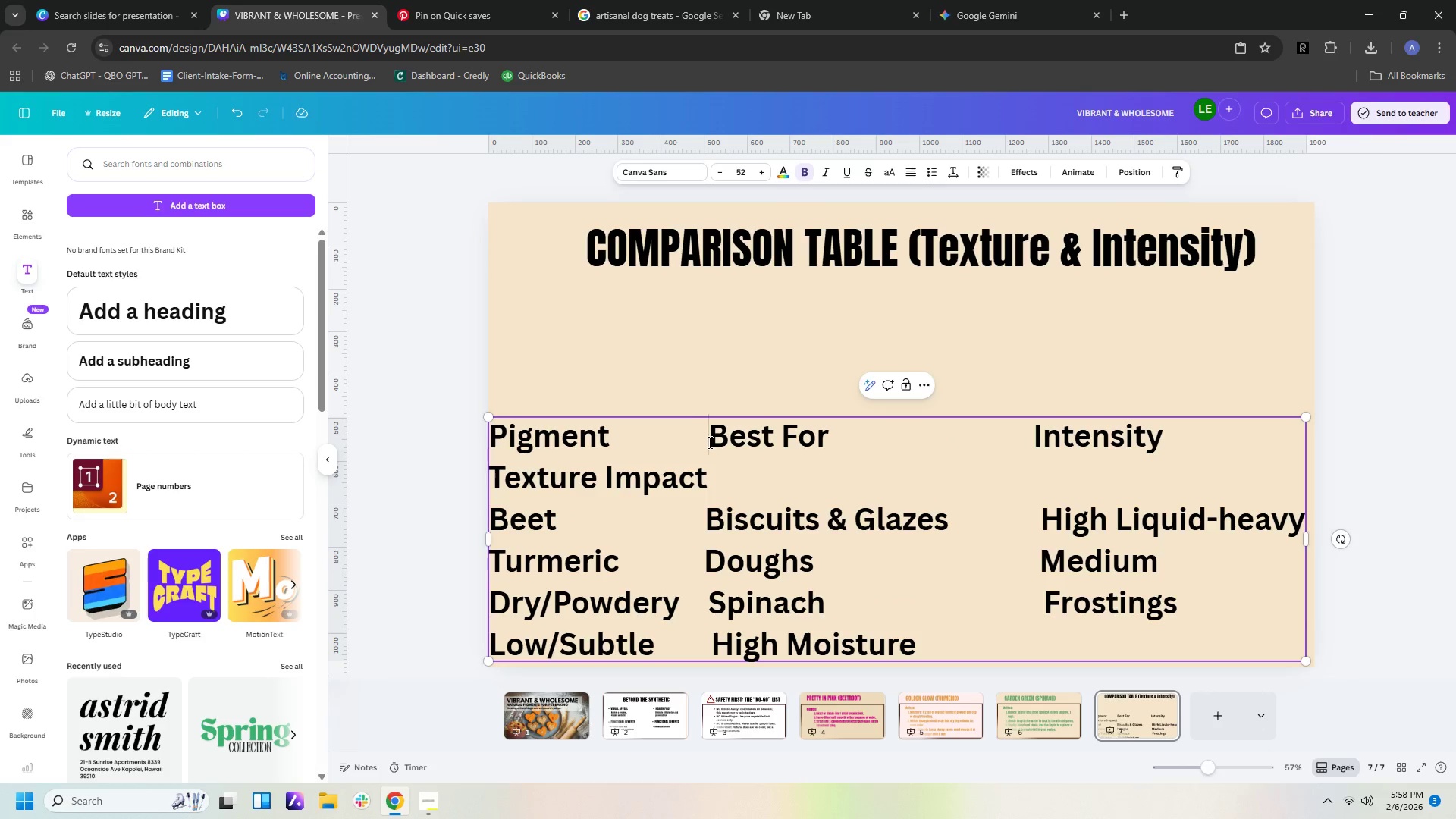 
key(Space)
 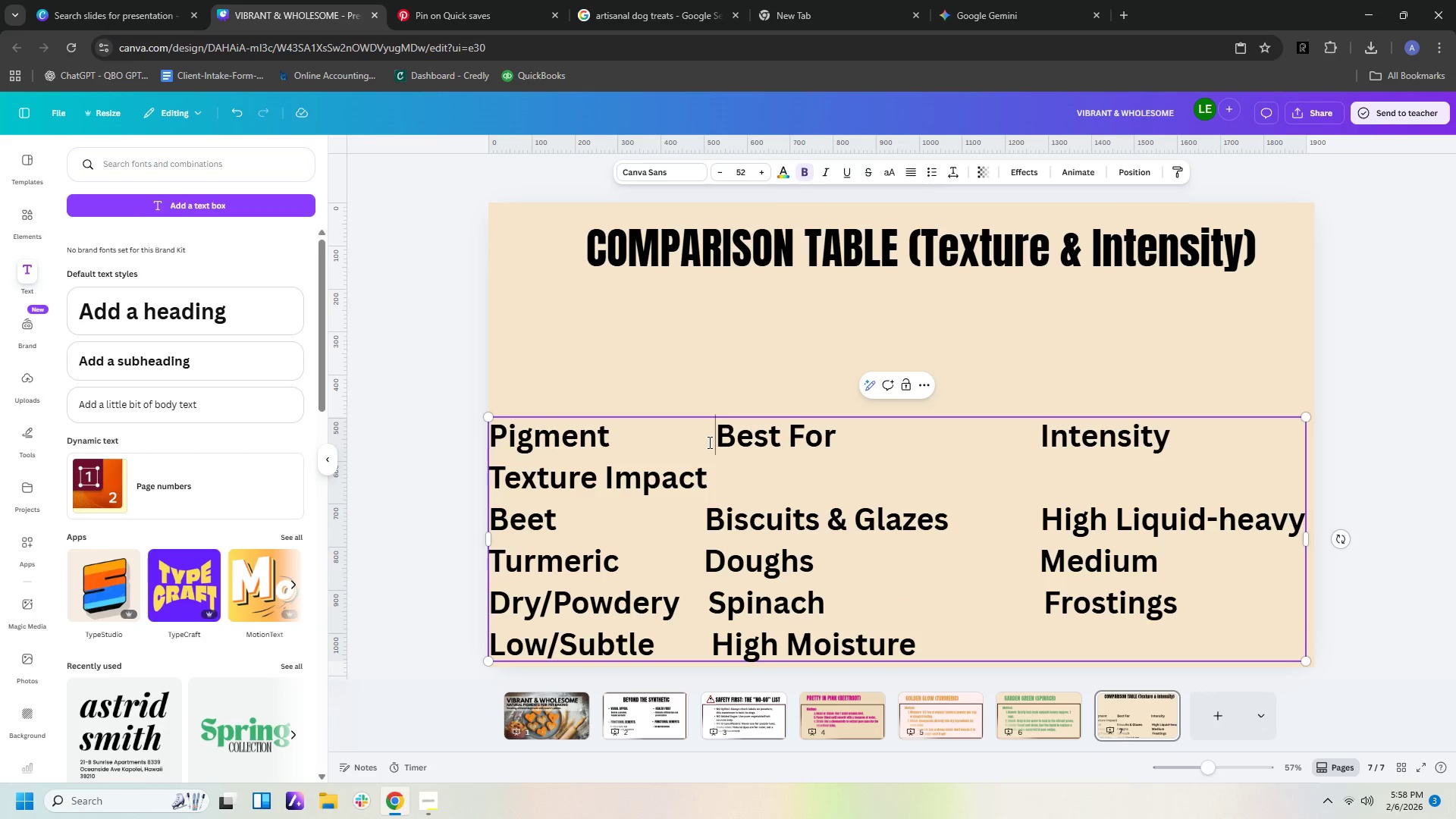 
key(Space)
 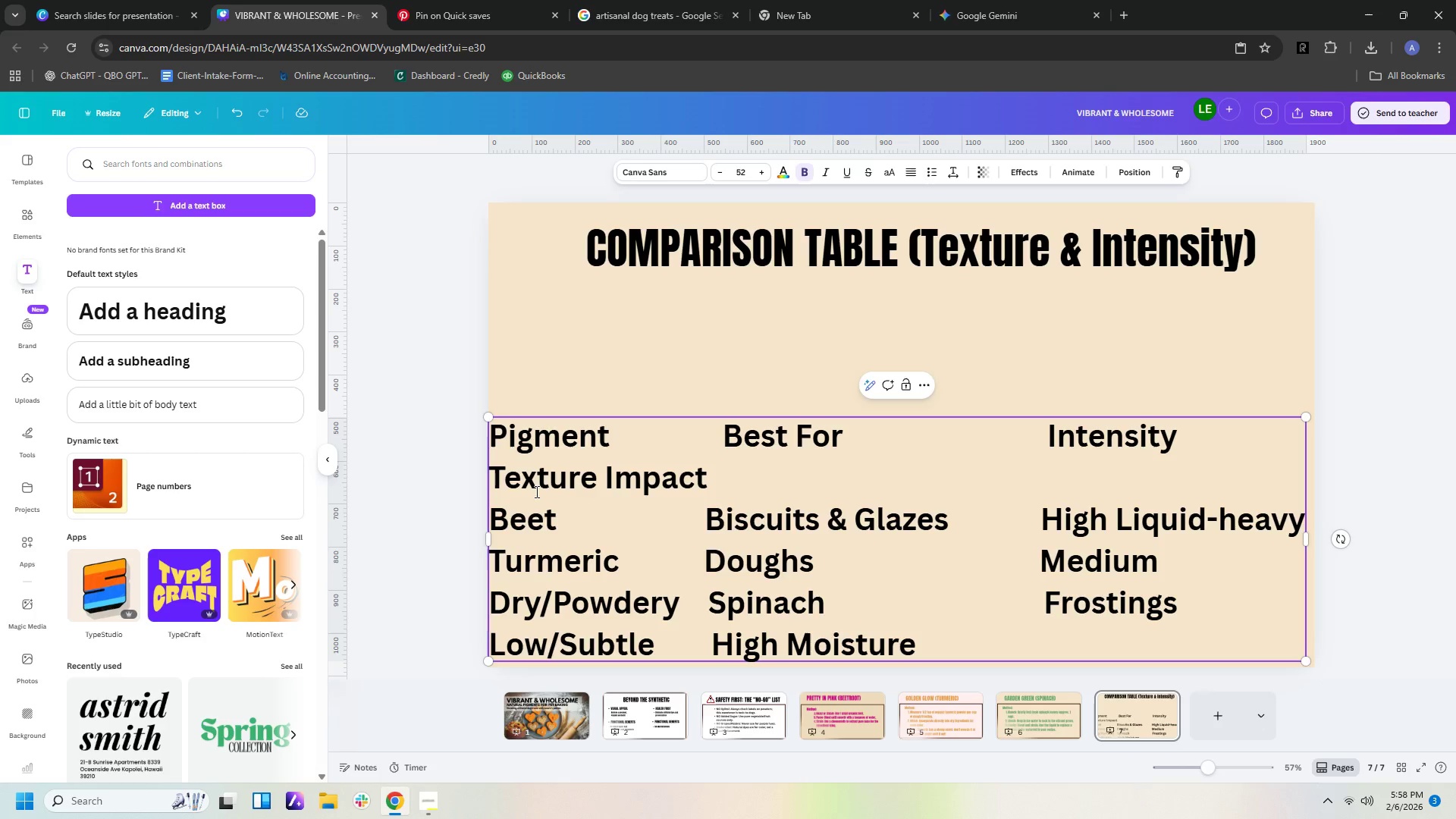 
left_click([496, 516])
 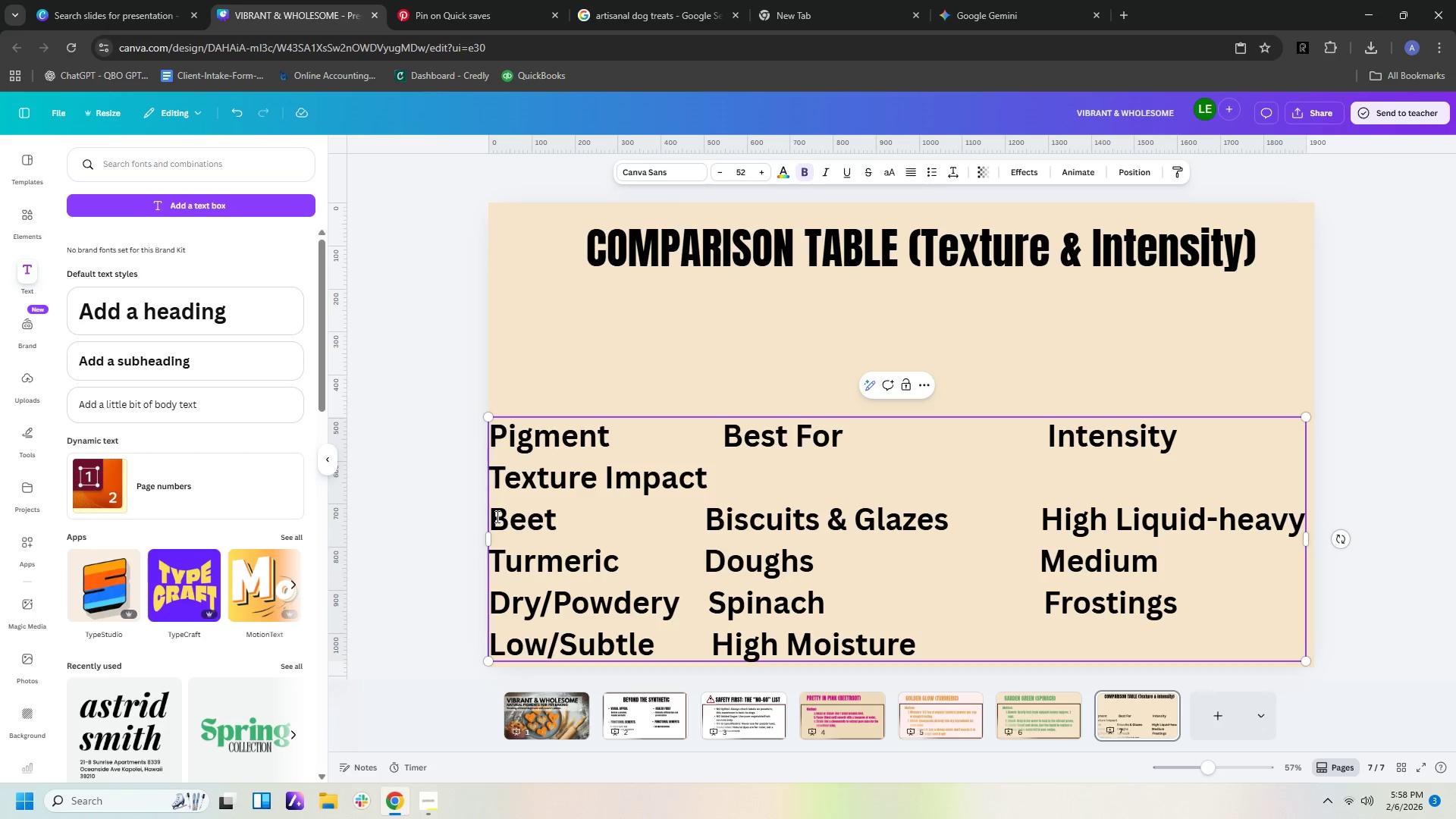 
key(Backspace)
 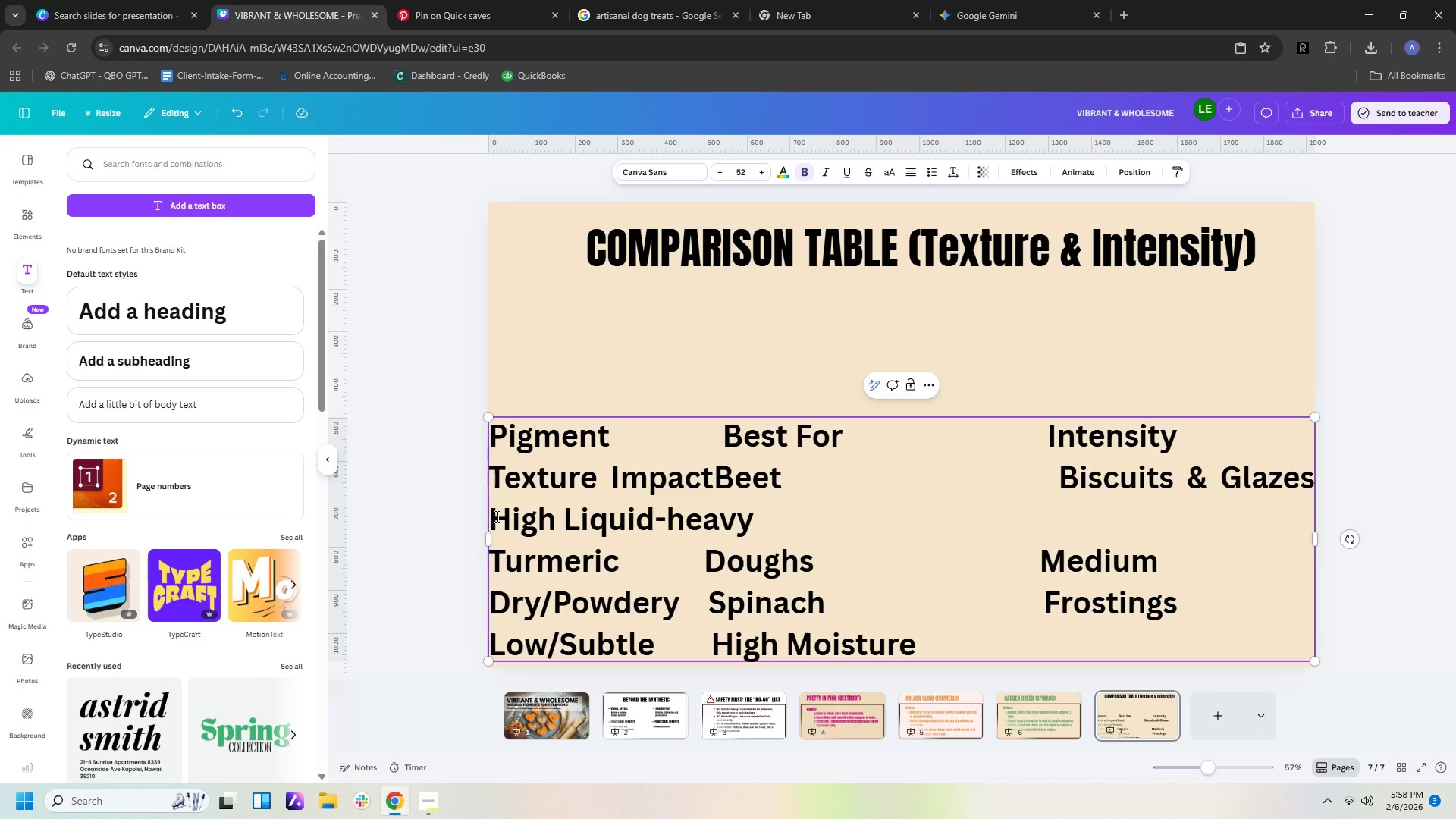 
key(Space)
 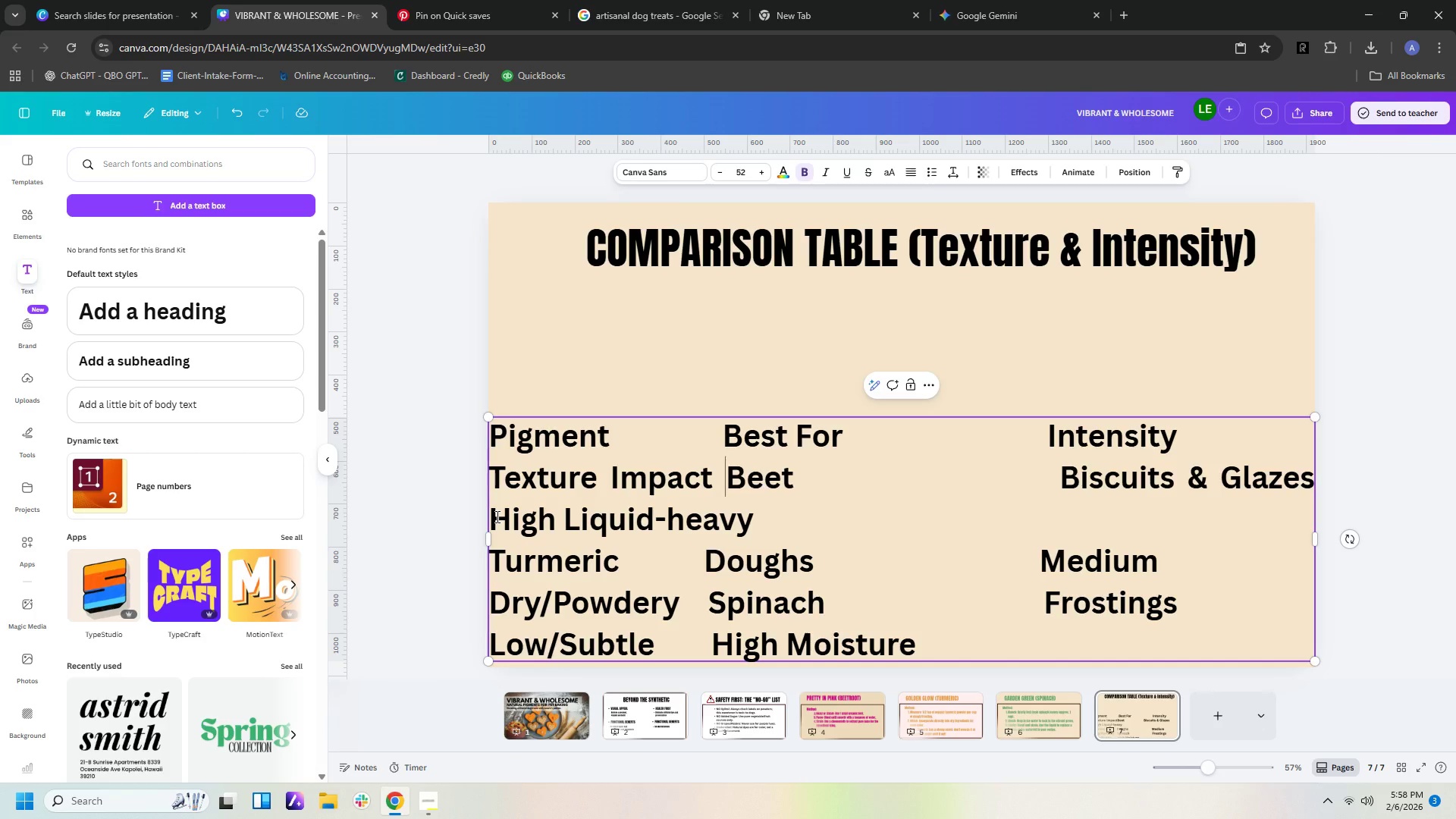 
key(Space)
 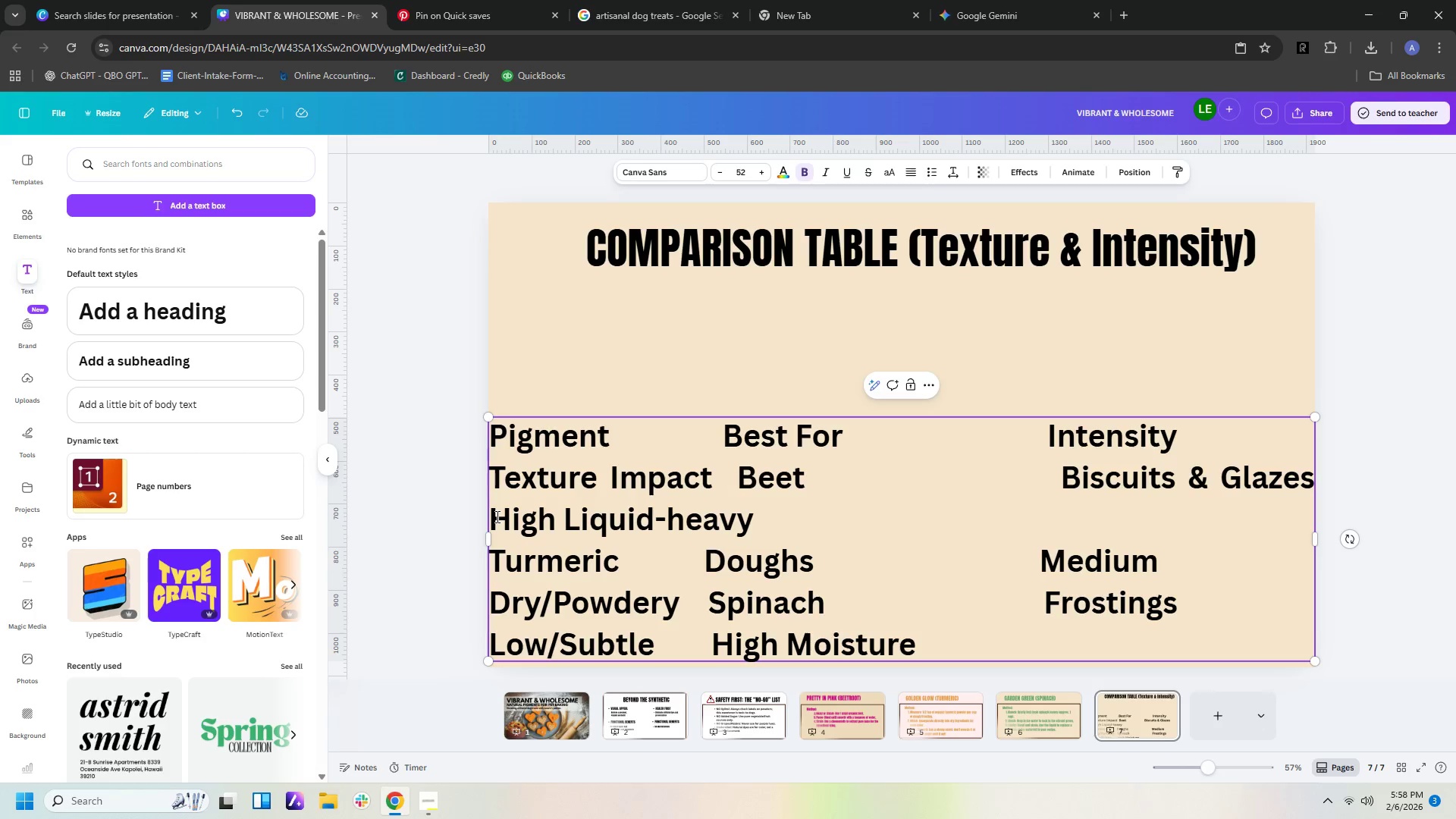 
key(Backspace)
 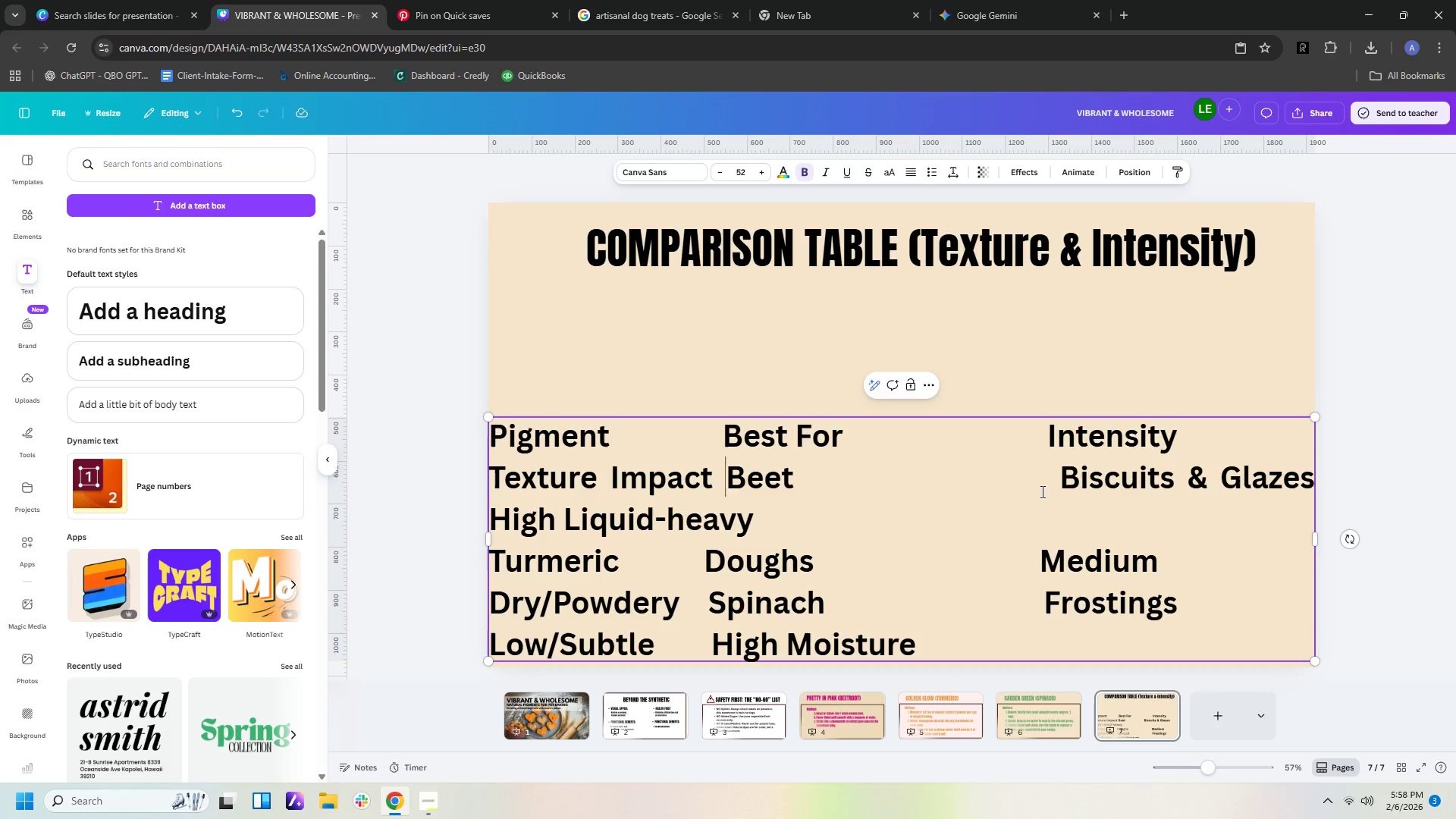 
left_click([1062, 471])
 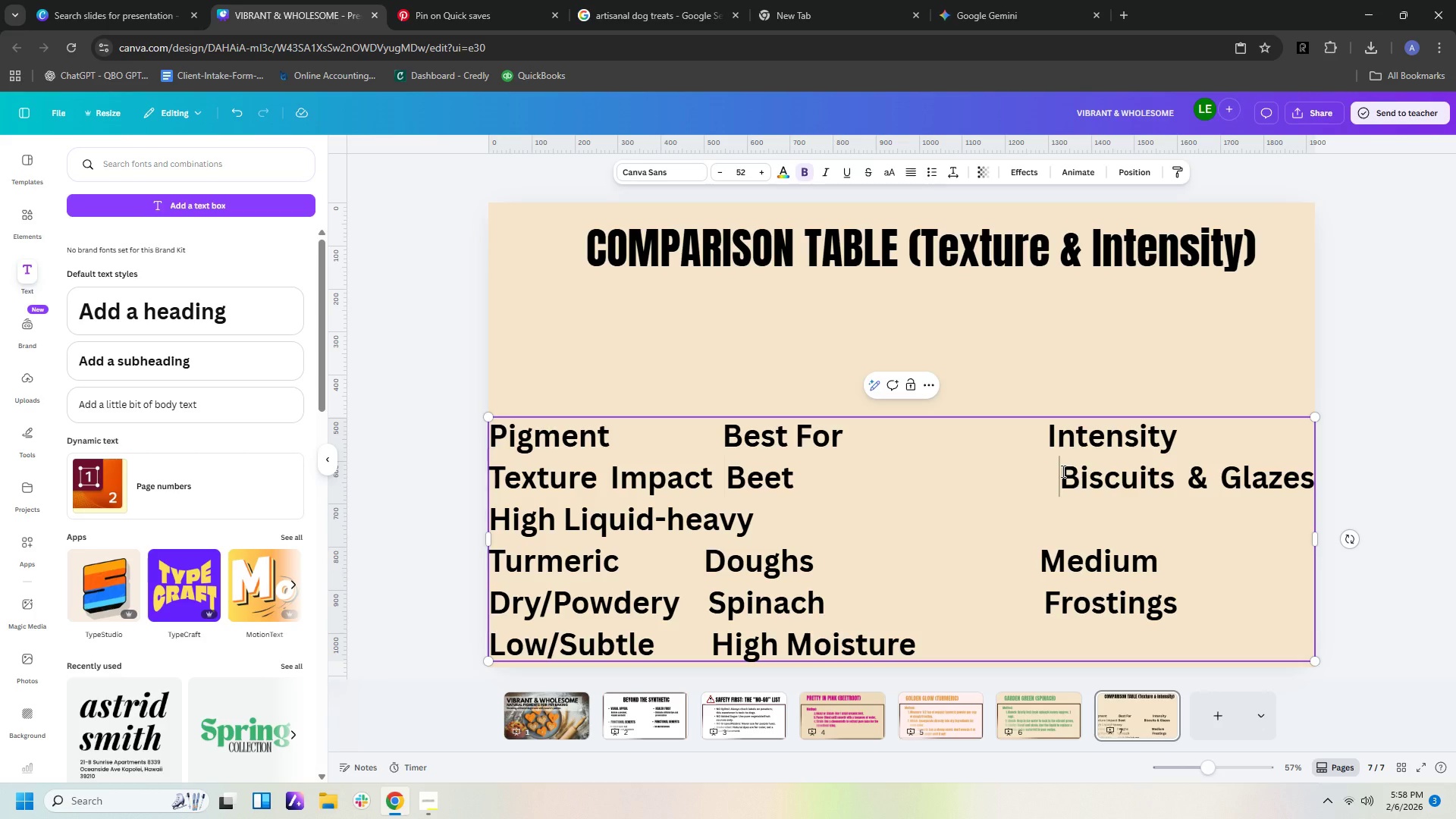 
key(Backspace)
 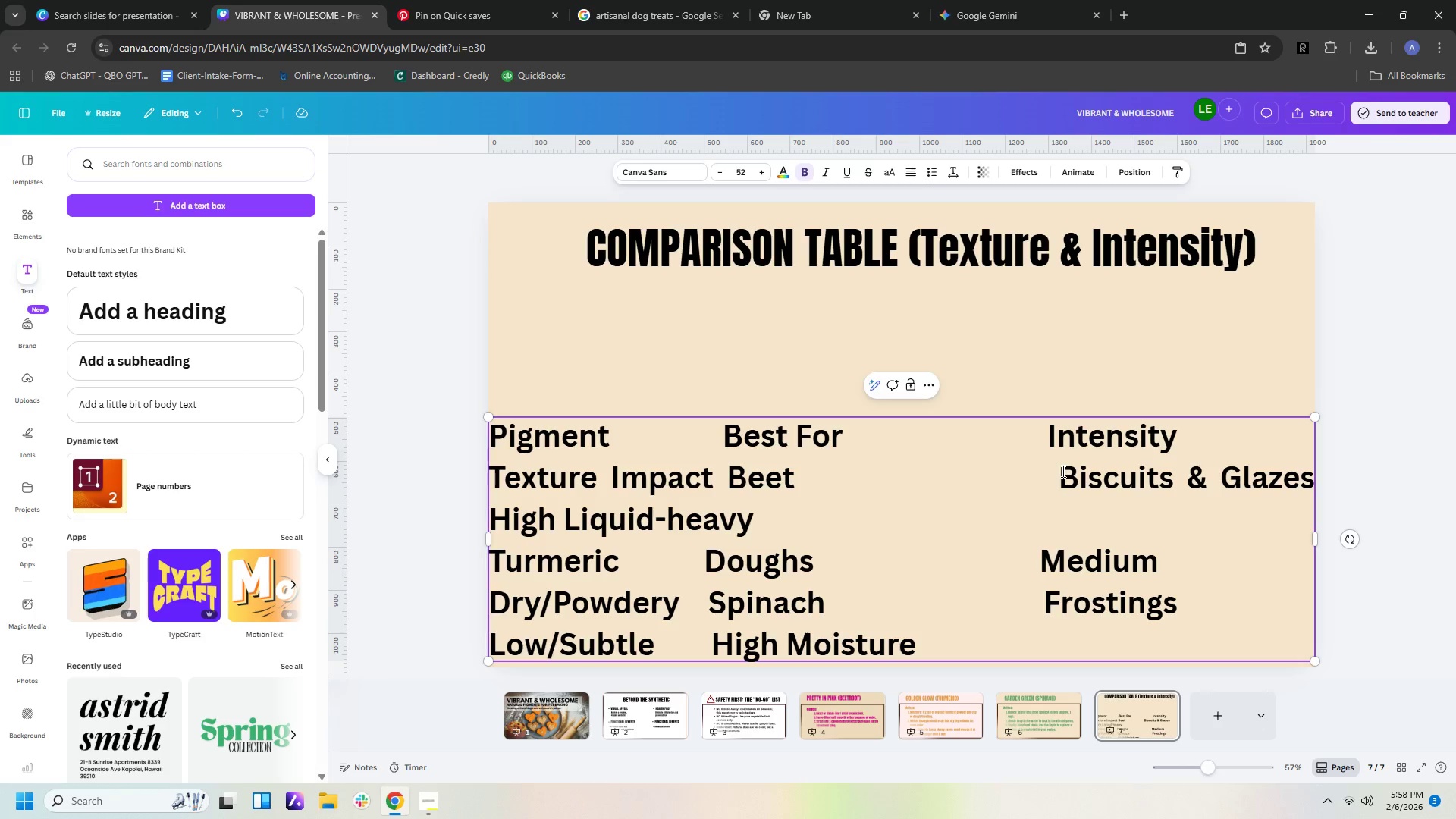 
key(Backspace)
 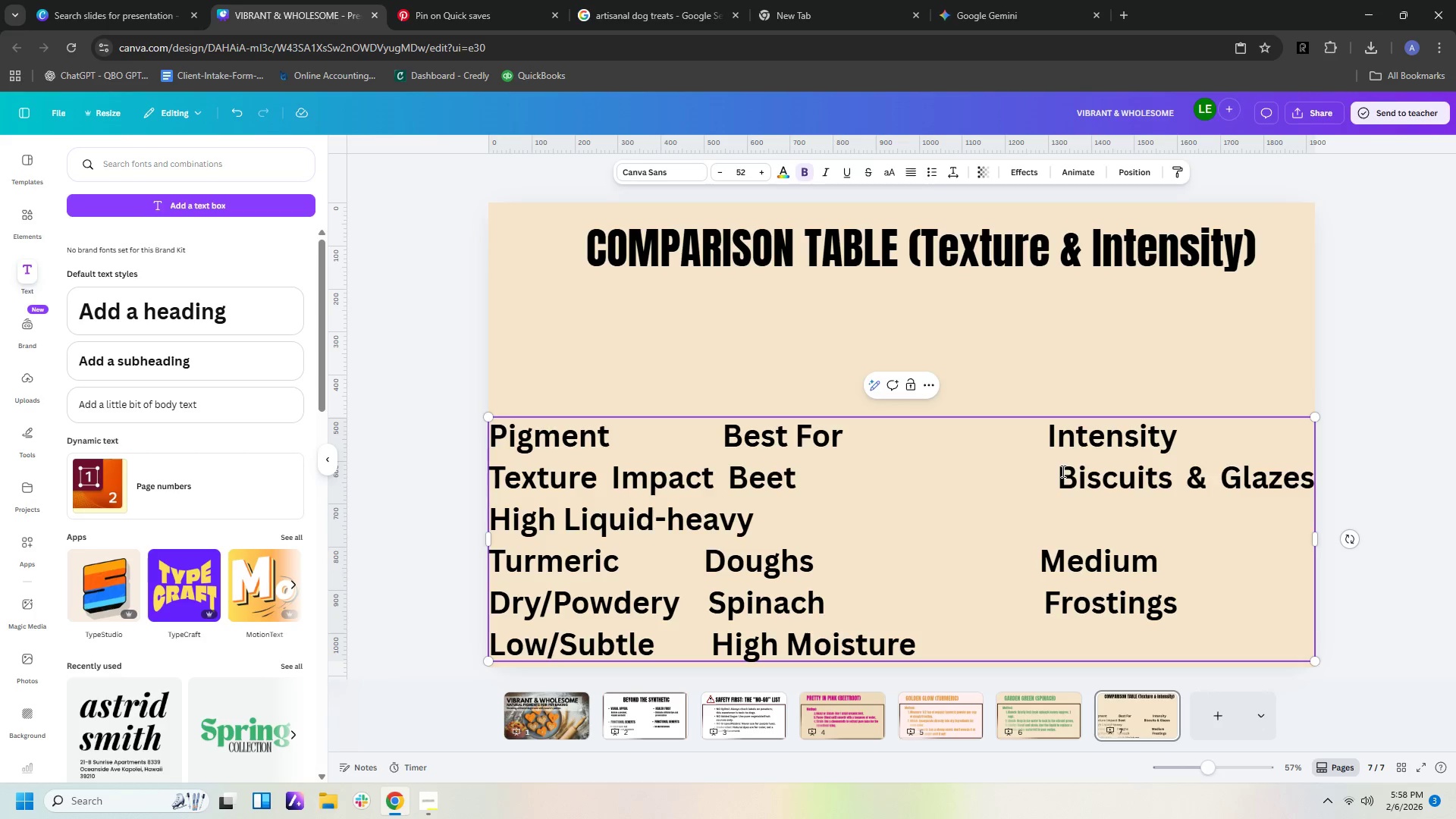 
key(Backspace)
 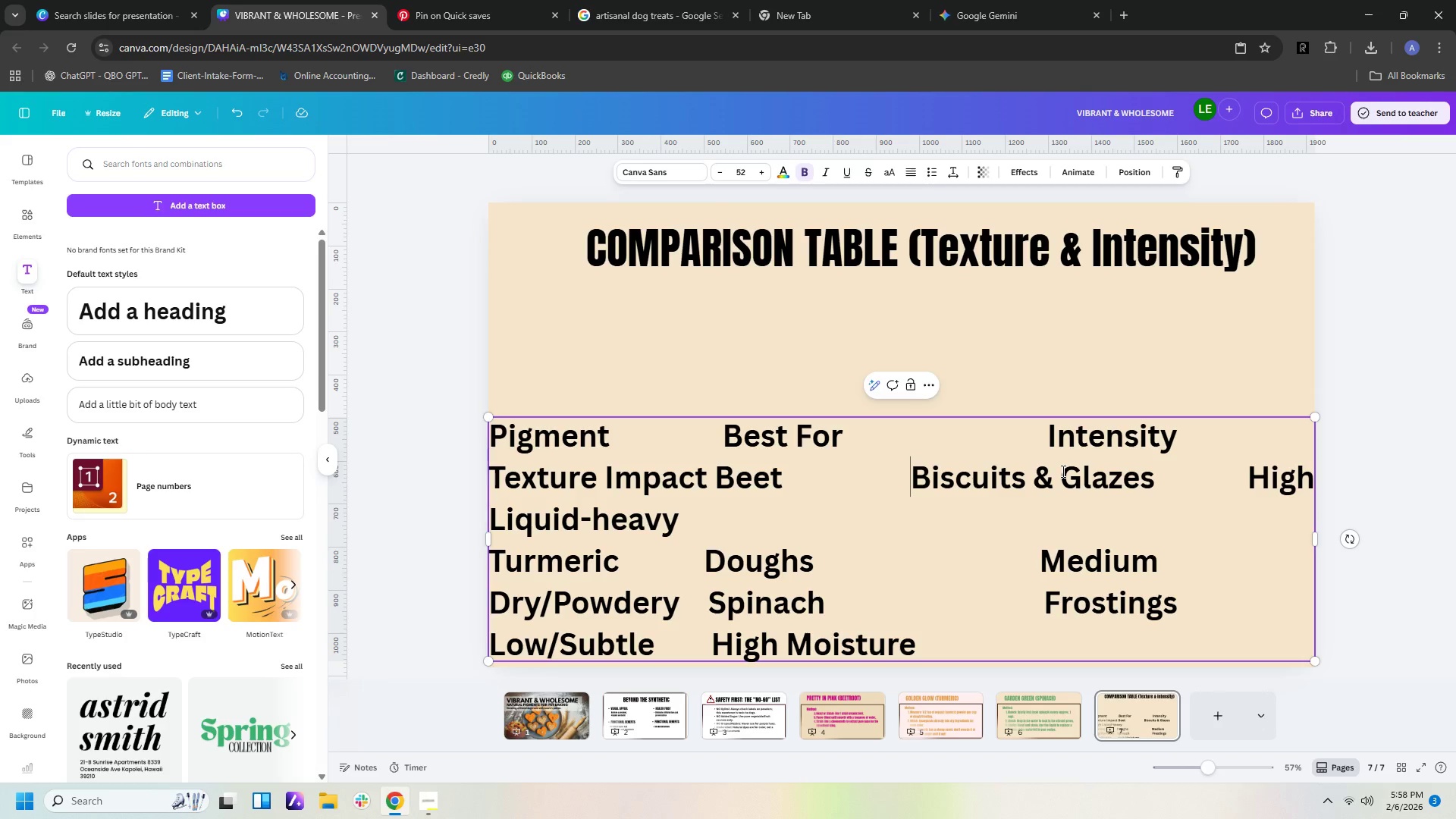 
key(Backspace)
 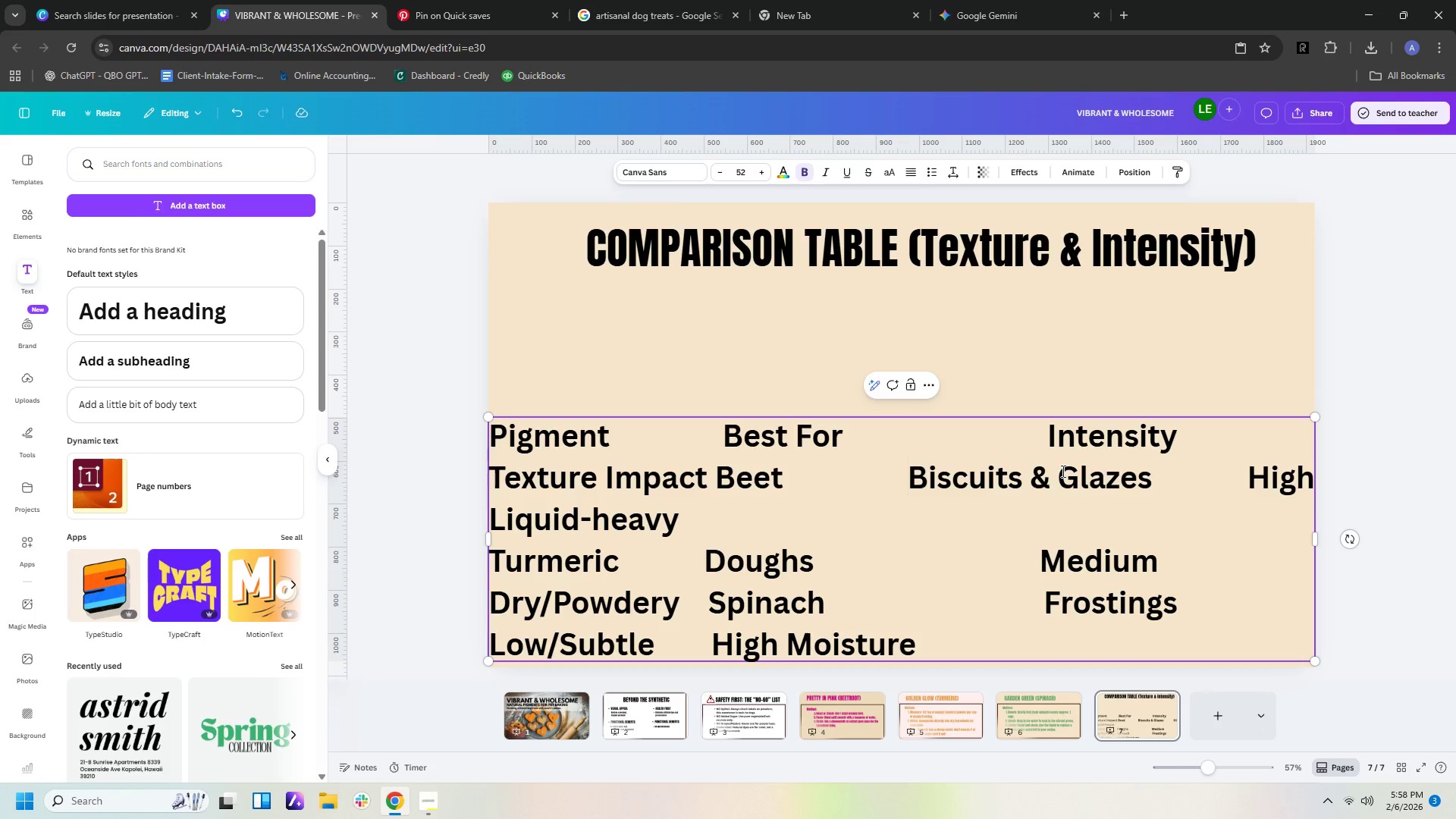 
key(Space)
 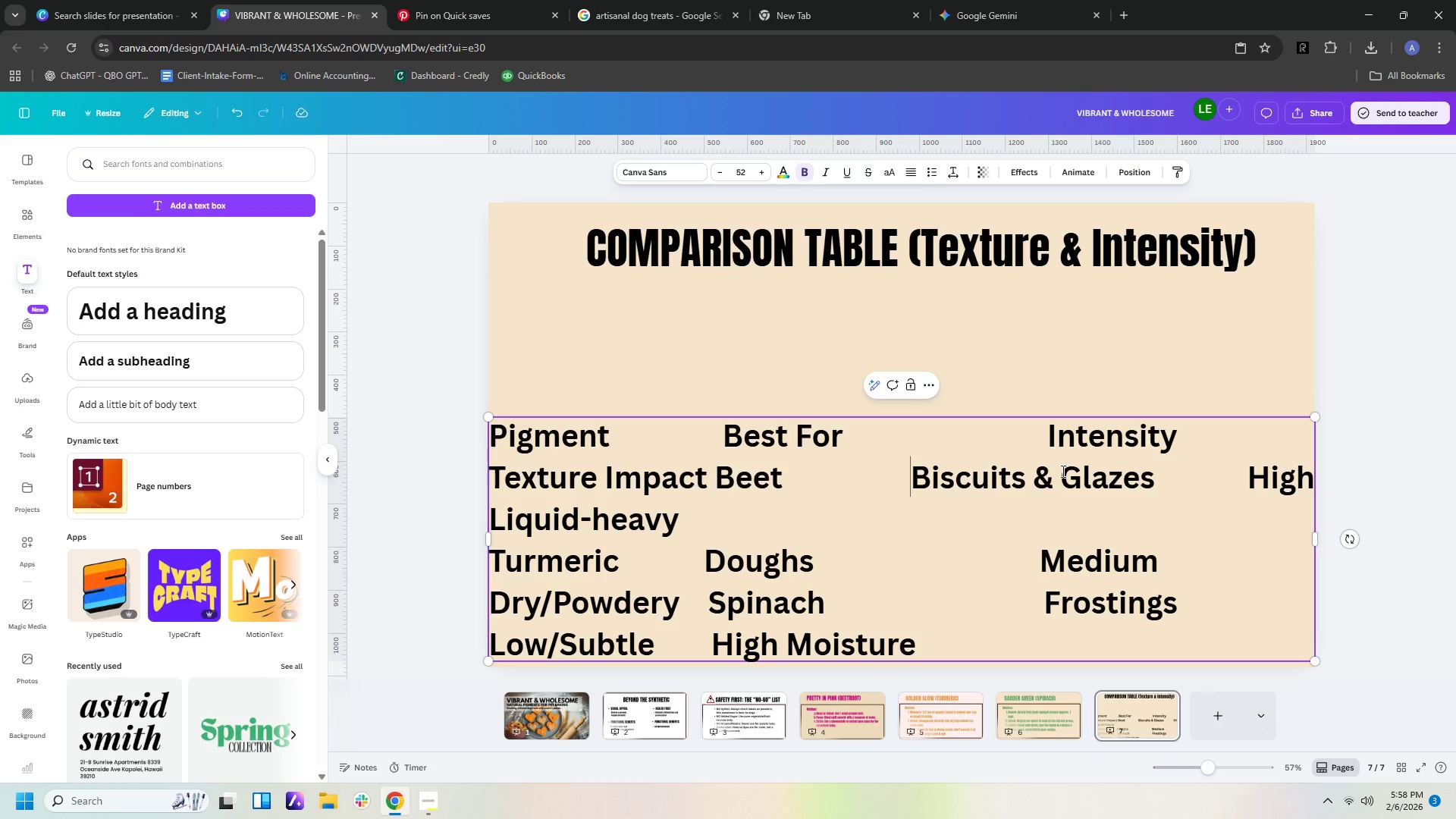 
key(Space)
 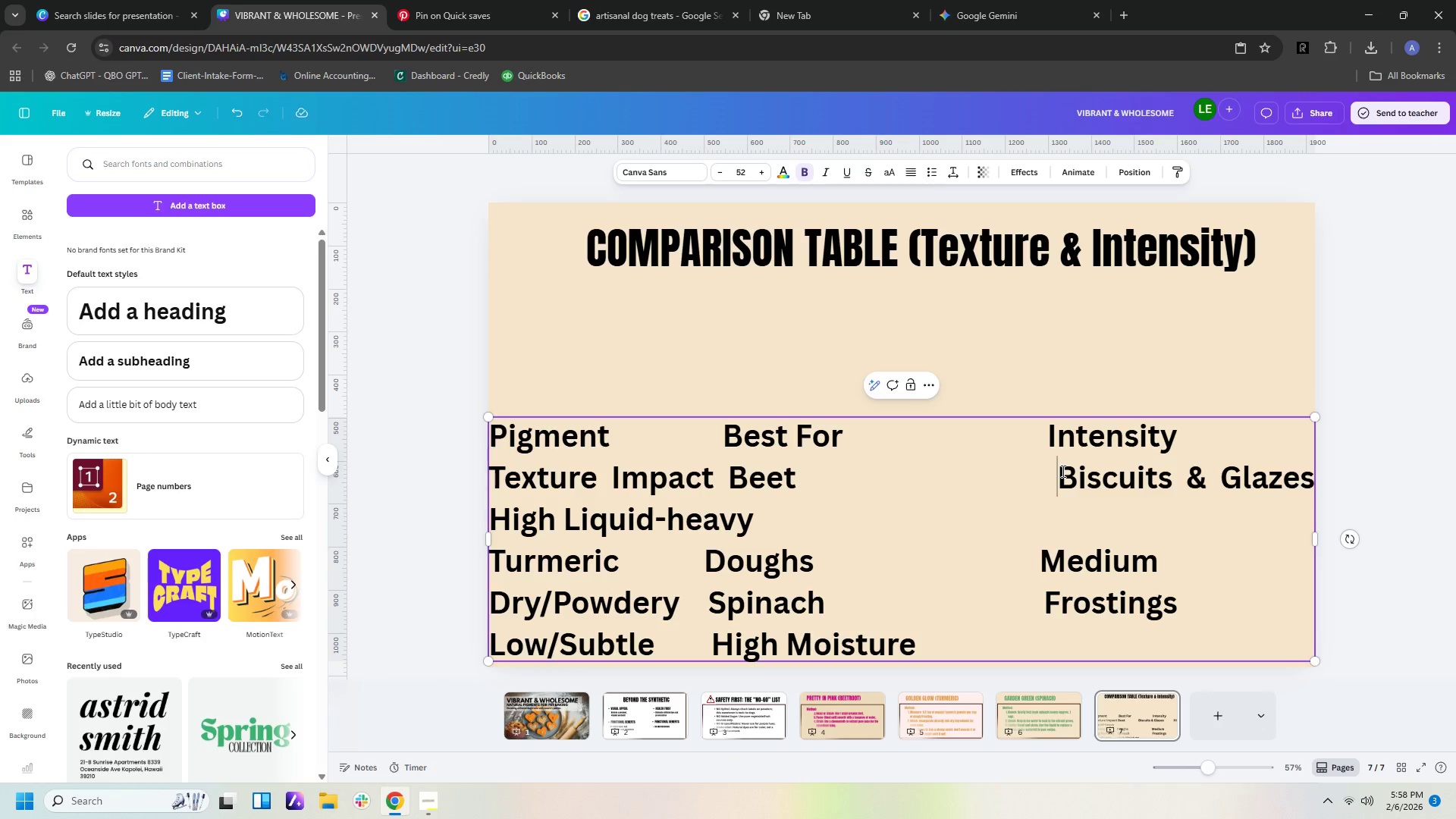 
key(Space)
 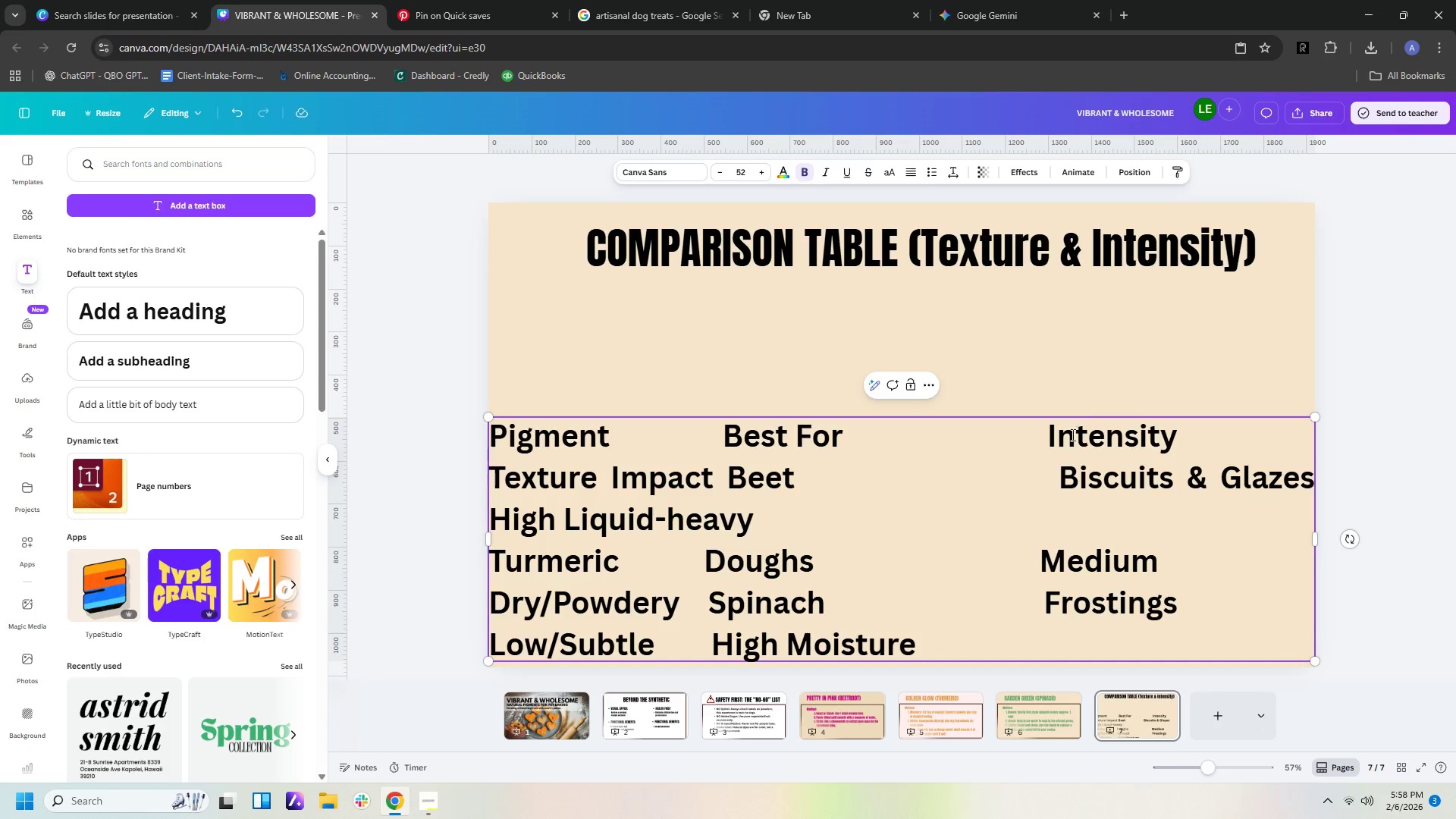 
left_click([1043, 444])
 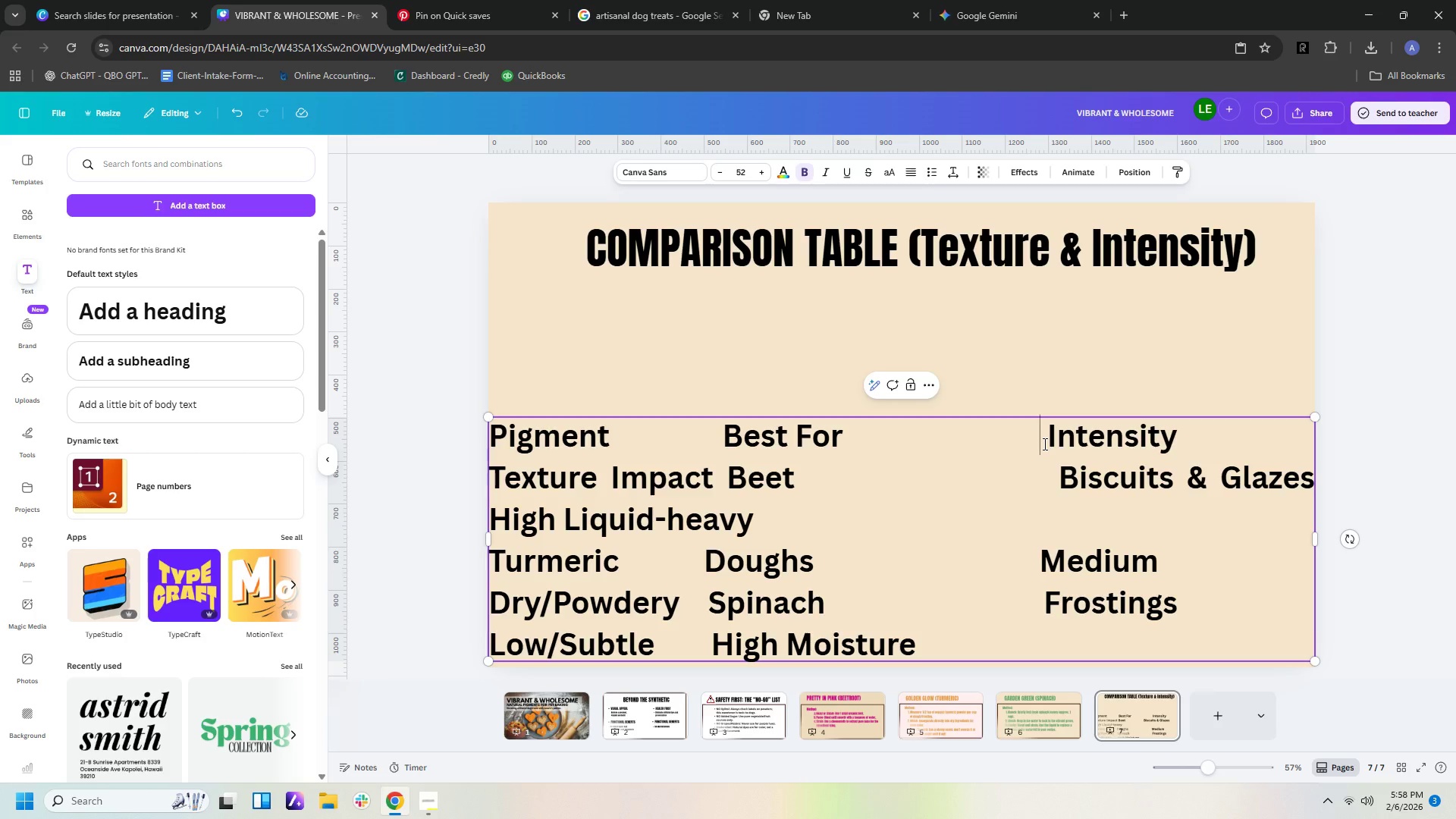 
key(Backspace)
 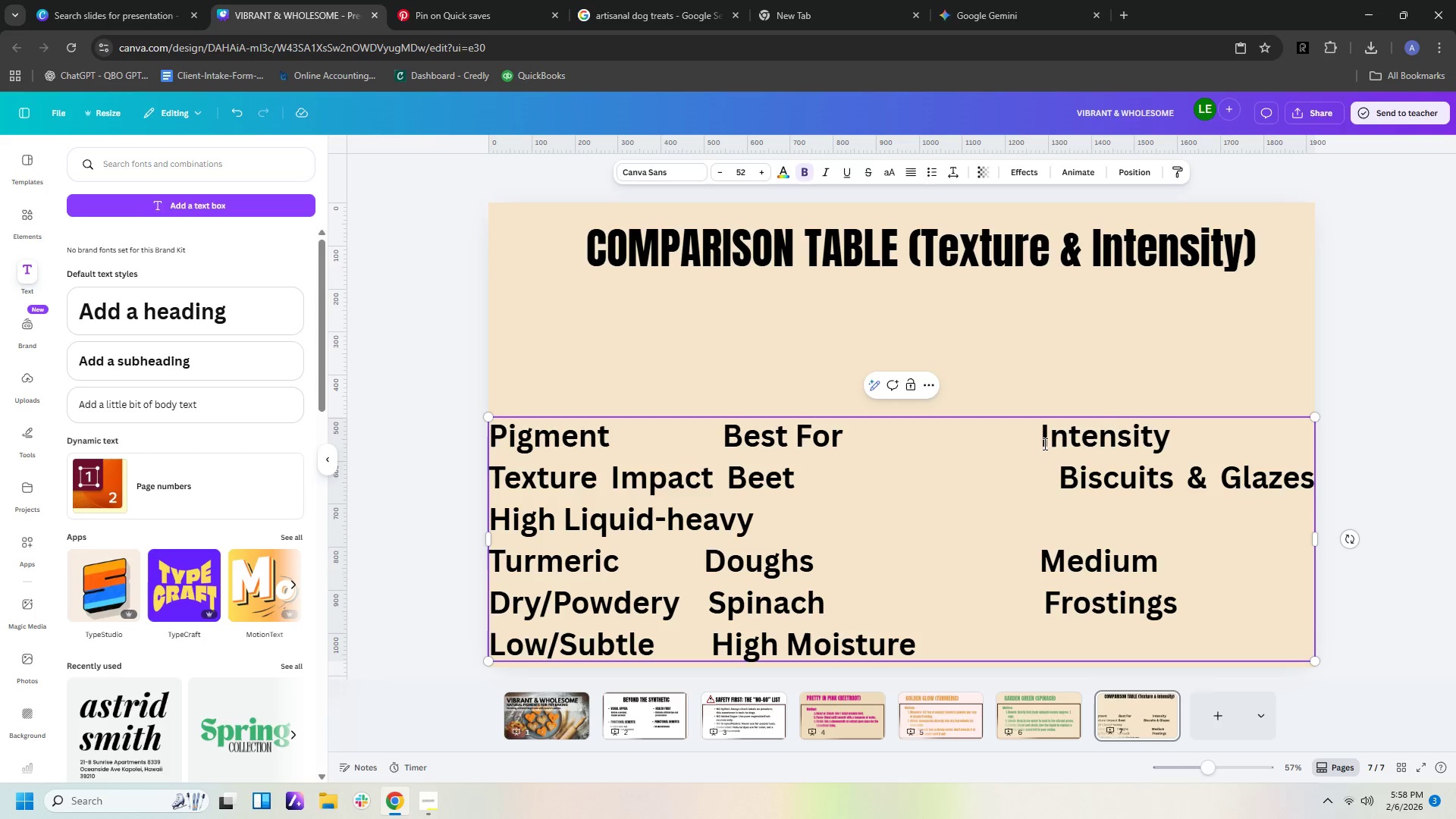 
key(Backspace)
 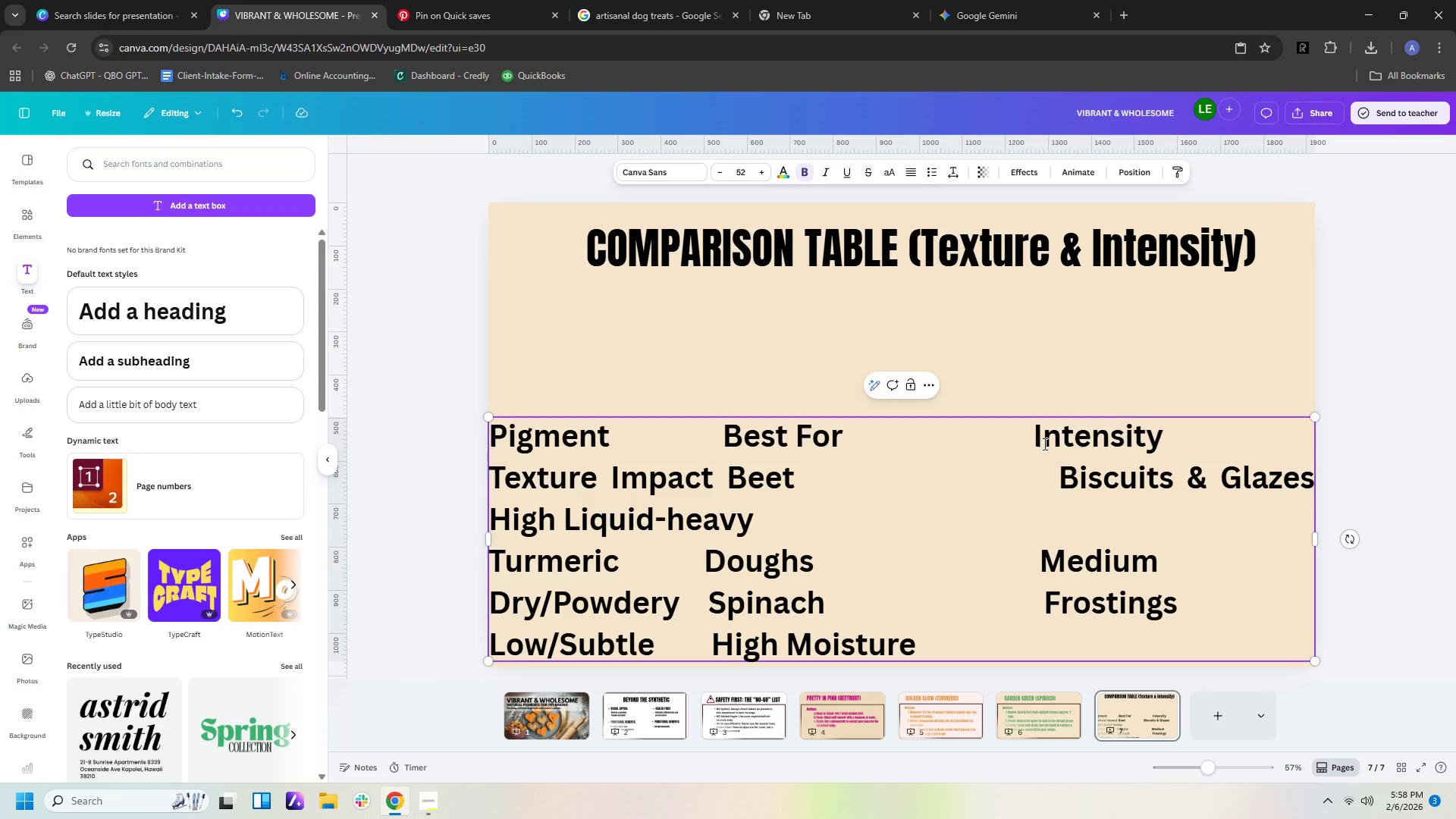 
key(Backspace)
 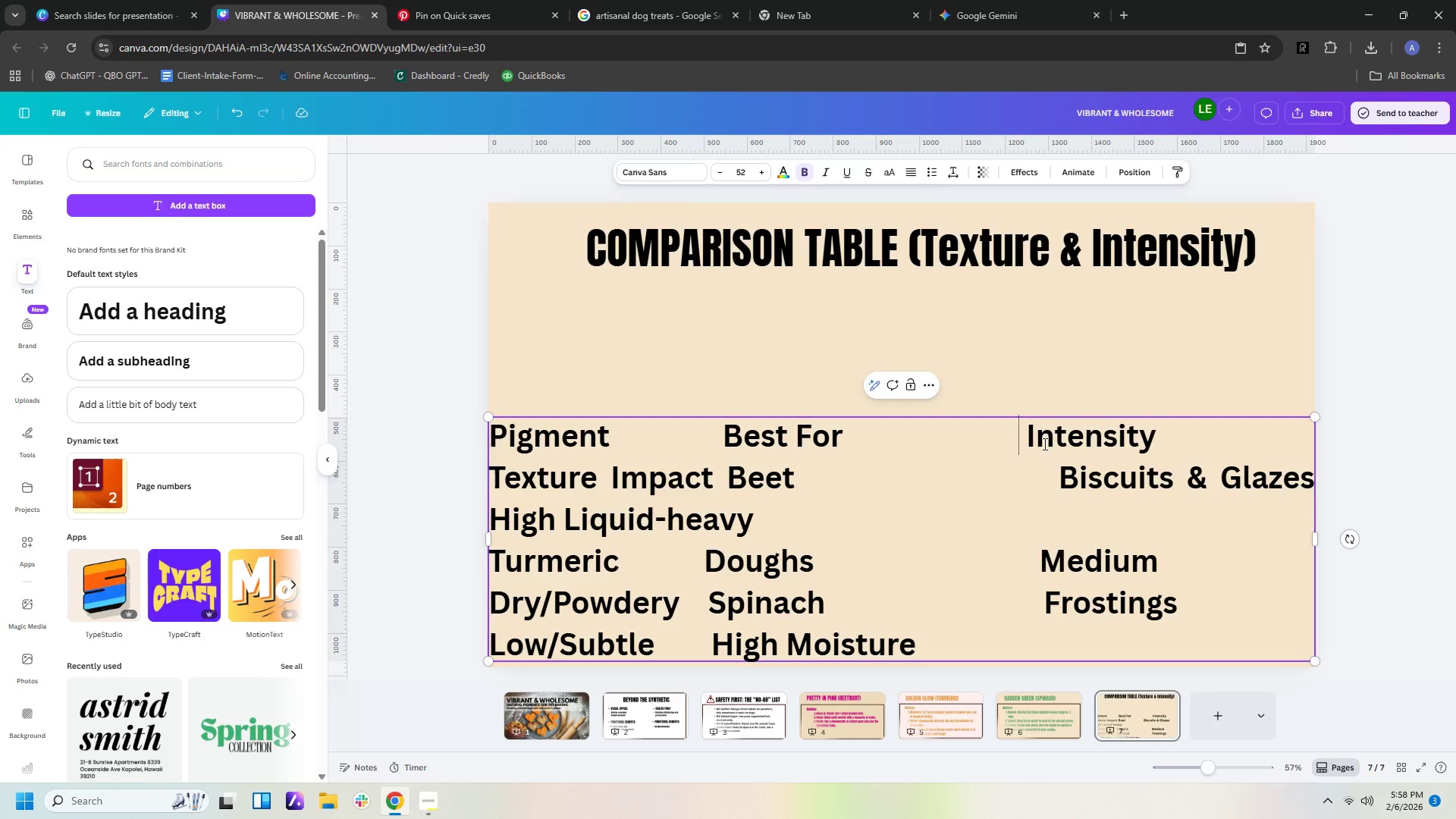 
key(Backspace)
 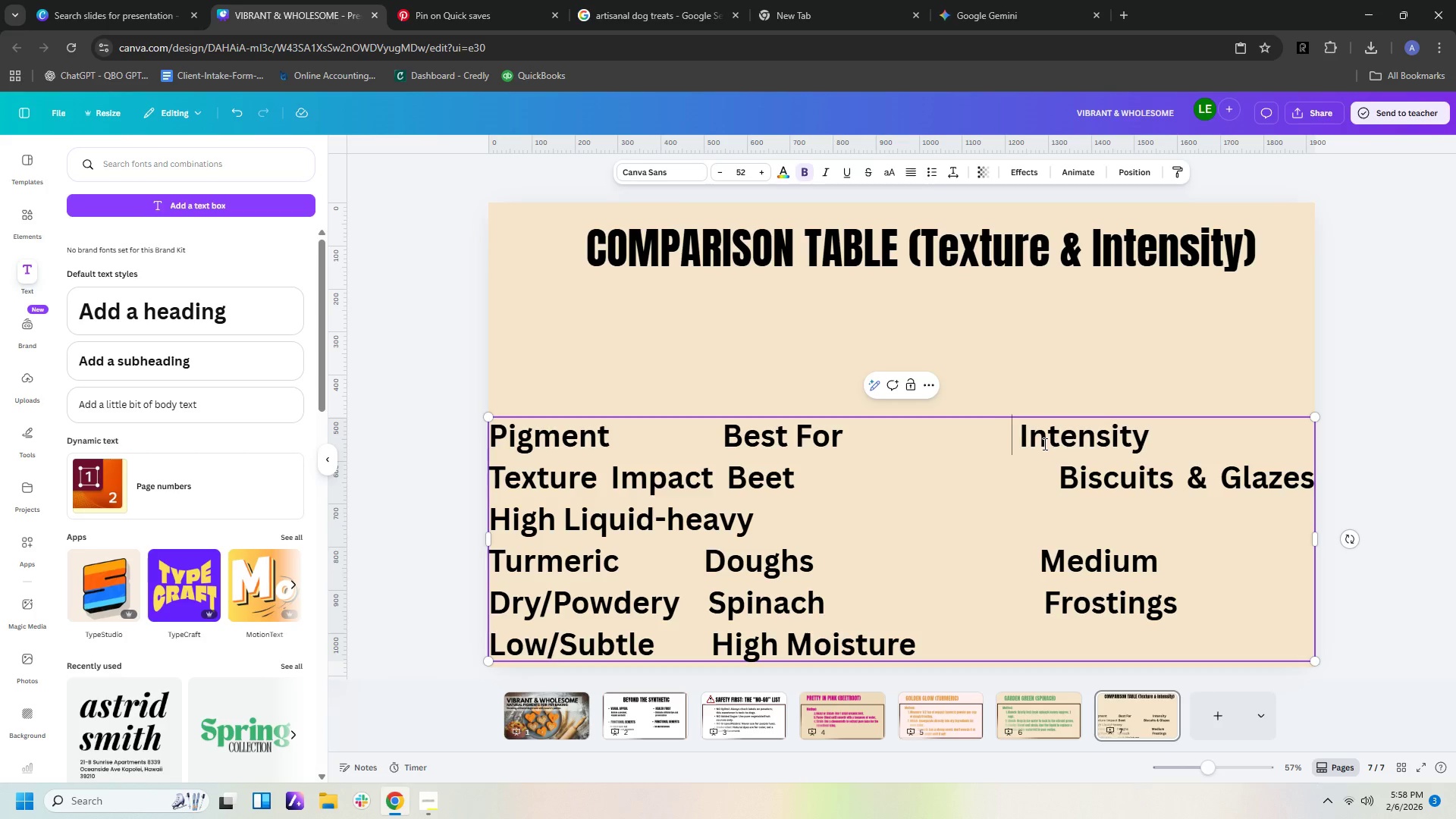 
hold_key(key=Backspace, duration=1.12)
 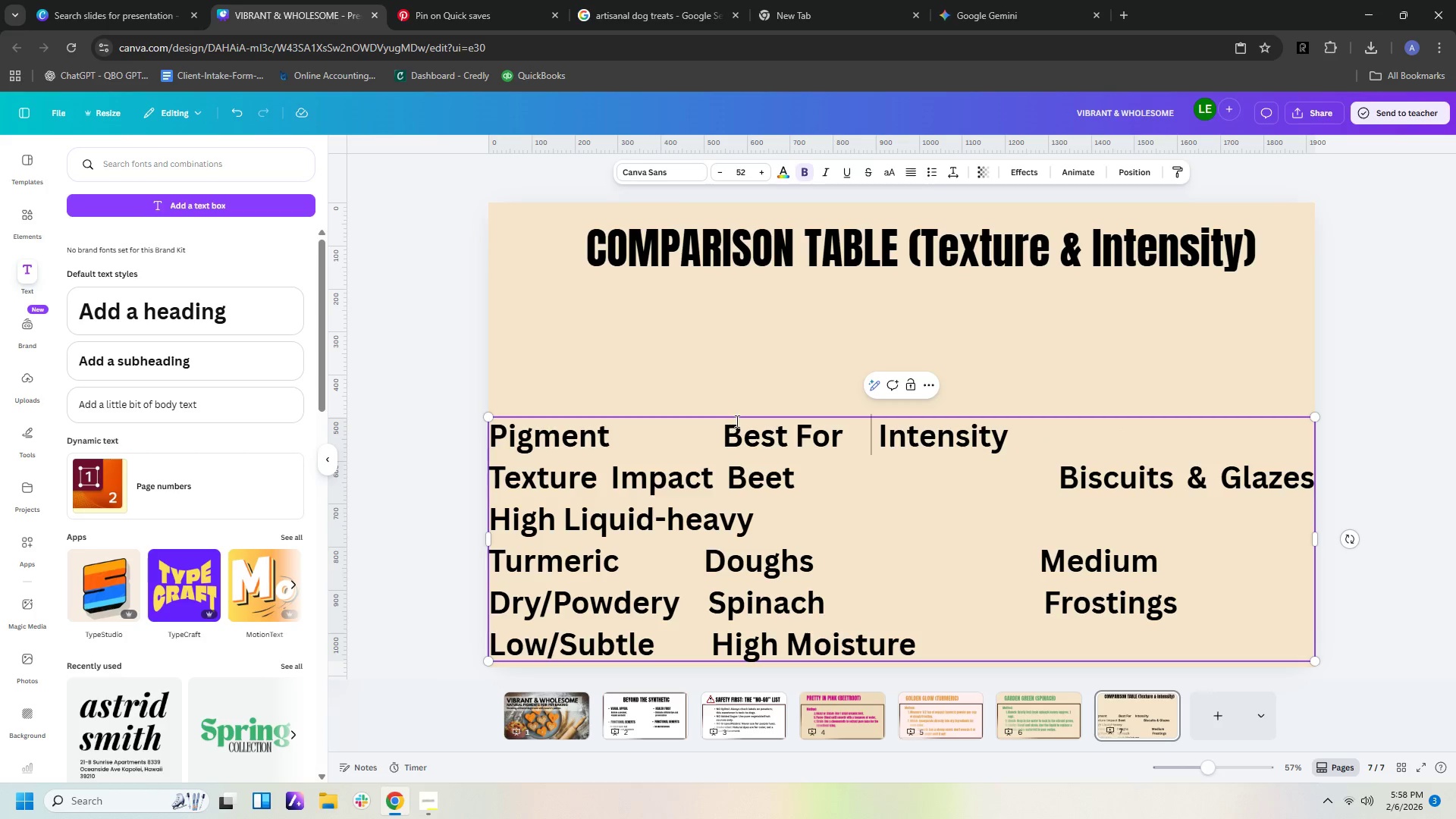 
left_click([726, 435])
 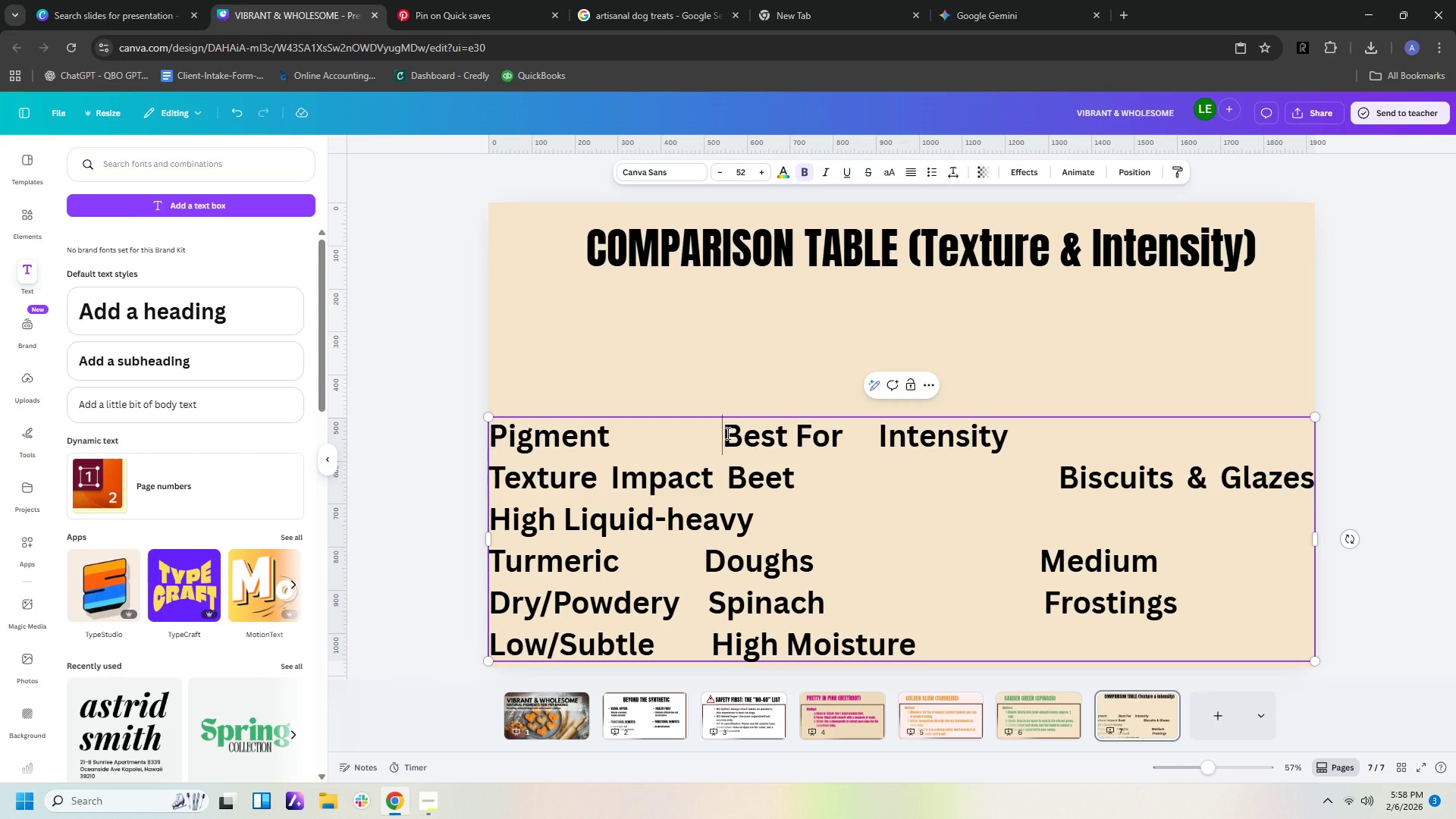 
key(Backspace)
 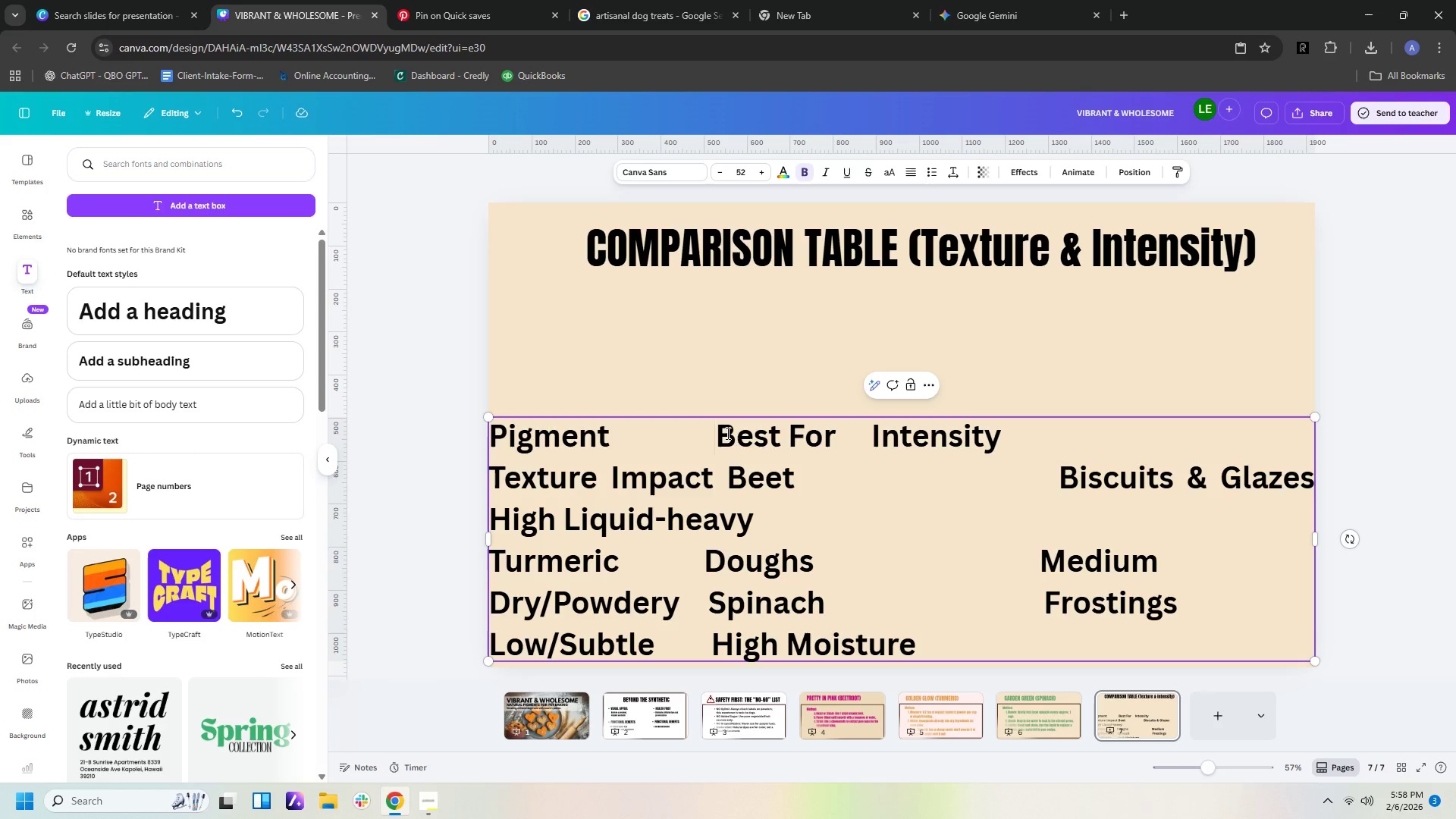 
key(Backspace)
 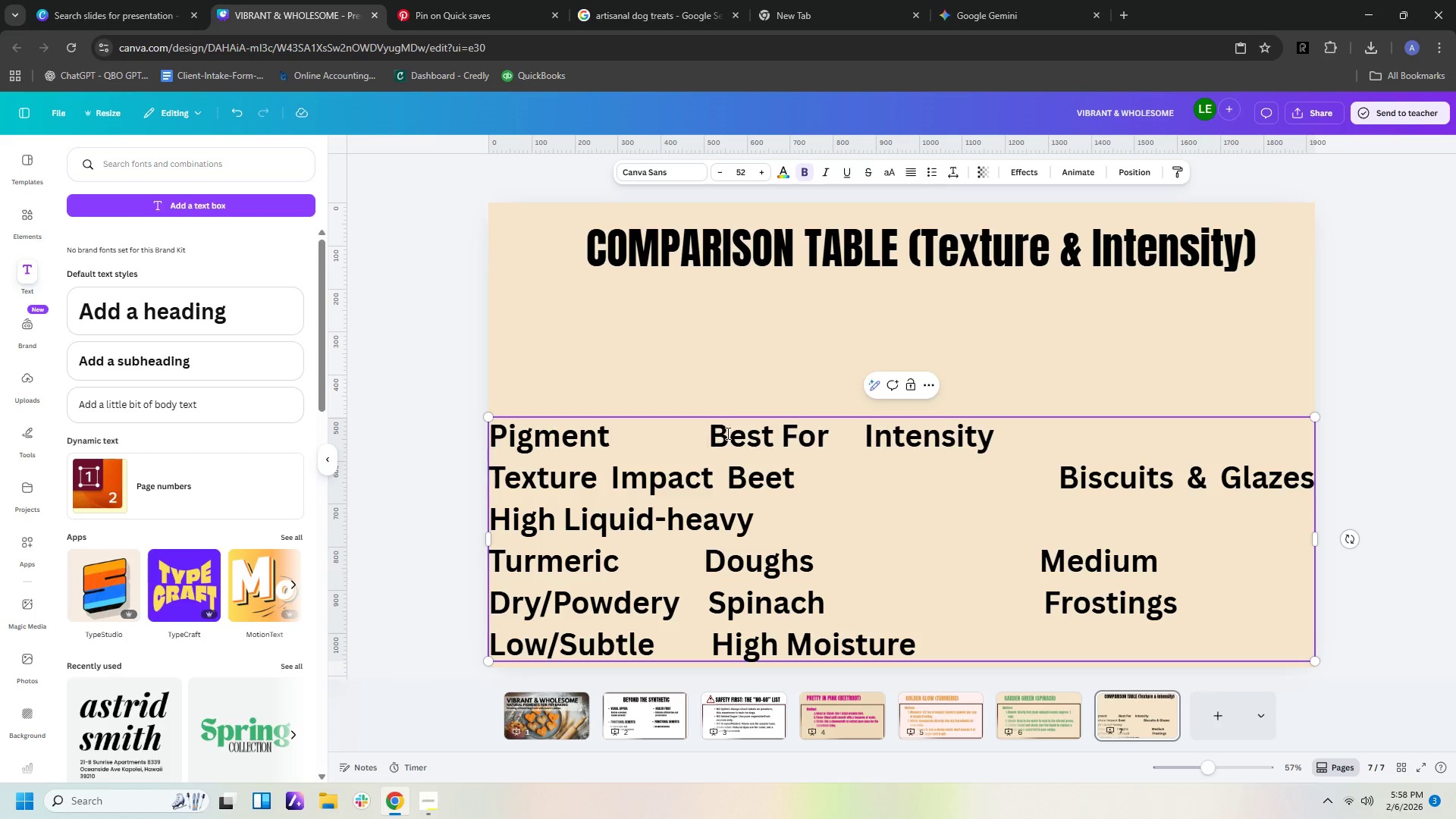 
key(Backspace)
 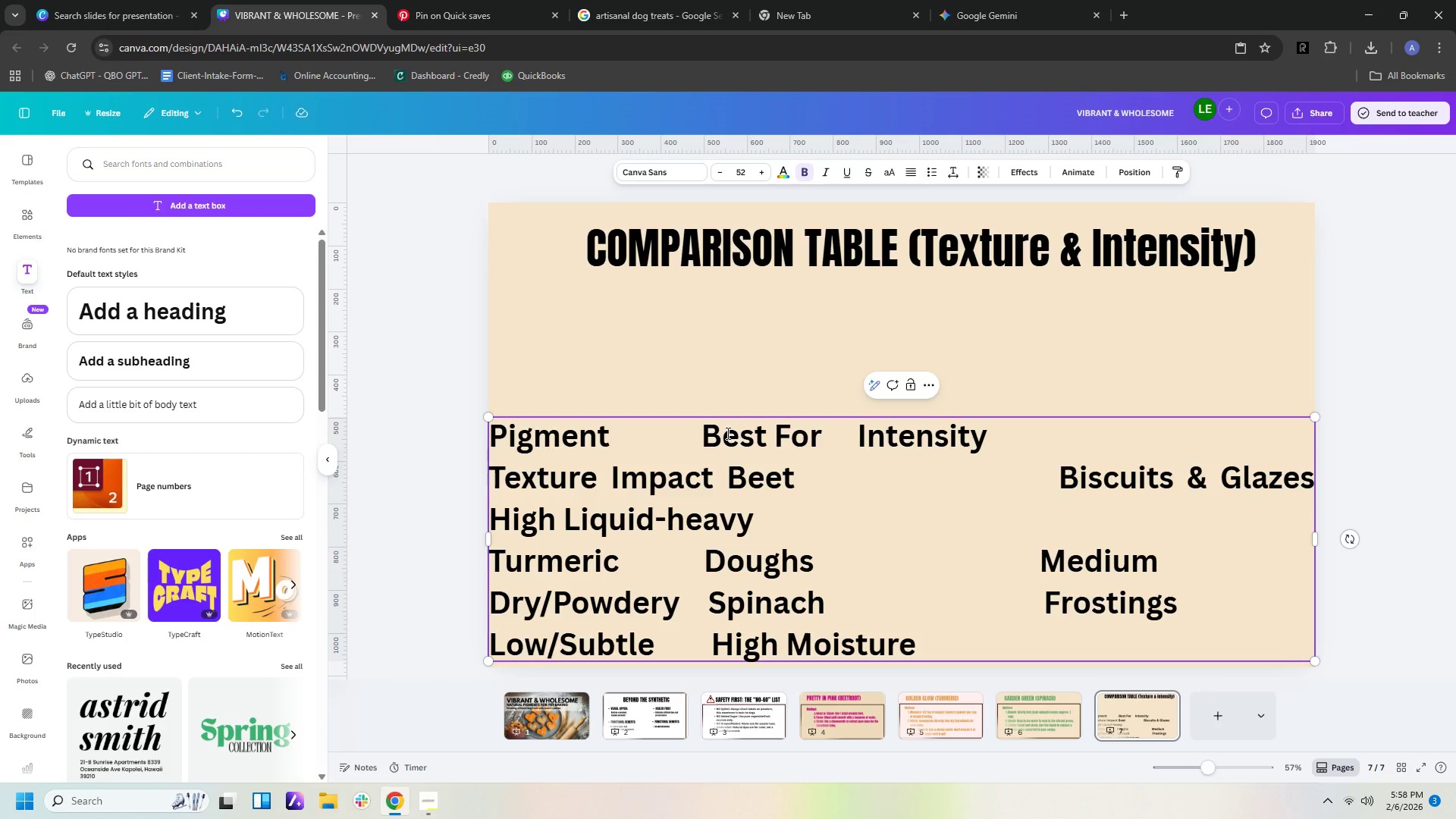 
key(Backspace)
 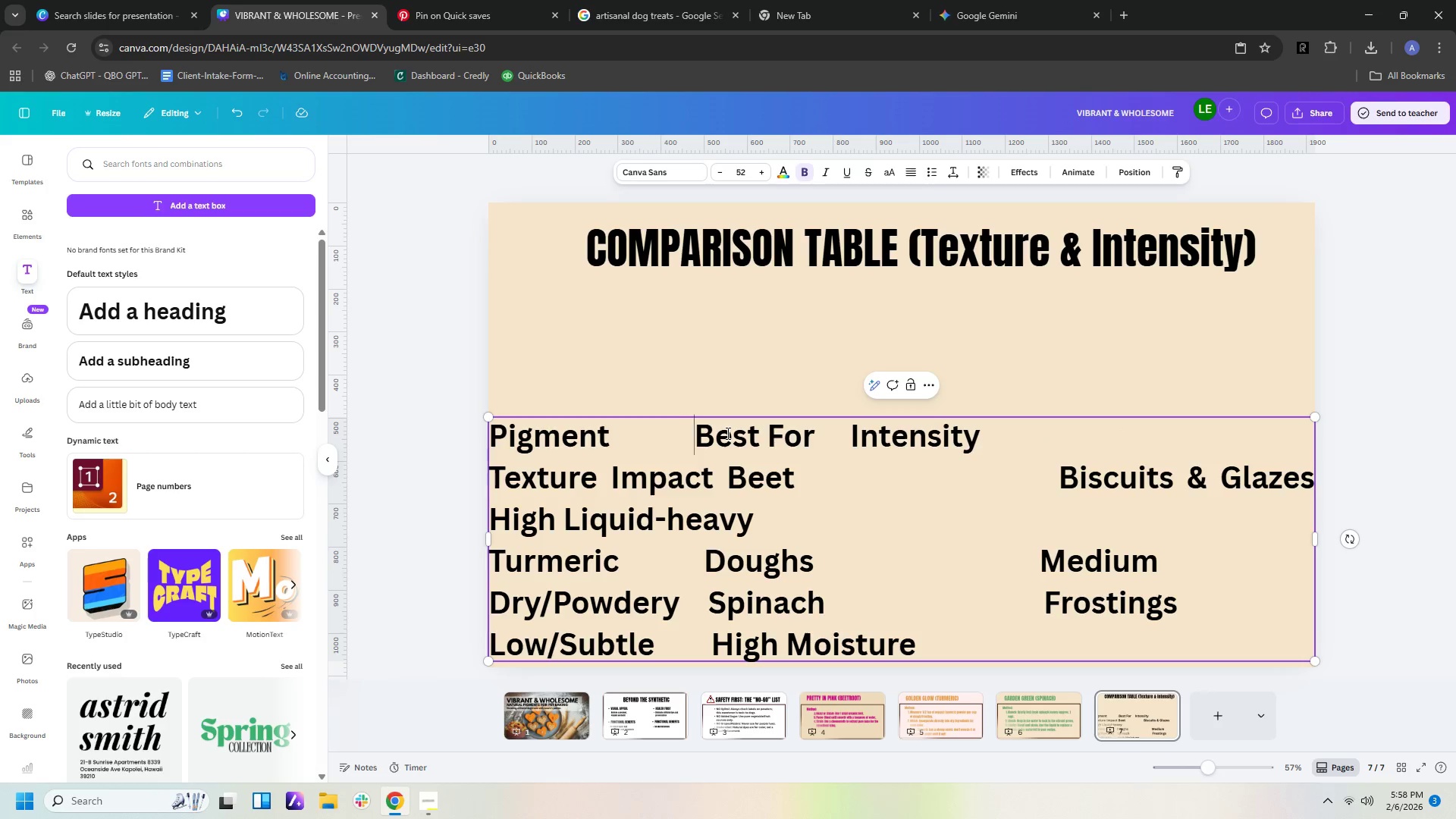 
key(Backspace)
 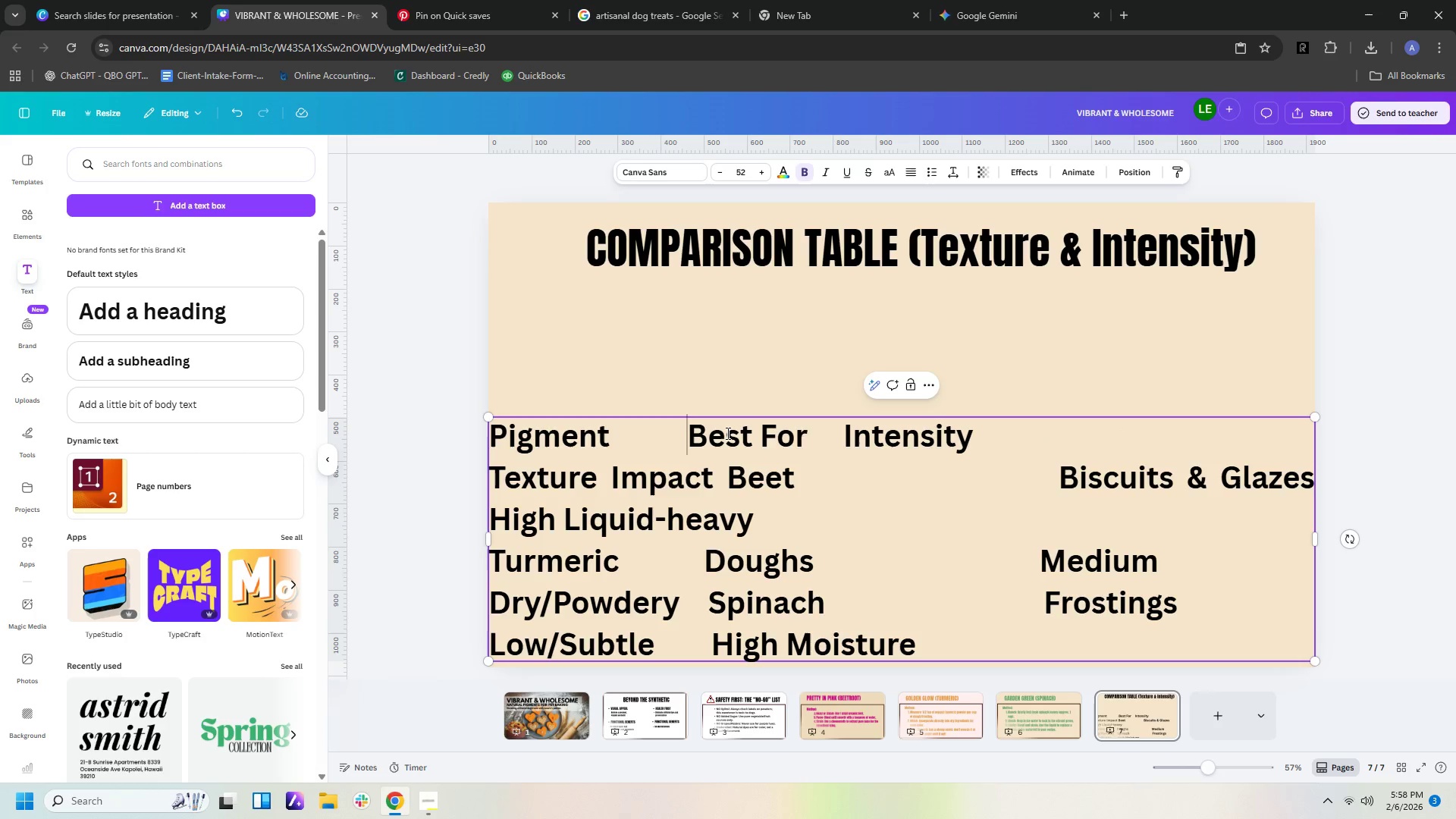 
key(Backspace)
 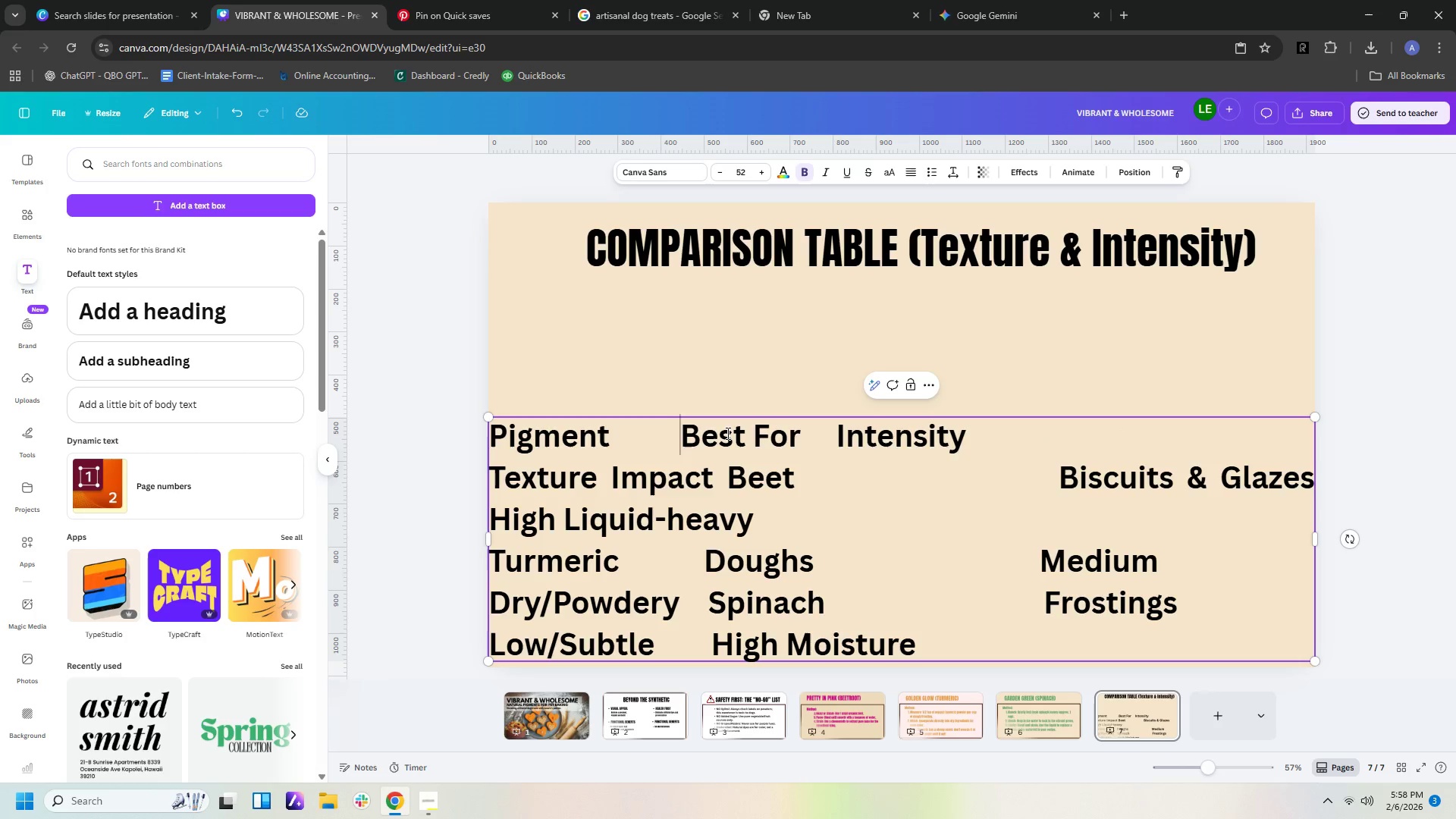 
key(Backspace)
 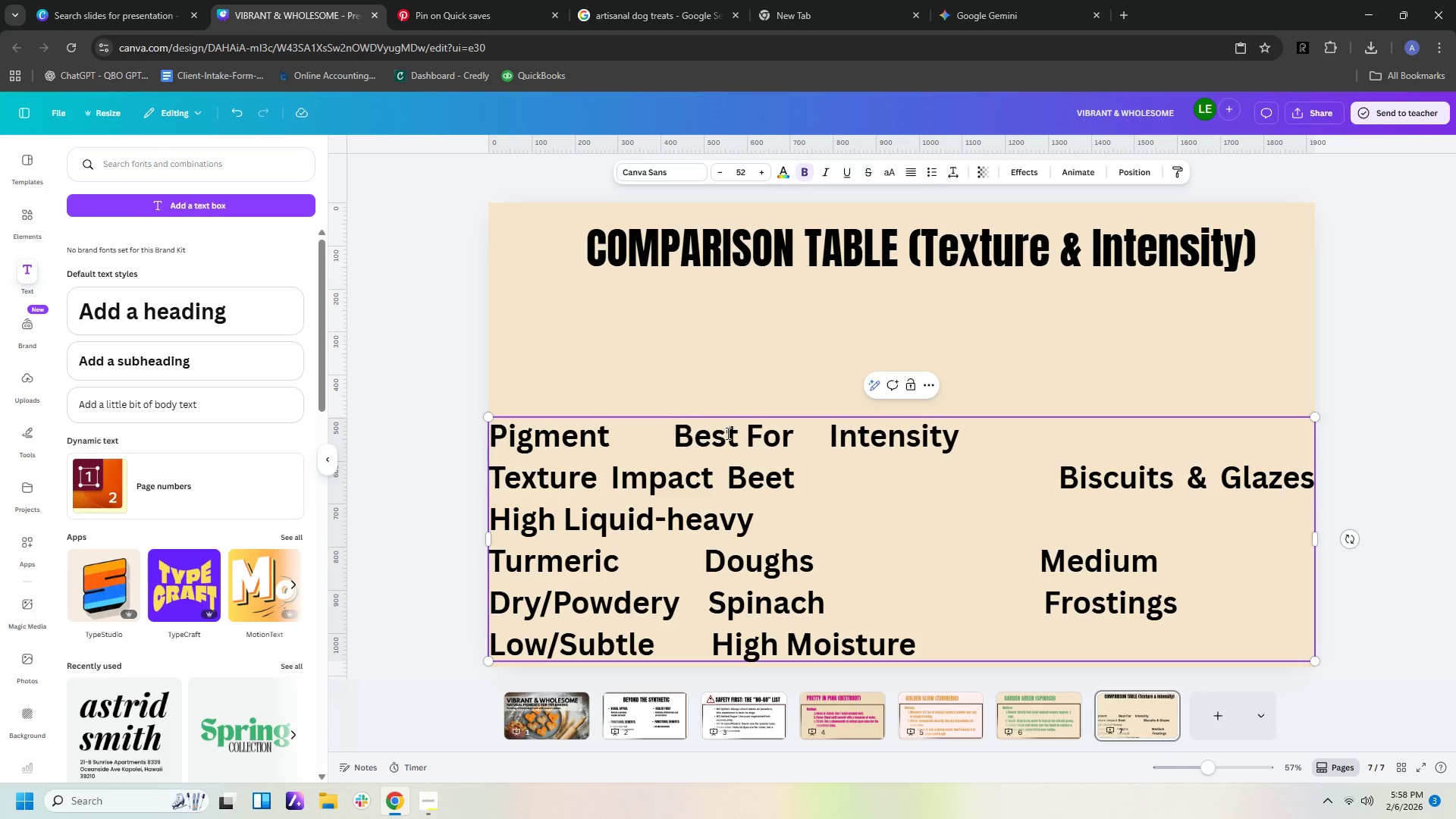 
key(Backspace)
 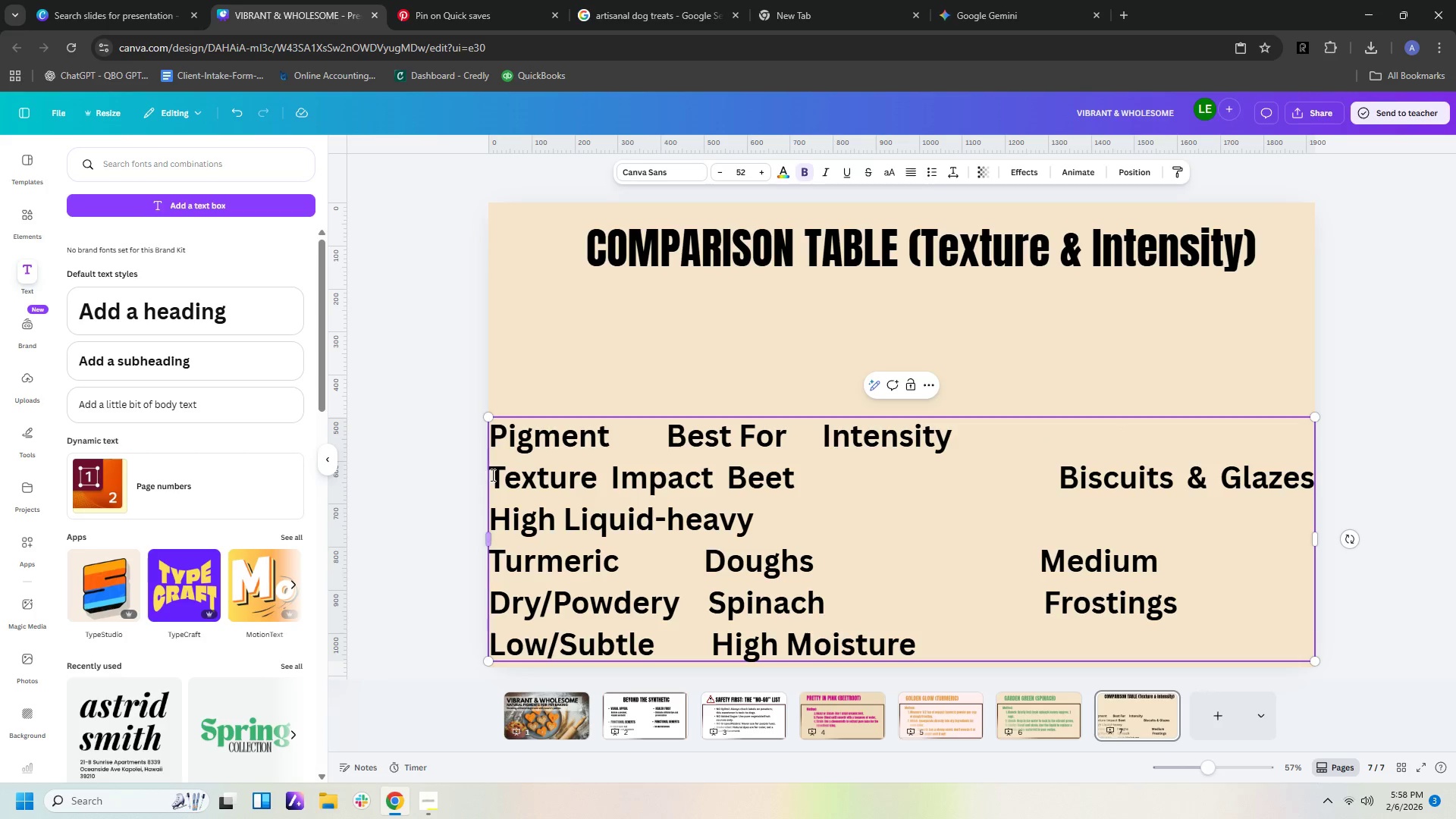 
left_click([495, 476])
 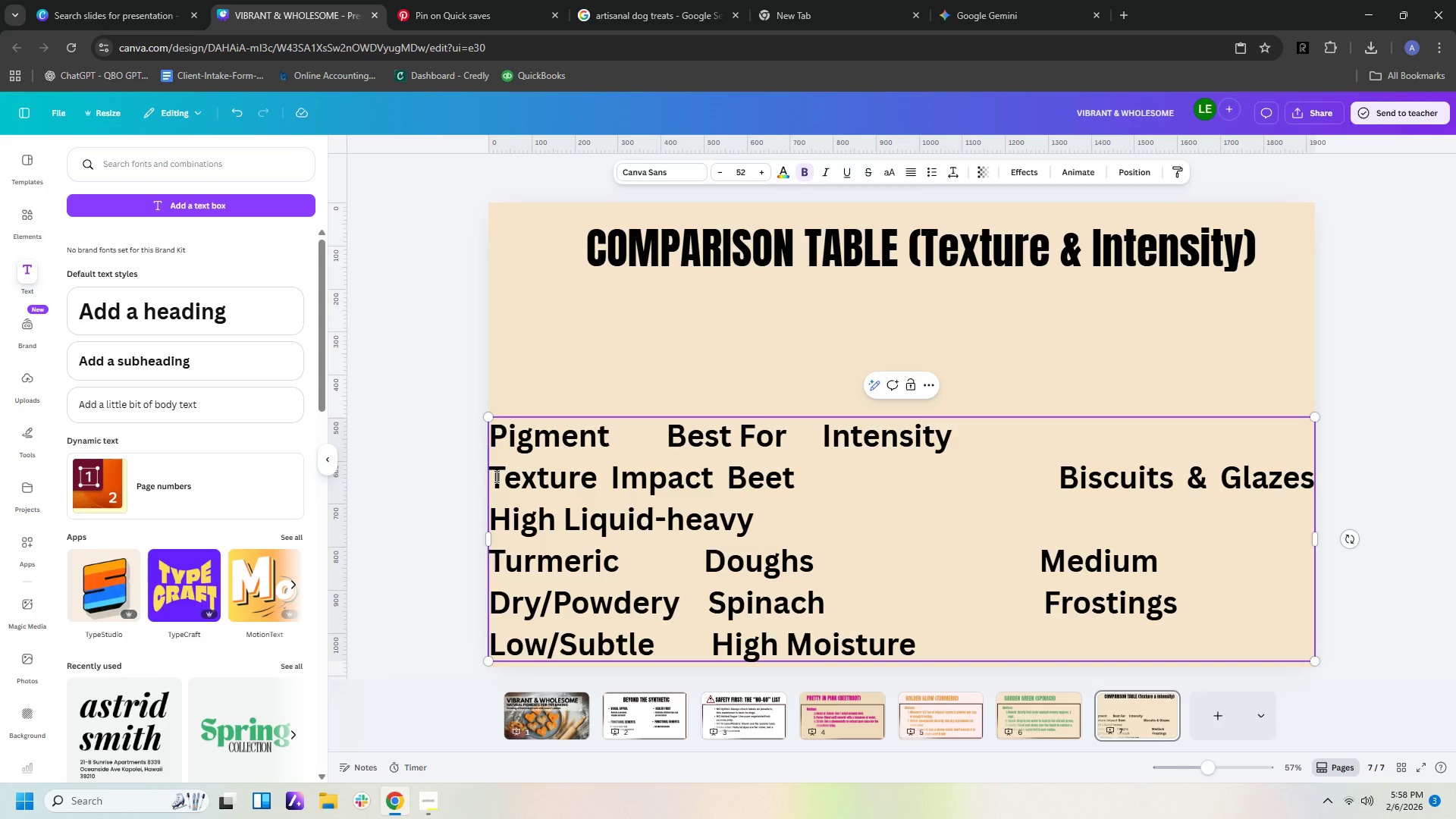 
key(Backspace)
 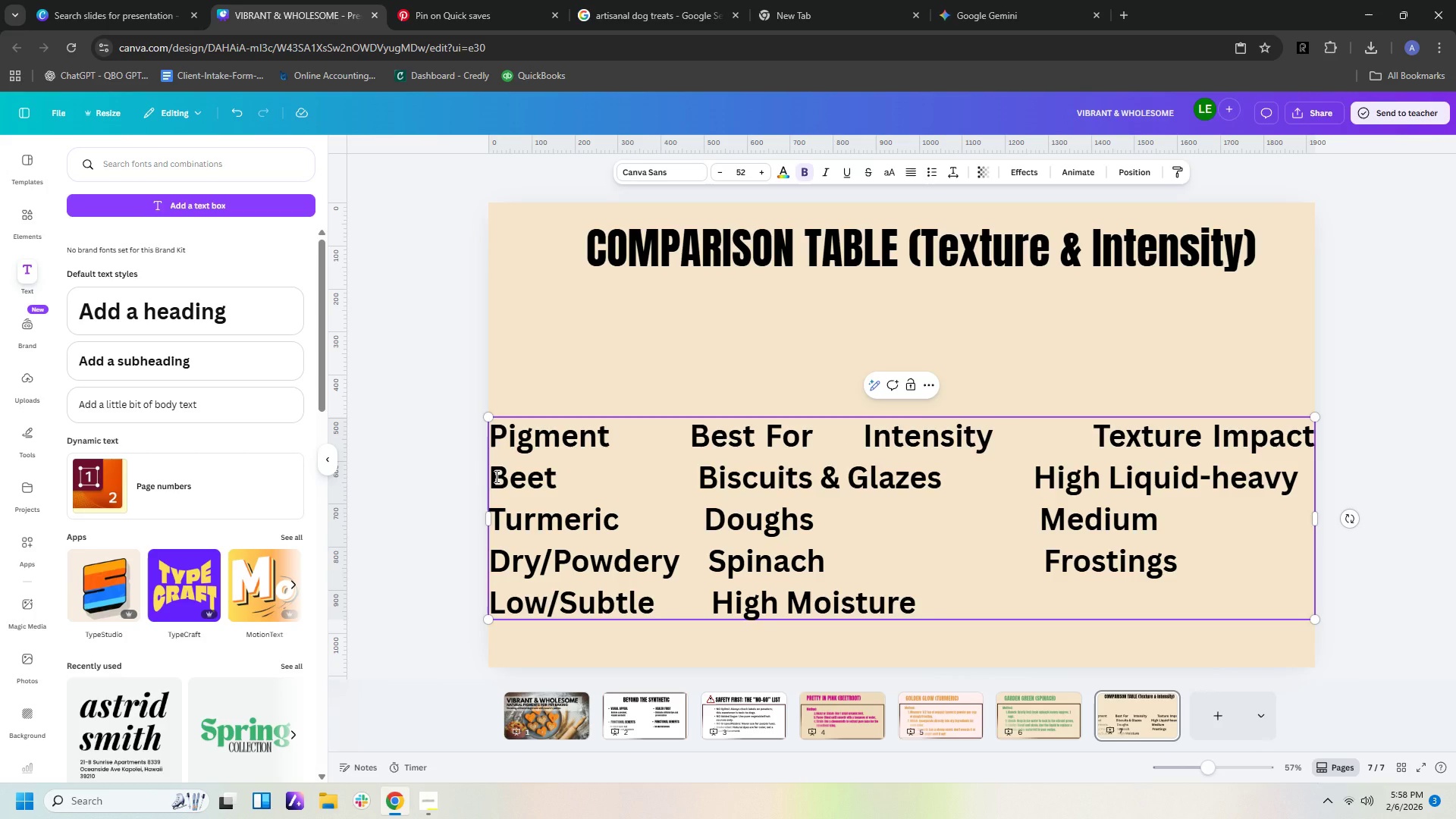 
key(Backspace)
 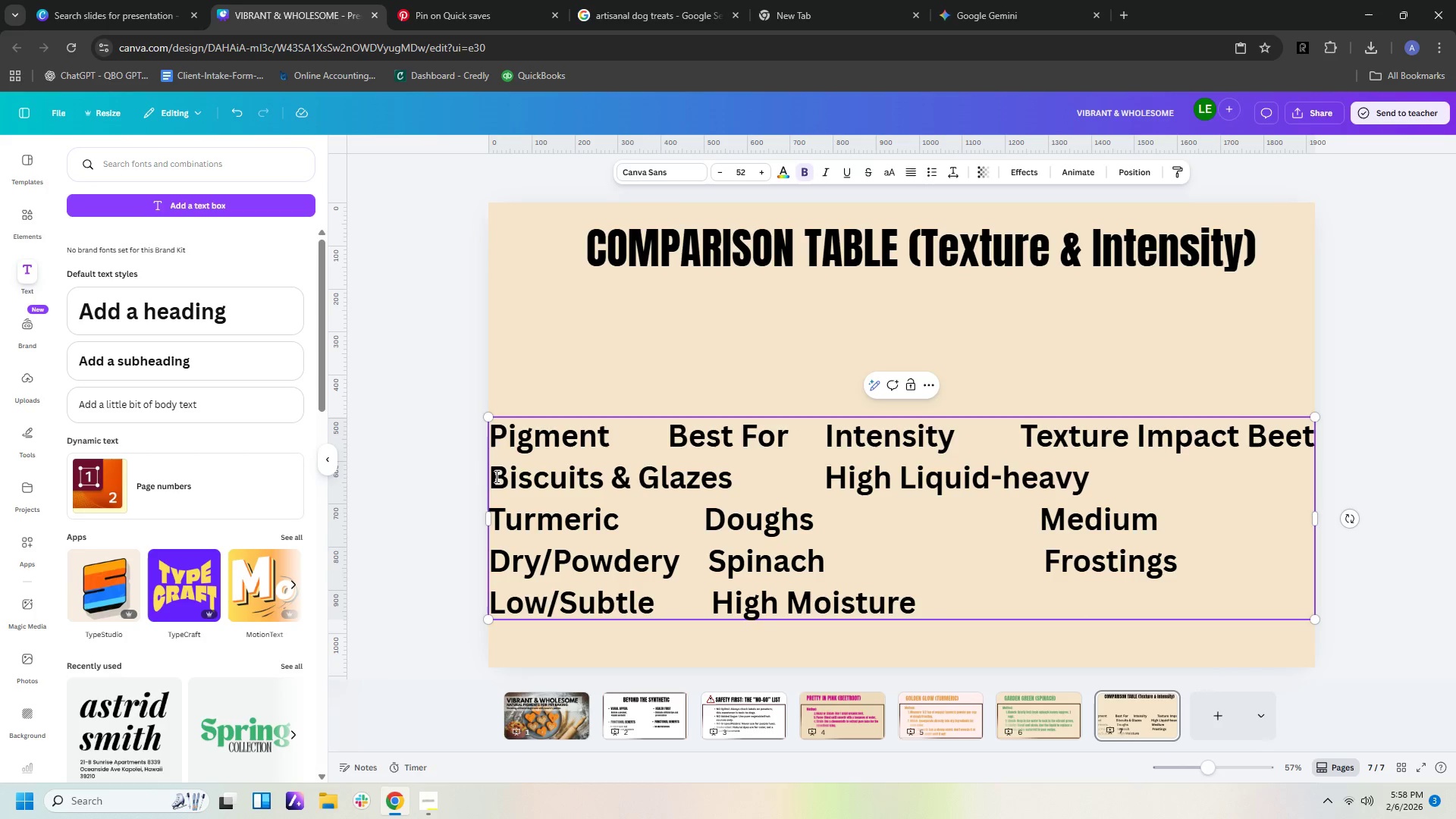 
key(Backspace)
 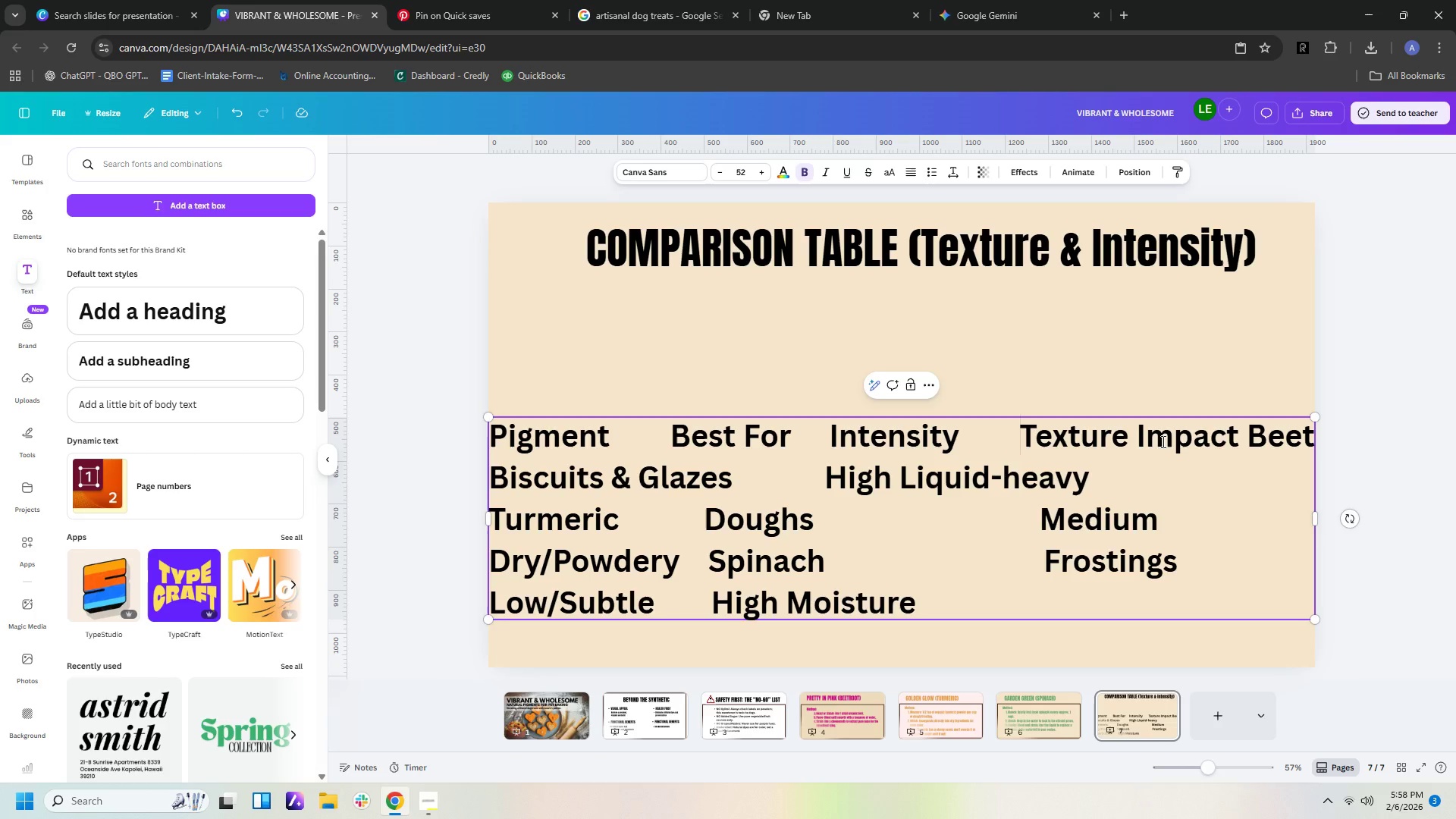 
left_click([1131, 445])
 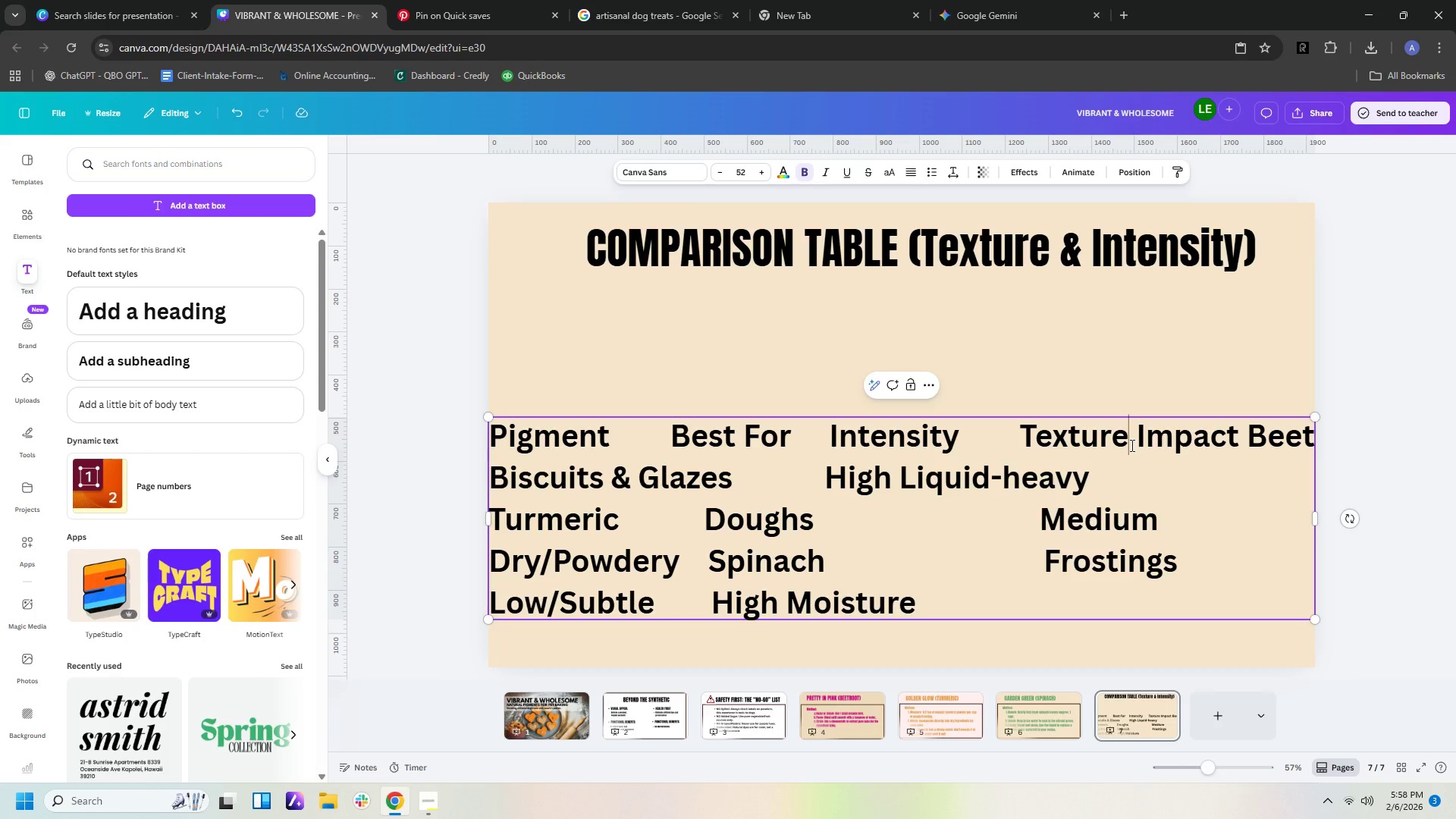 
key(ArrowRight)
 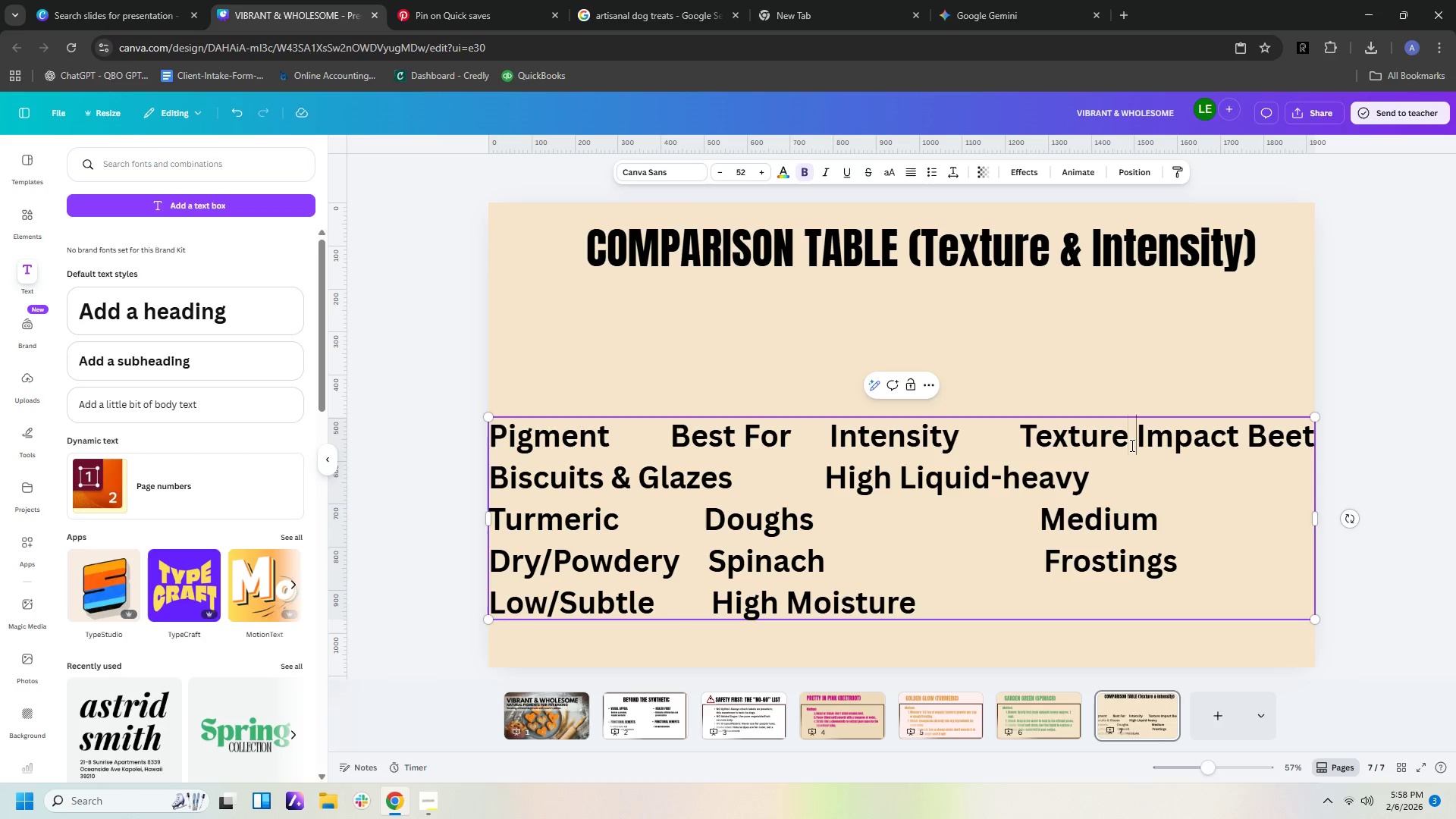 
key(Enter)
 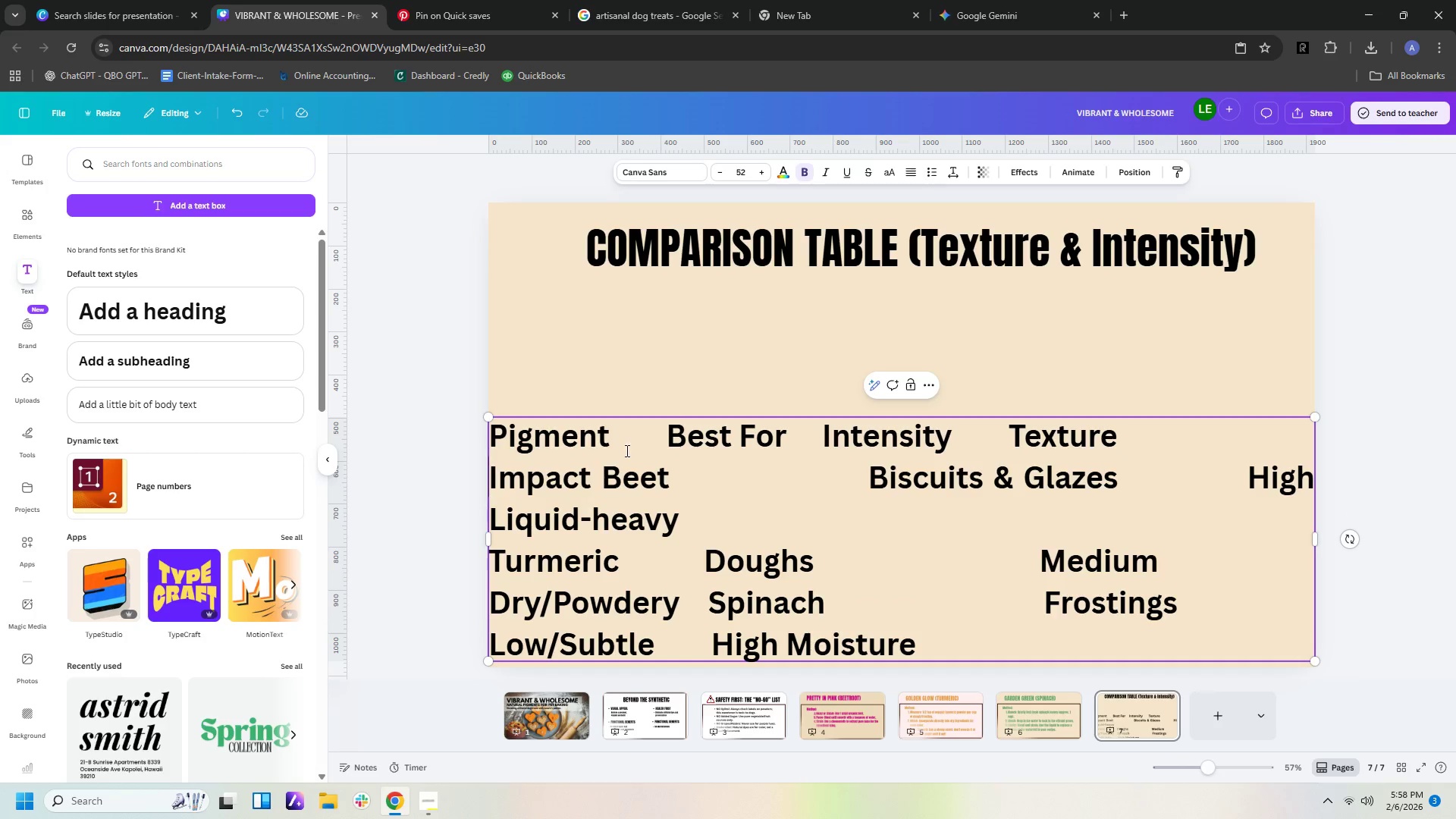 
left_click([600, 473])
 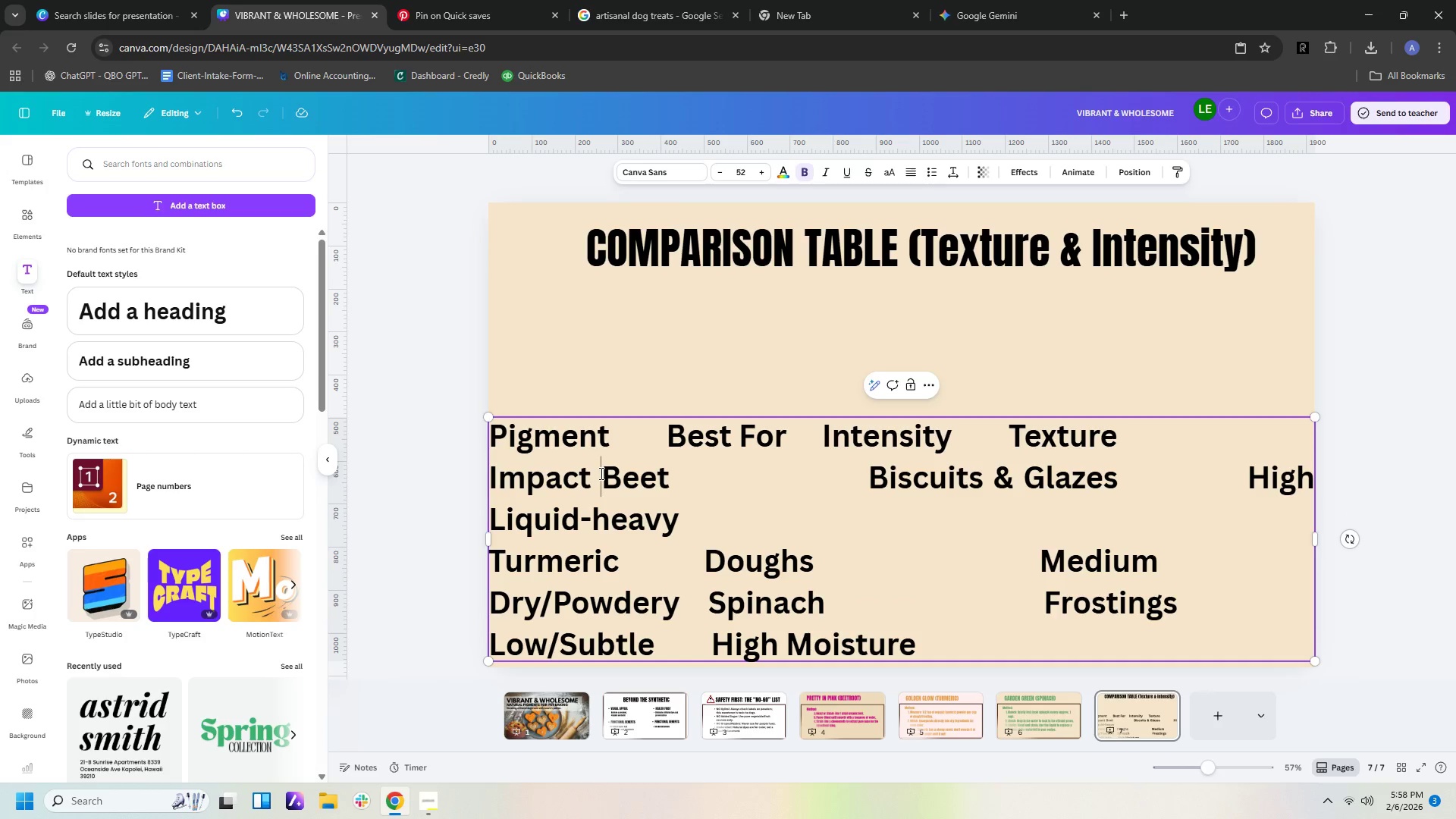 
hold_key(key=Space, duration=0.84)
 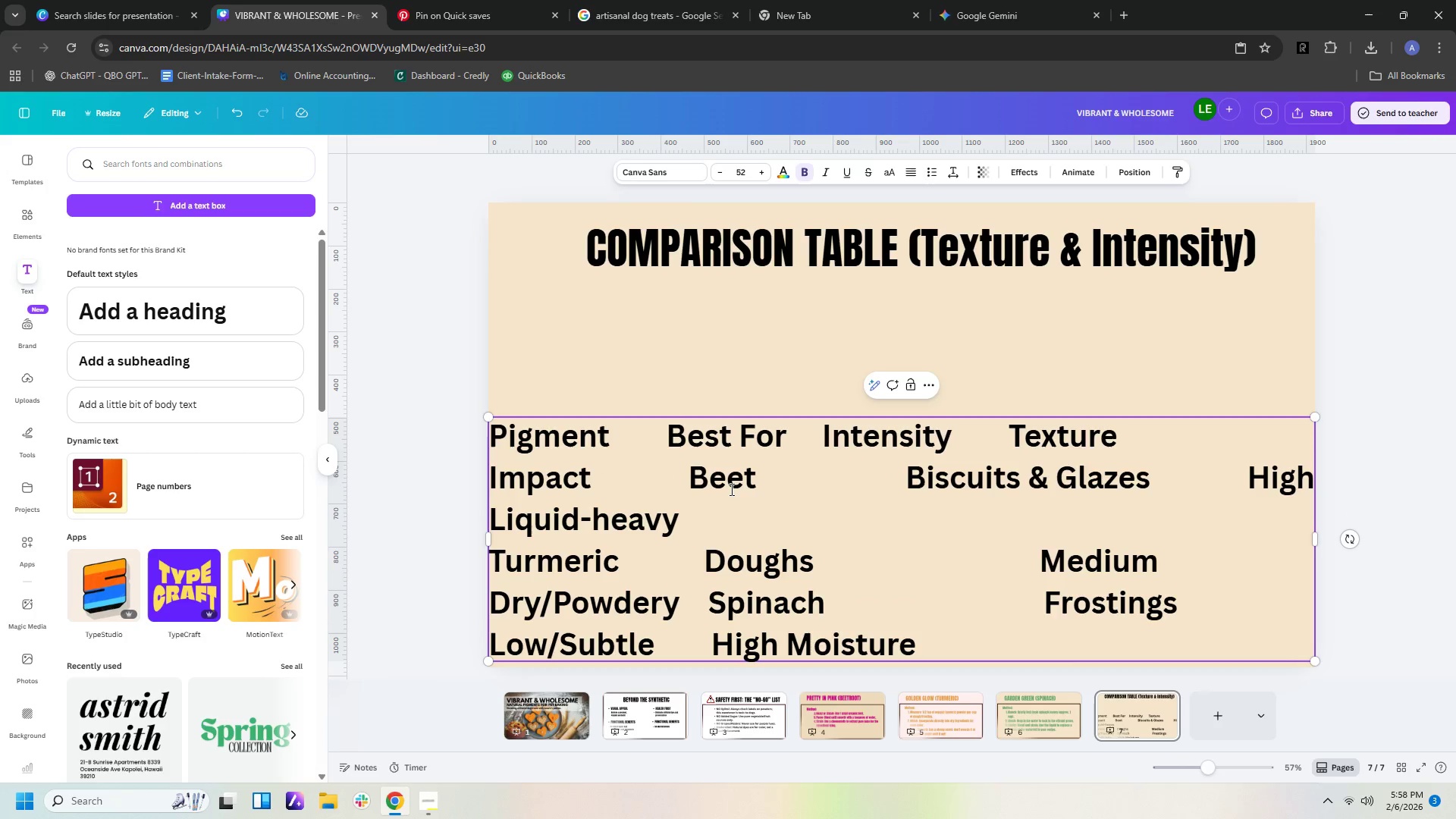 
key(Backspace)
 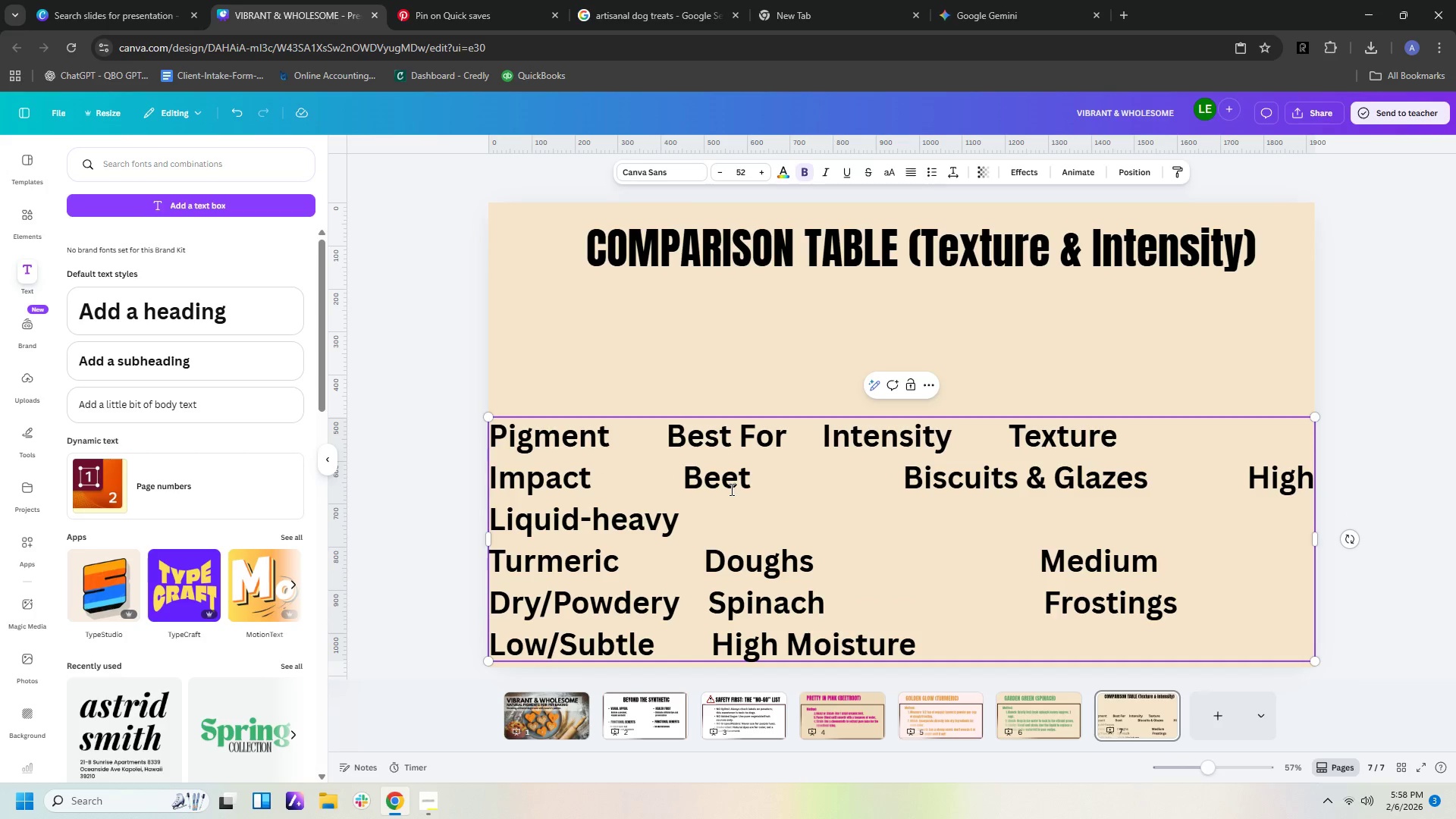 
key(Backspace)
 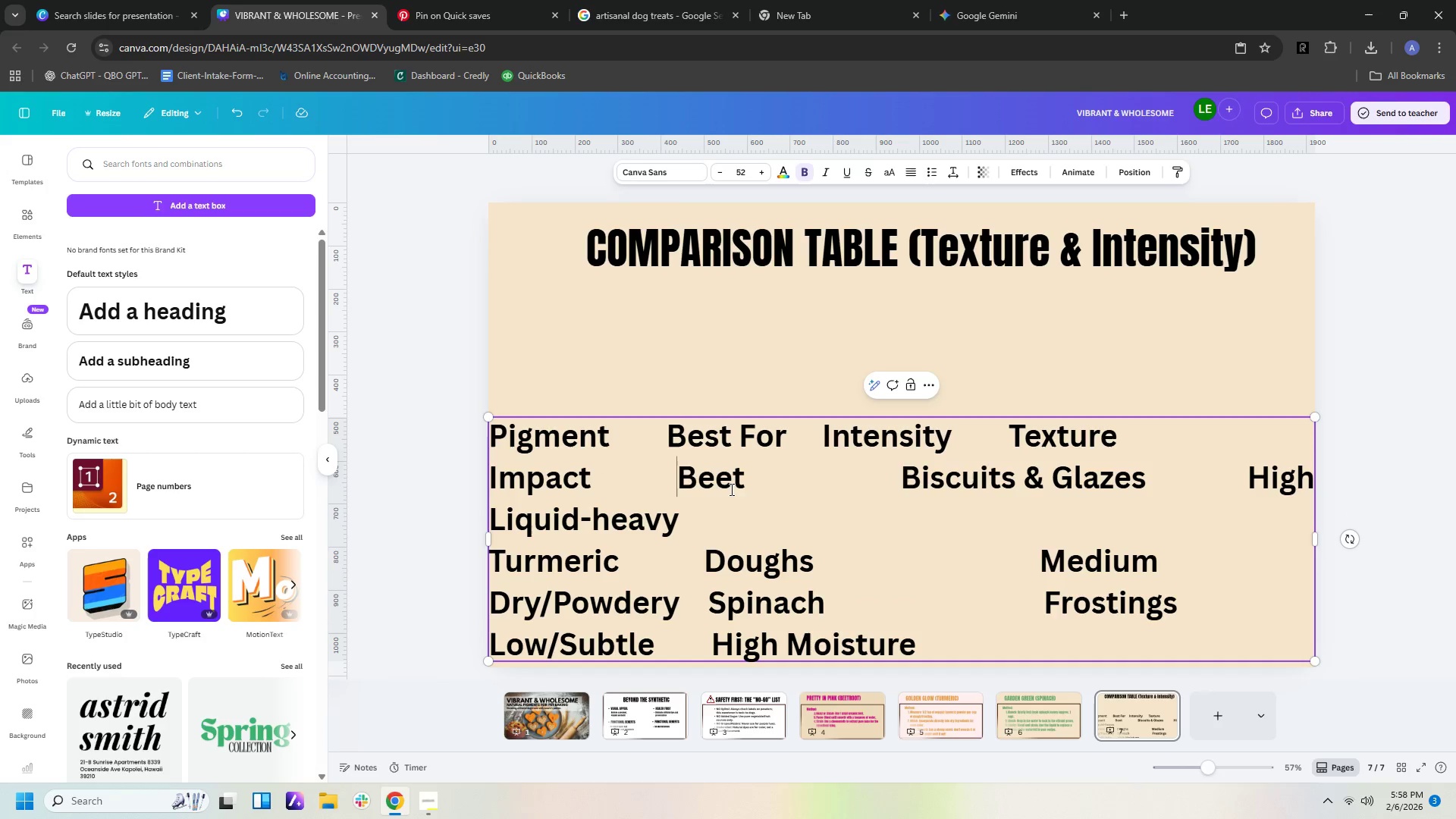 
key(Backspace)
 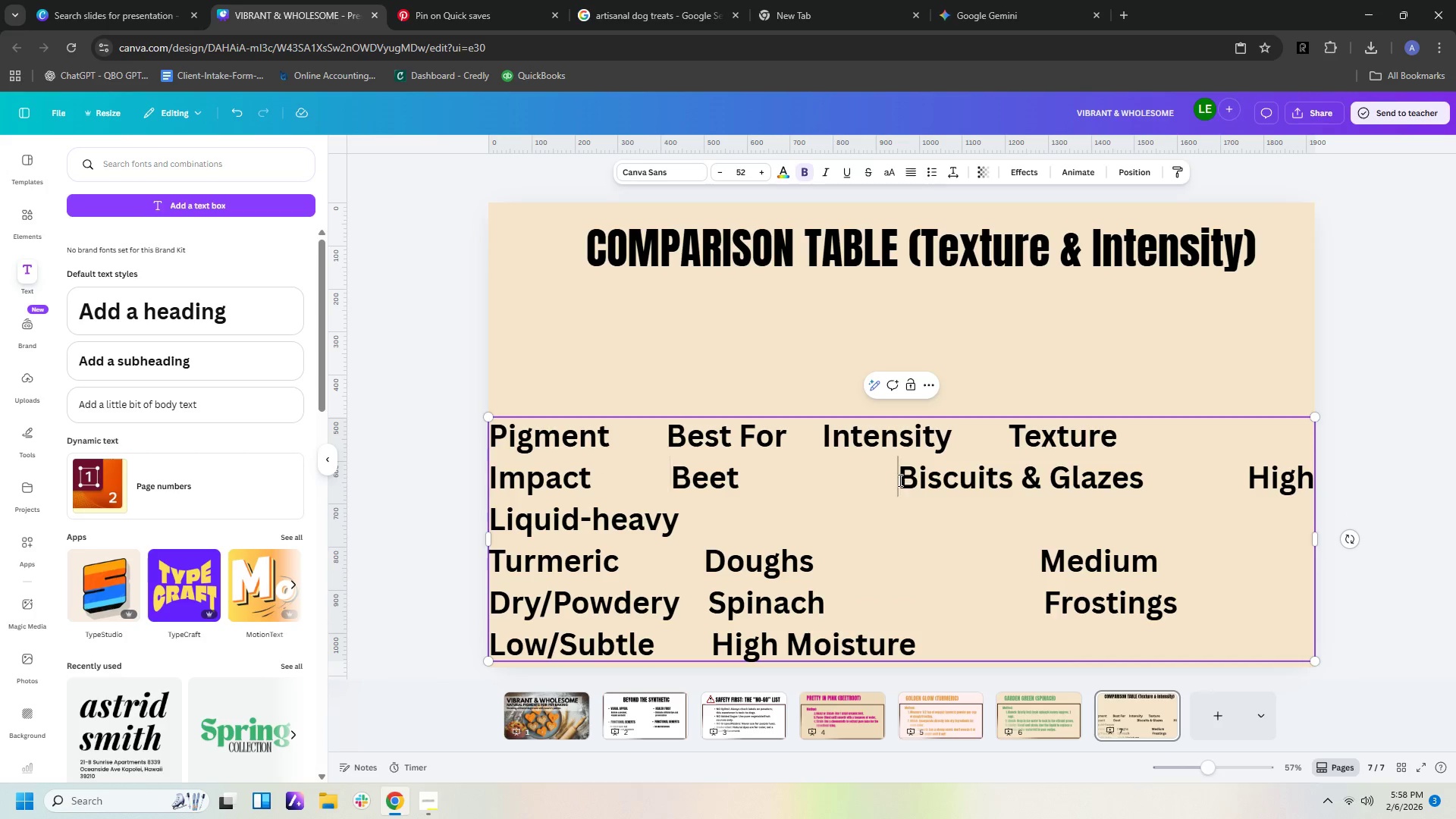 
key(Backspace)
 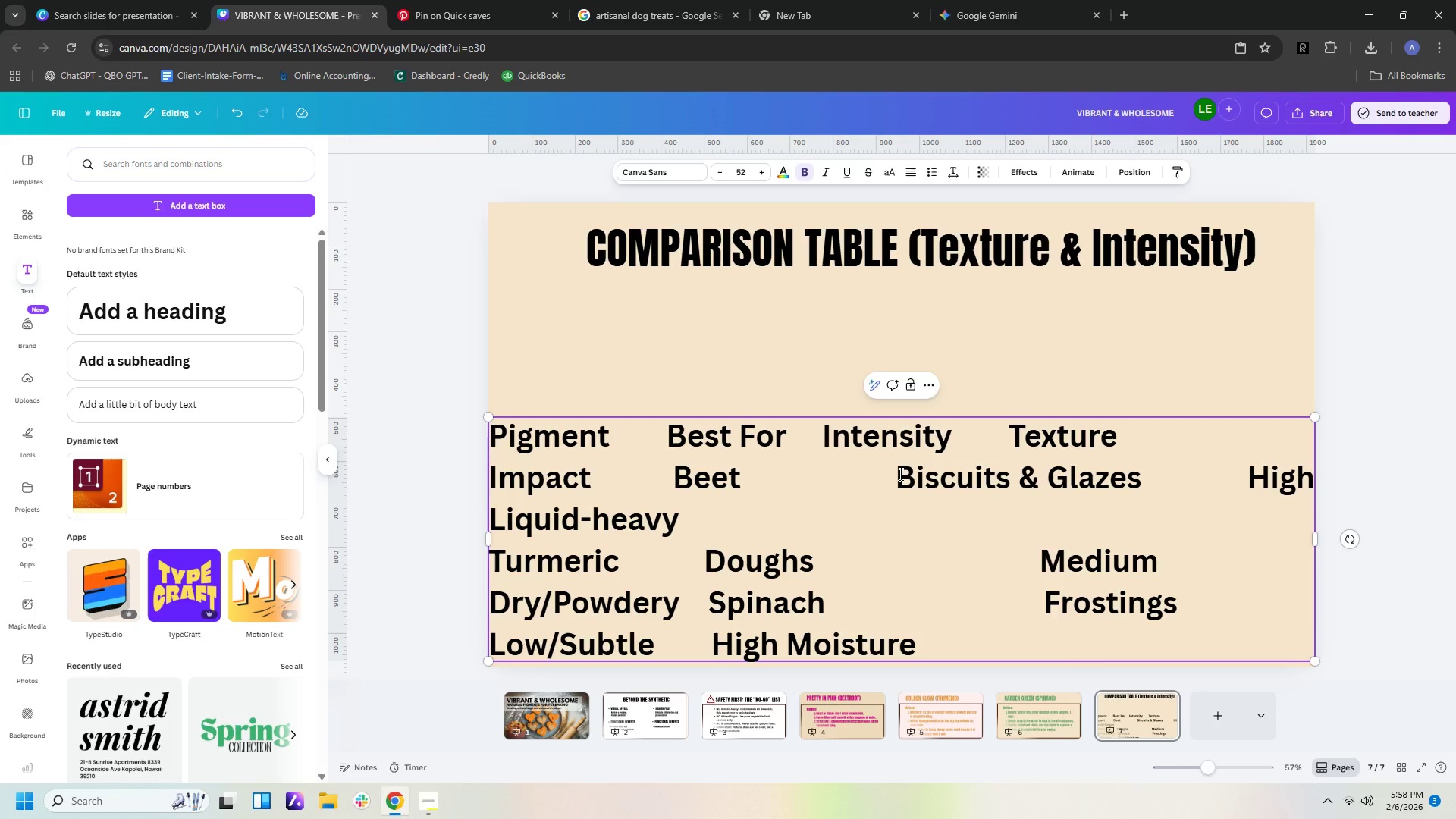 
key(Backspace)
 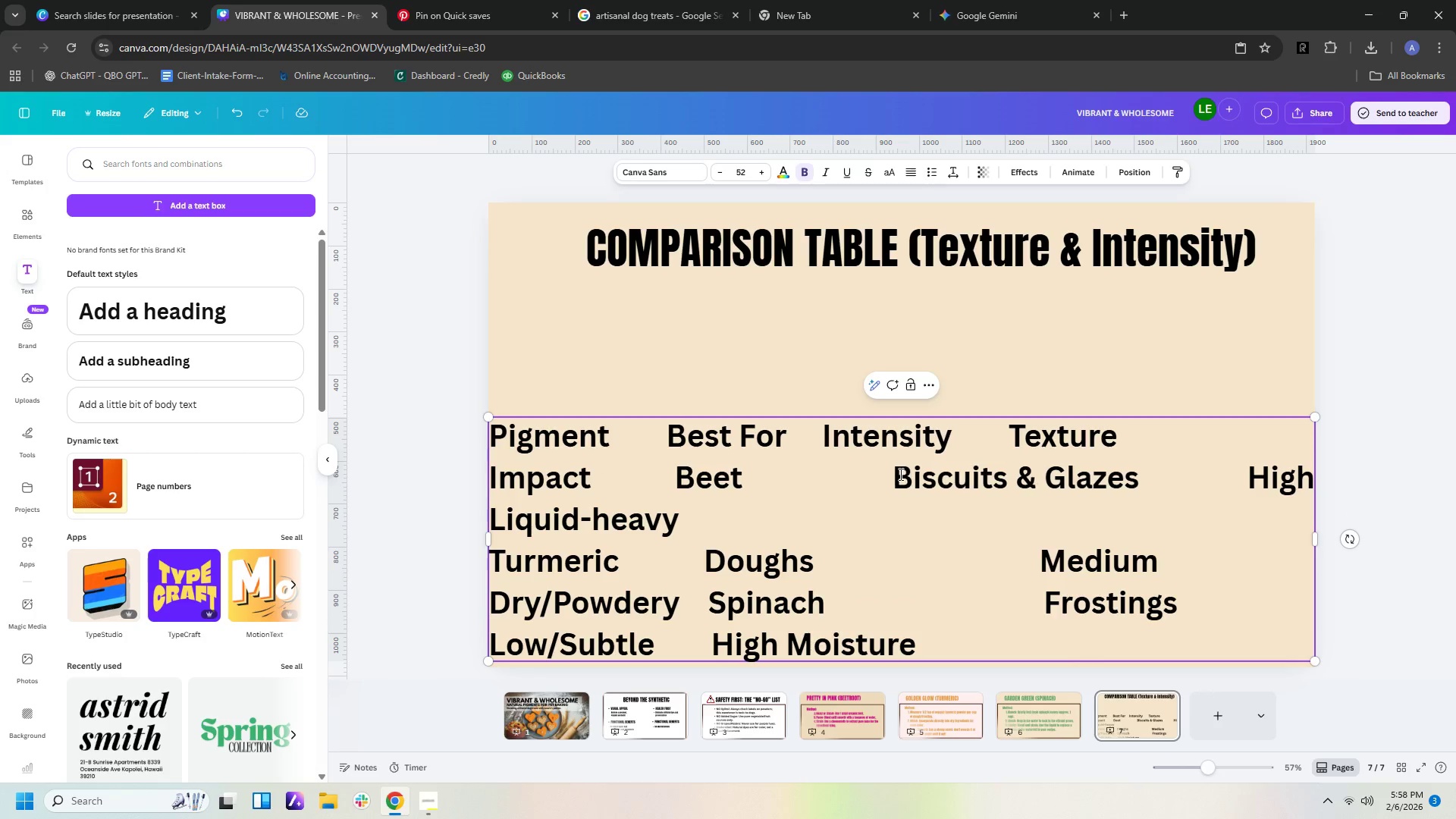 
hold_key(key=Backspace, duration=1.06)
 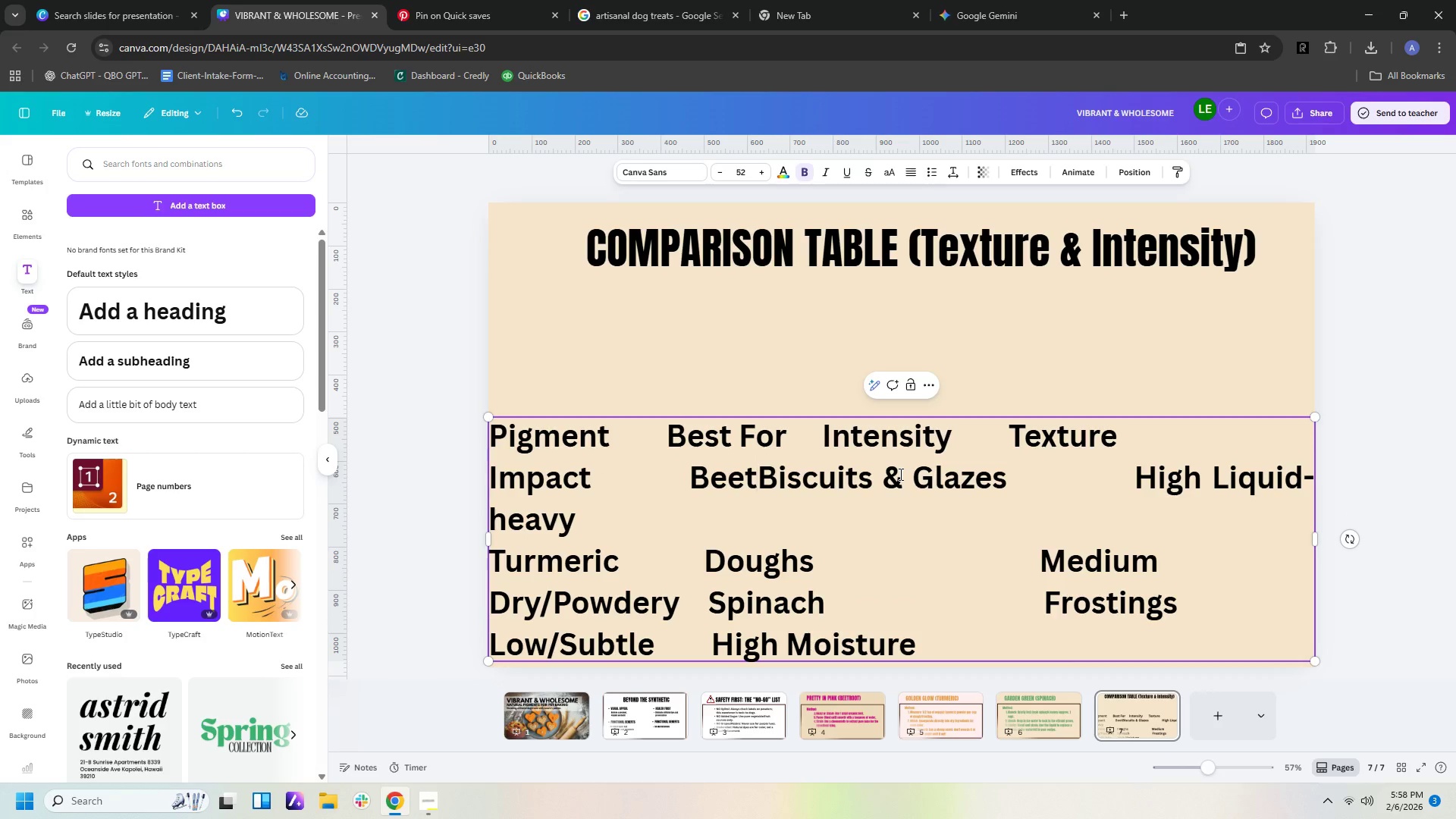 
key(Space)
 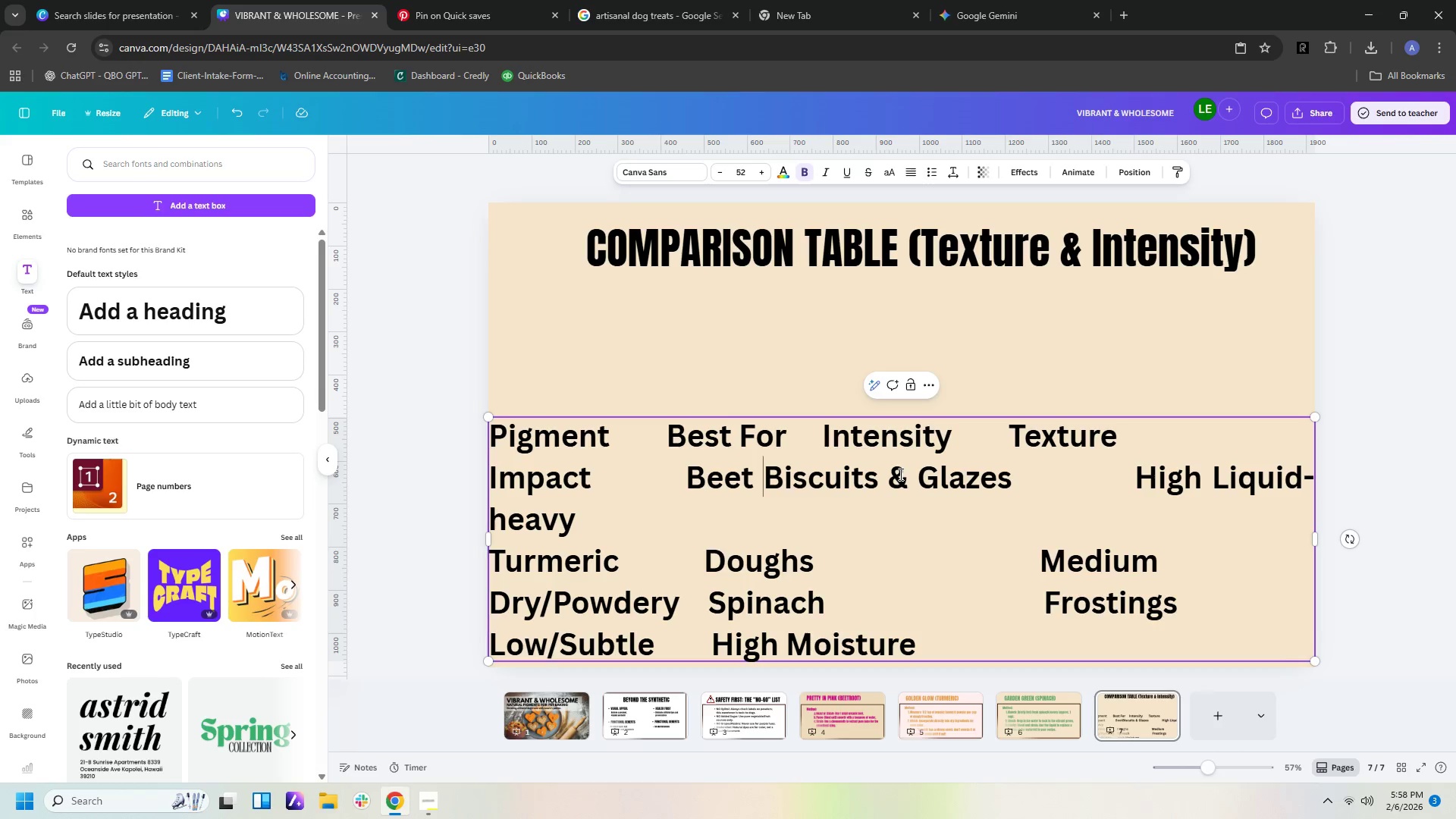 
key(Space)
 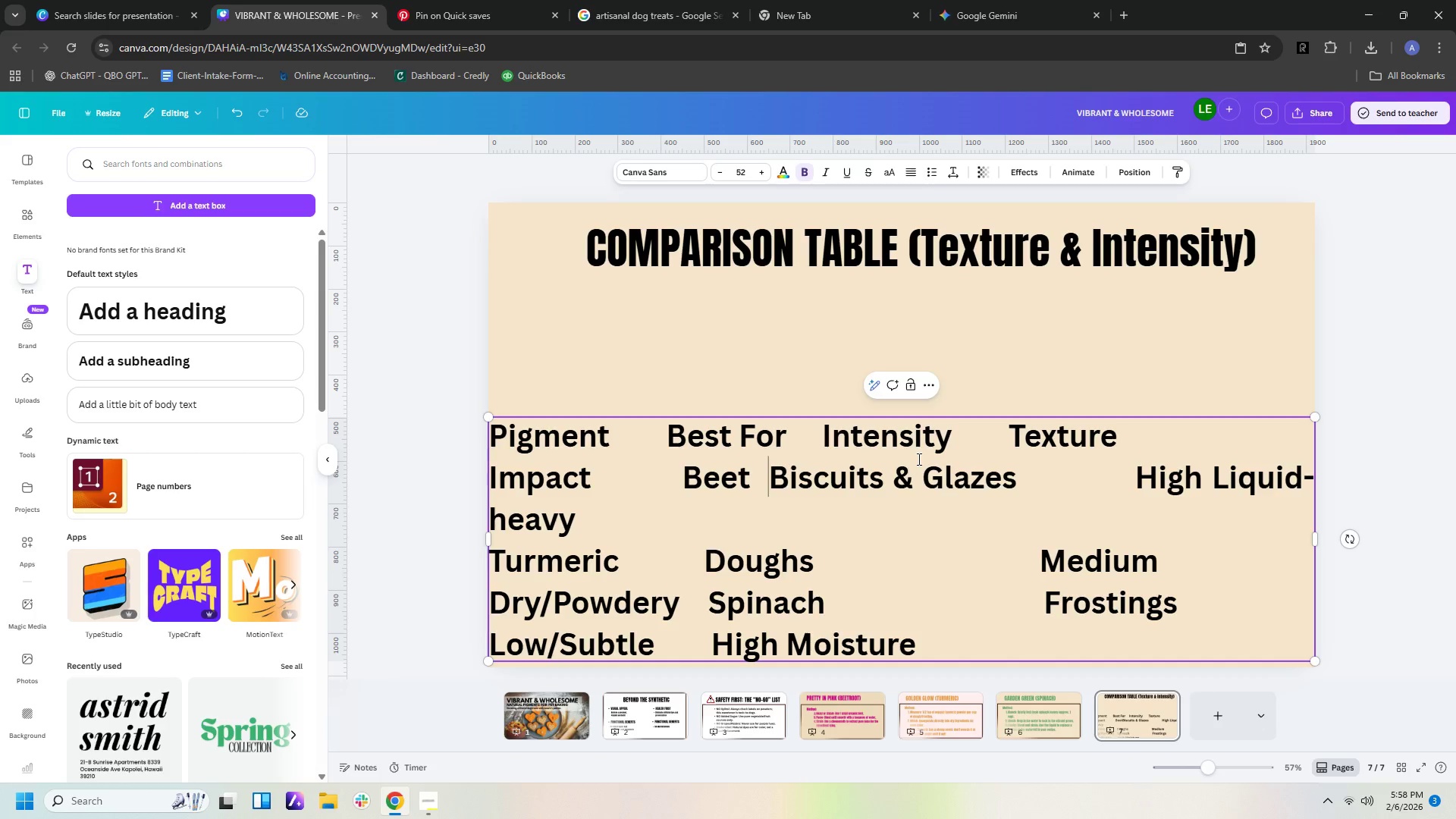 
key(Space)
 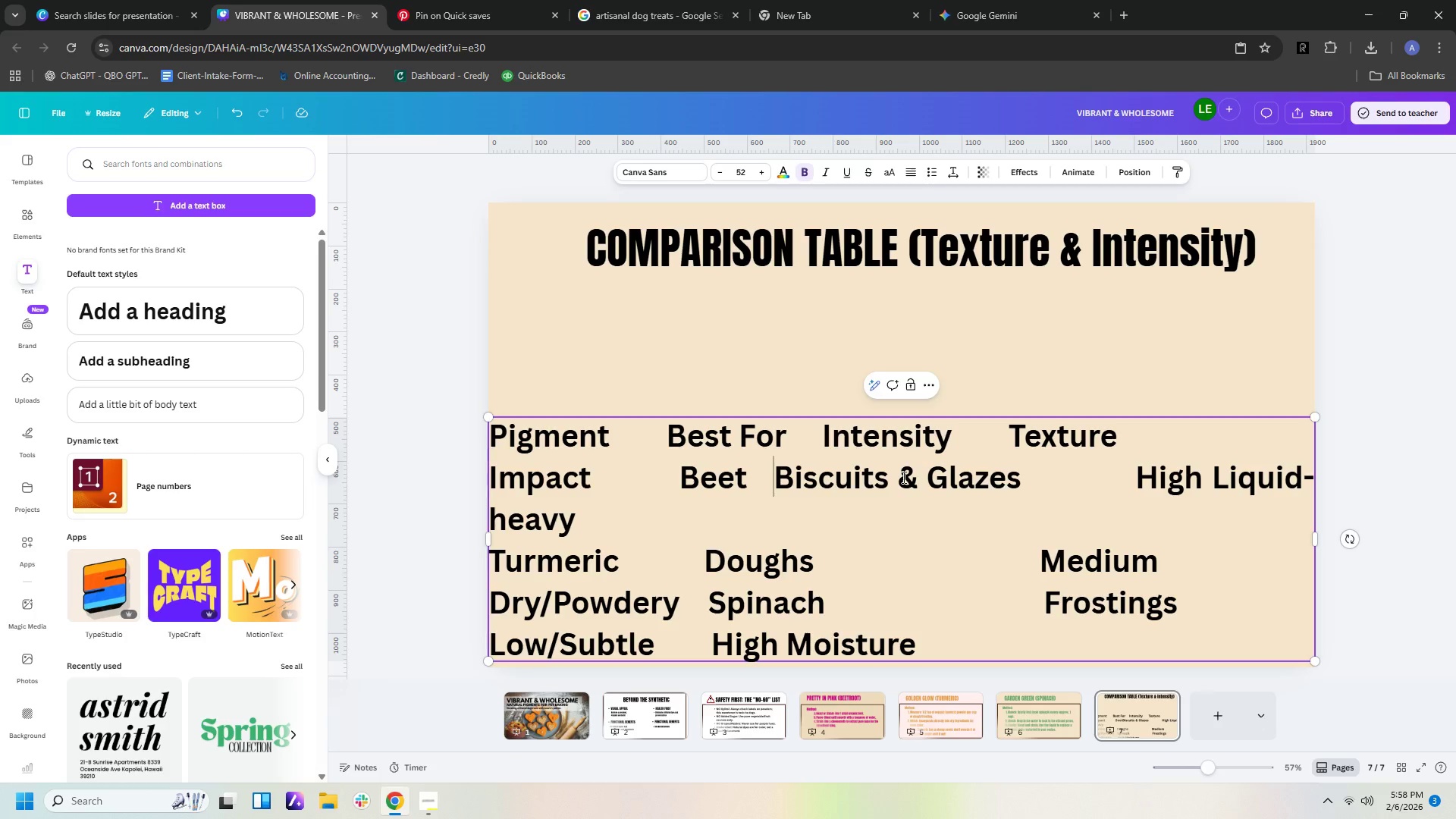 
key(Space)
 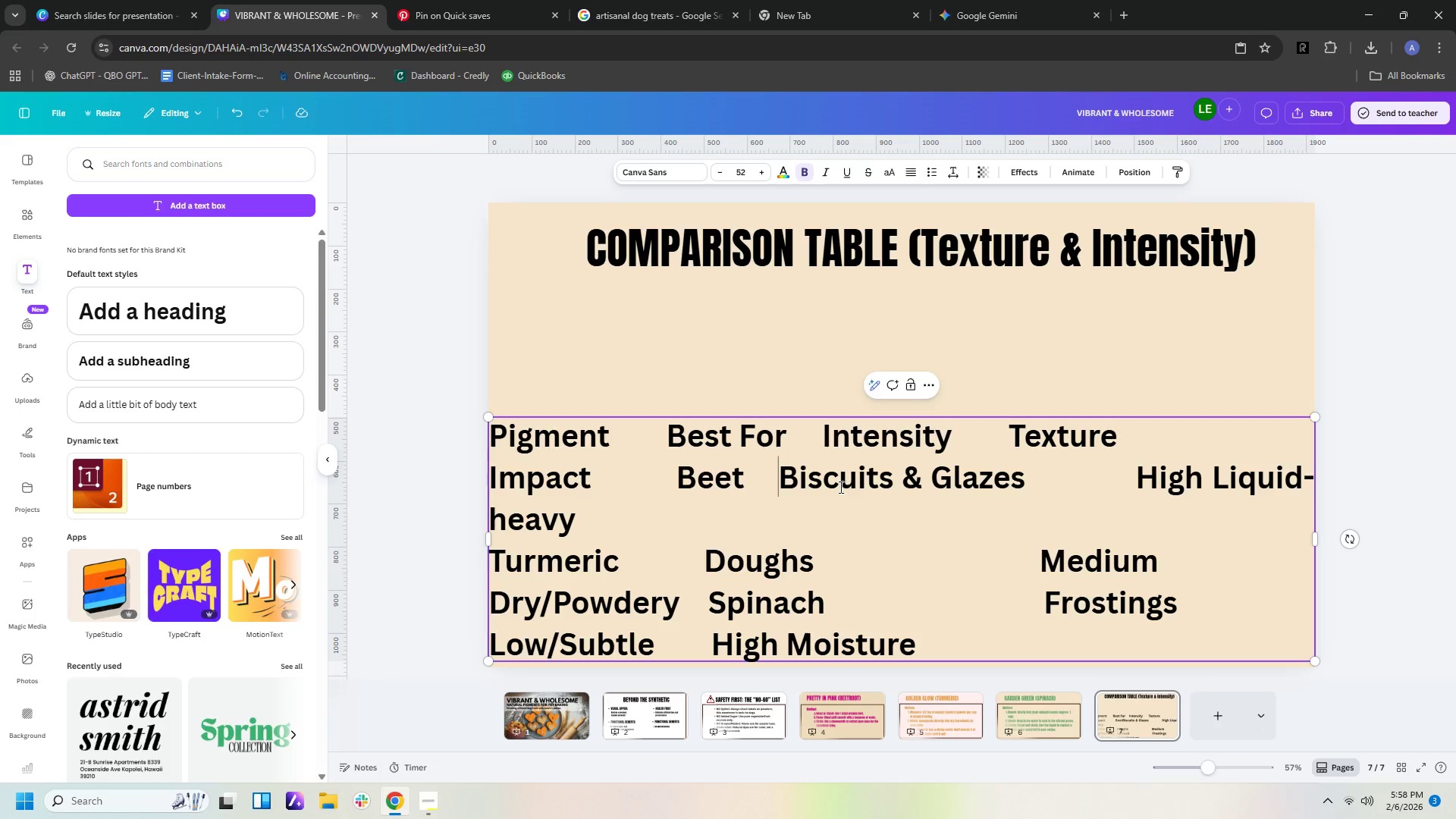 
key(Space)
 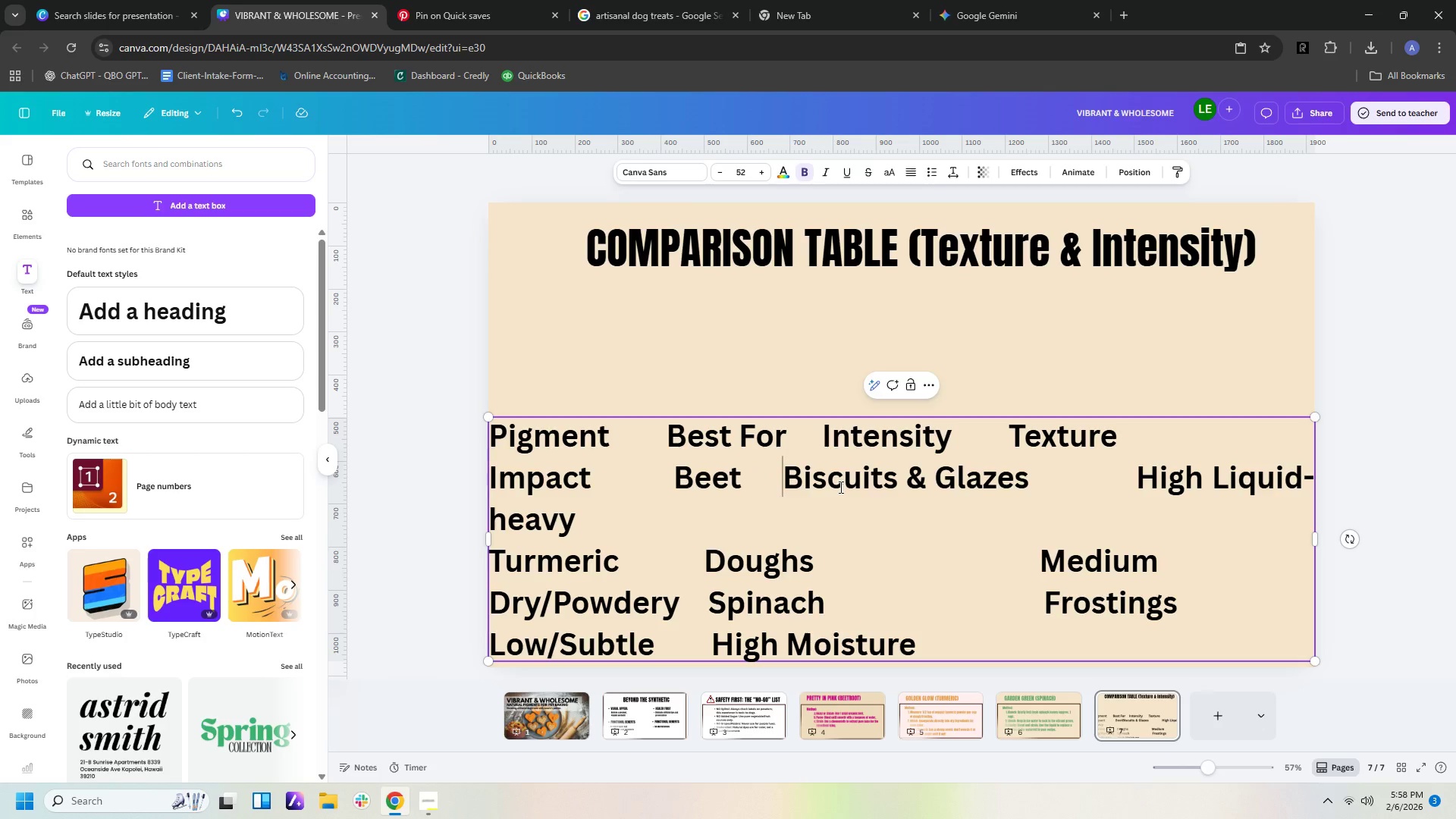 
key(Space)
 